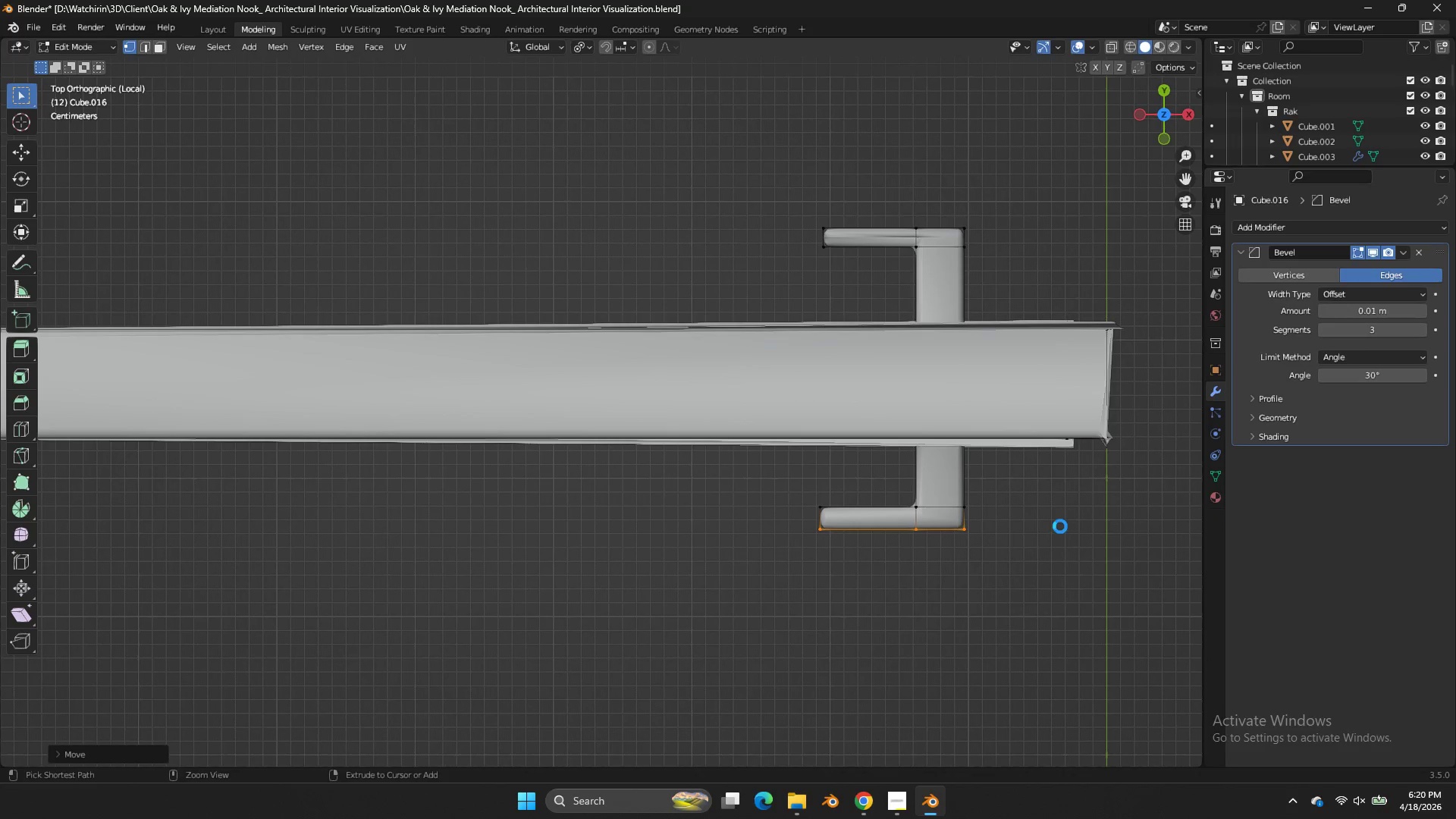 
key(Control+S)
 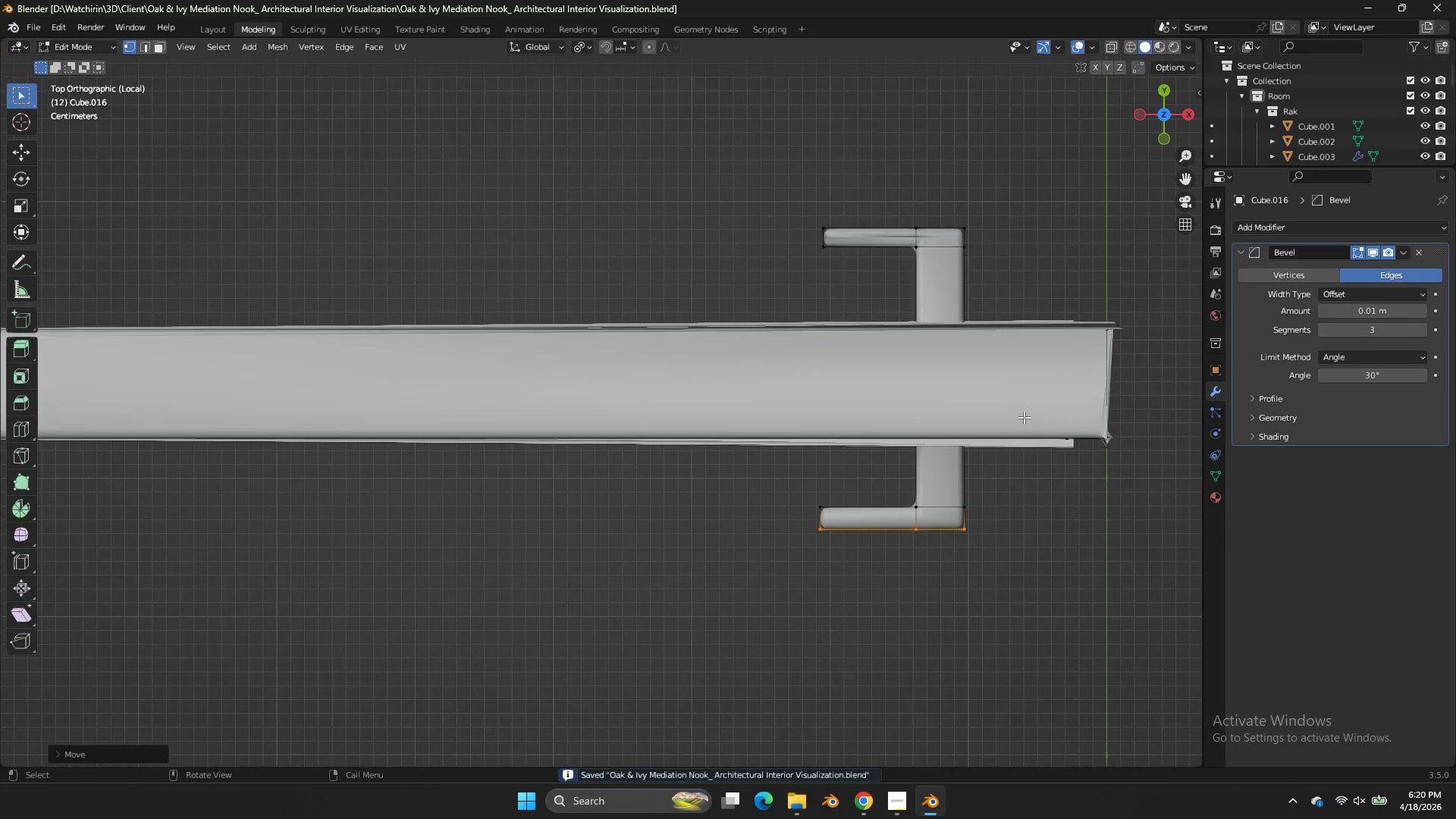 
key(Tab)
key(Tab)
type(zgy)
 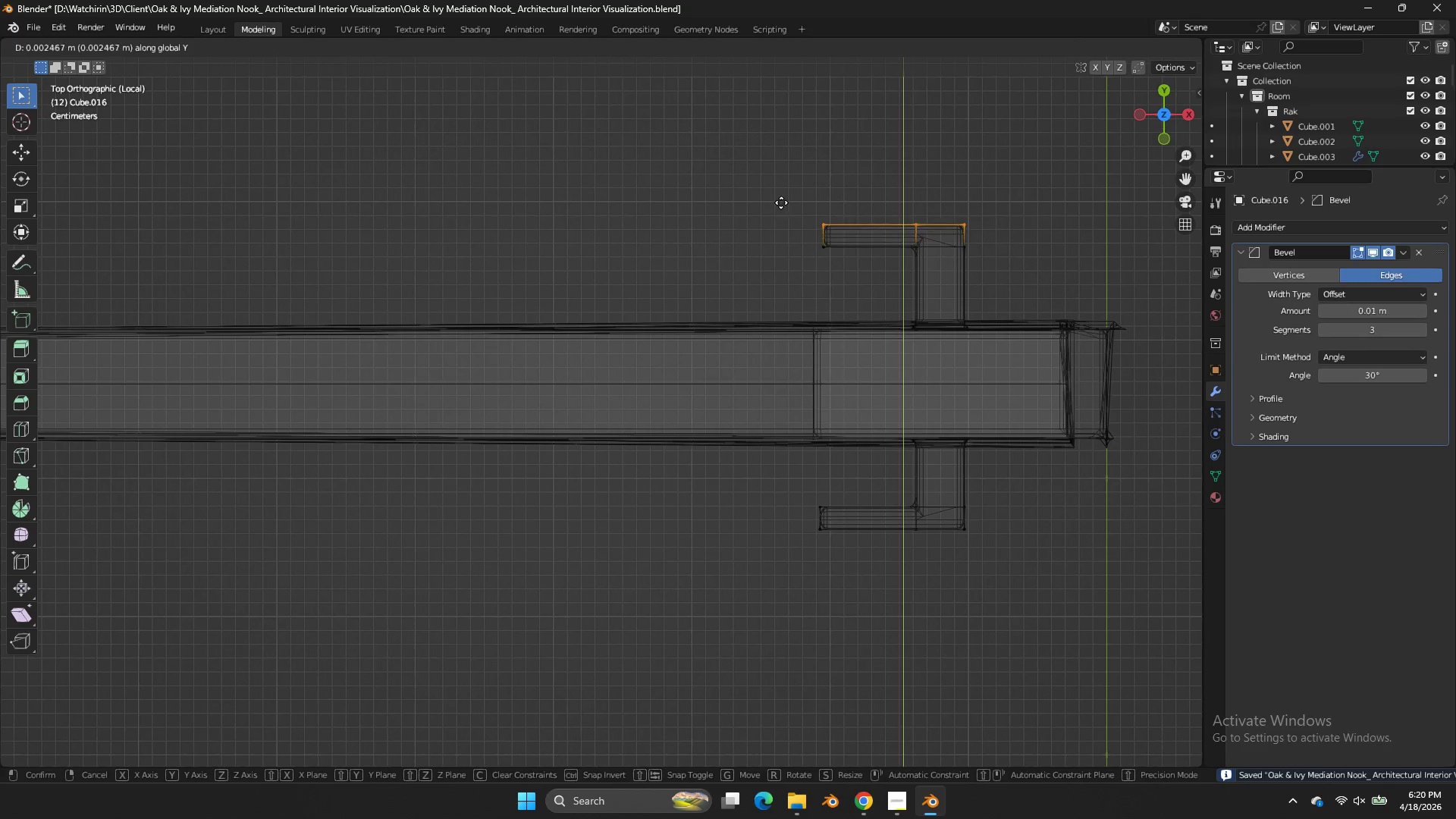 
left_click_drag(start_coordinate=[1007, 193], to_coordinate=[744, 218])
 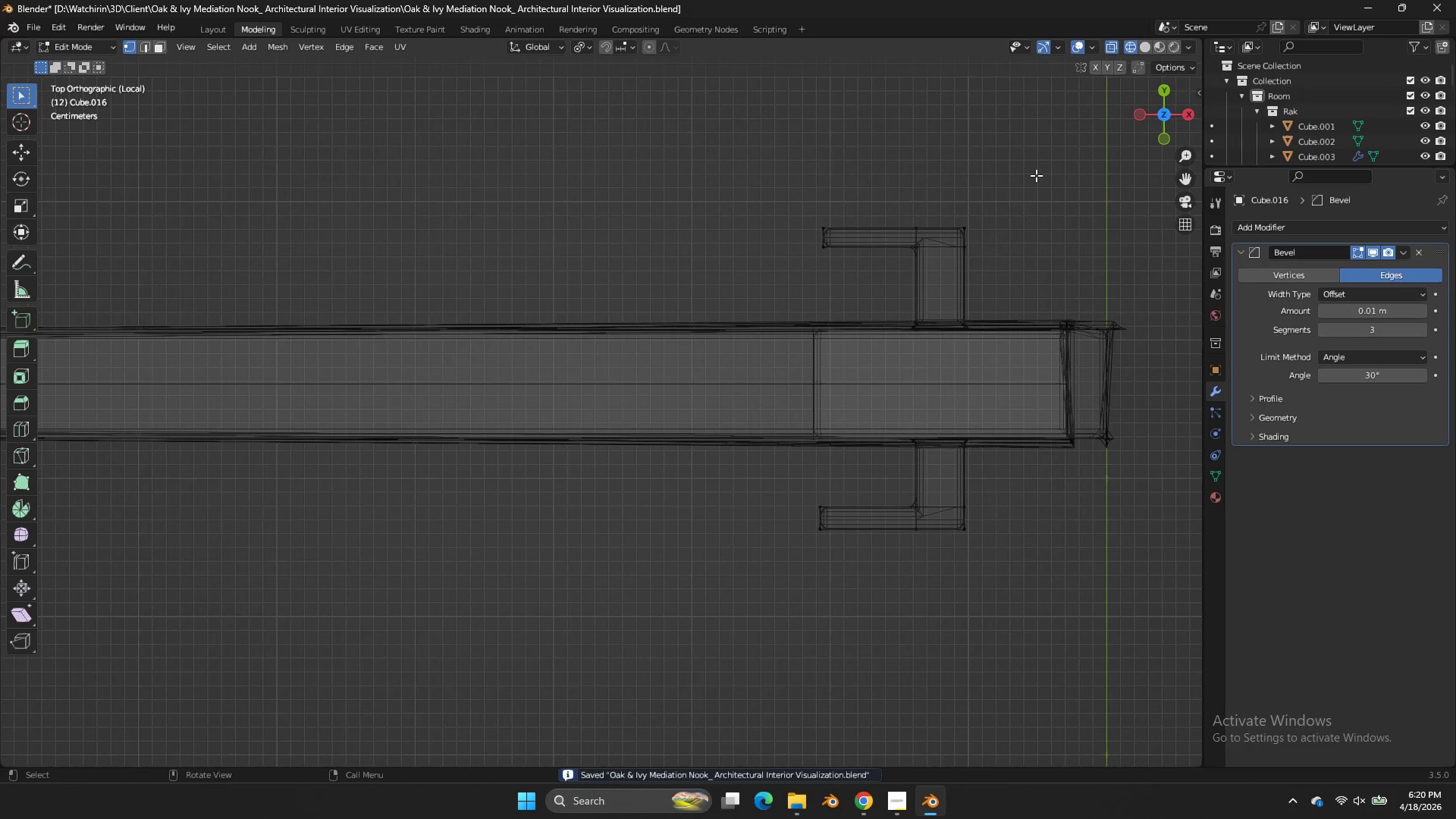 
left_click_drag(start_coordinate=[1036, 175], to_coordinate=[781, 237])
 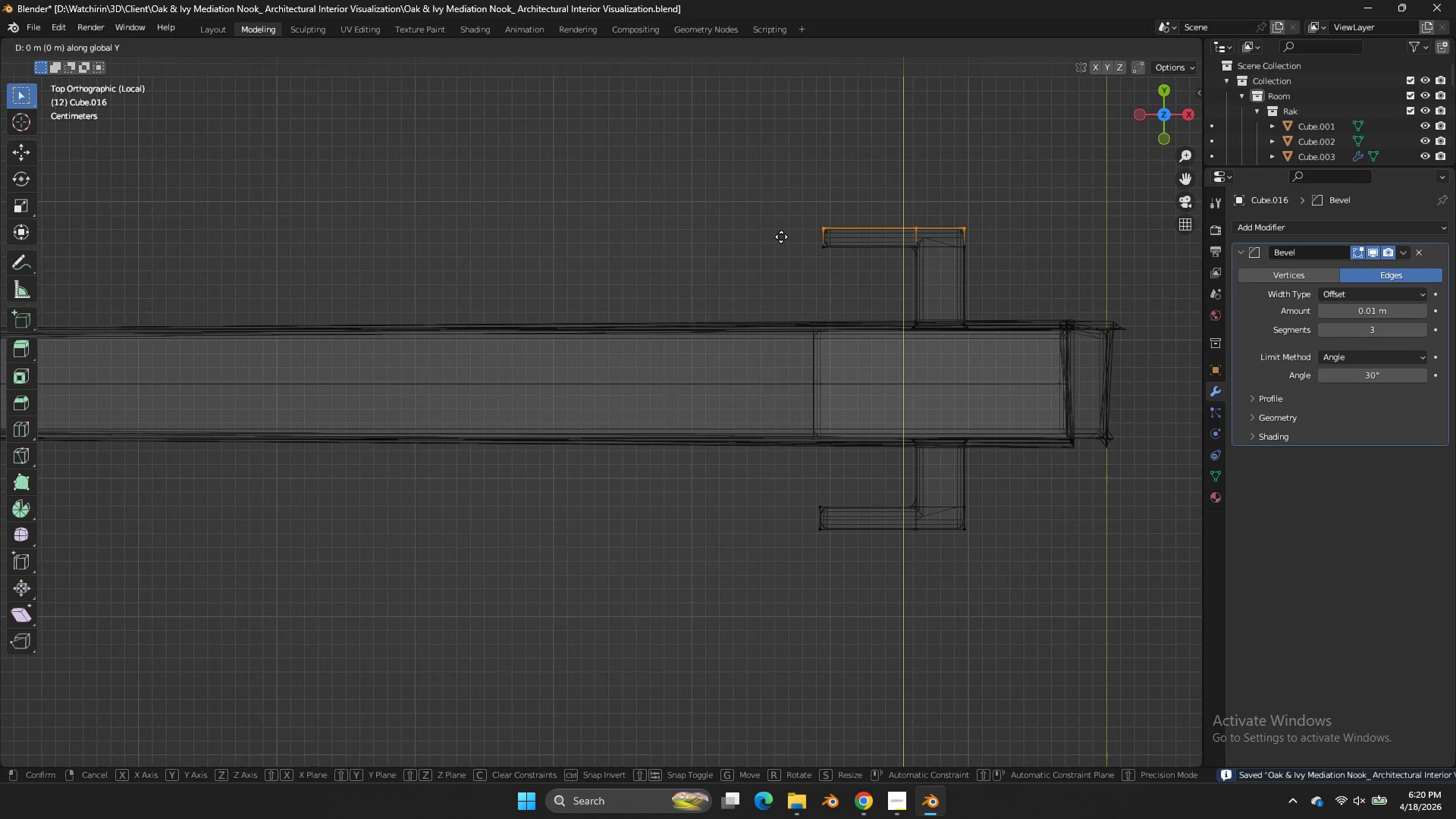 
hold_key(key=ShiftLeft, duration=0.62)
left_click([781, 199])
 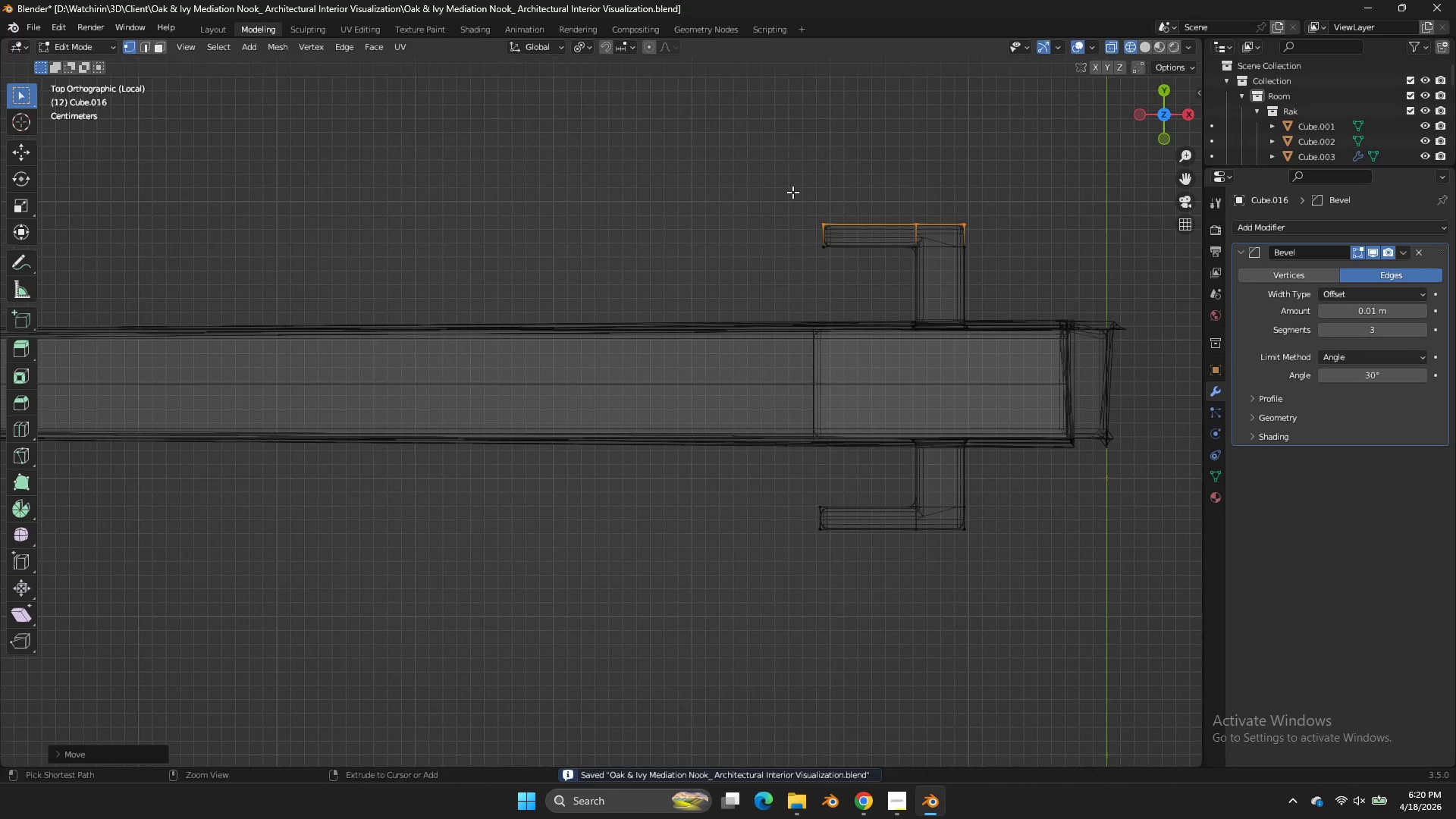 
key(Control+S)
 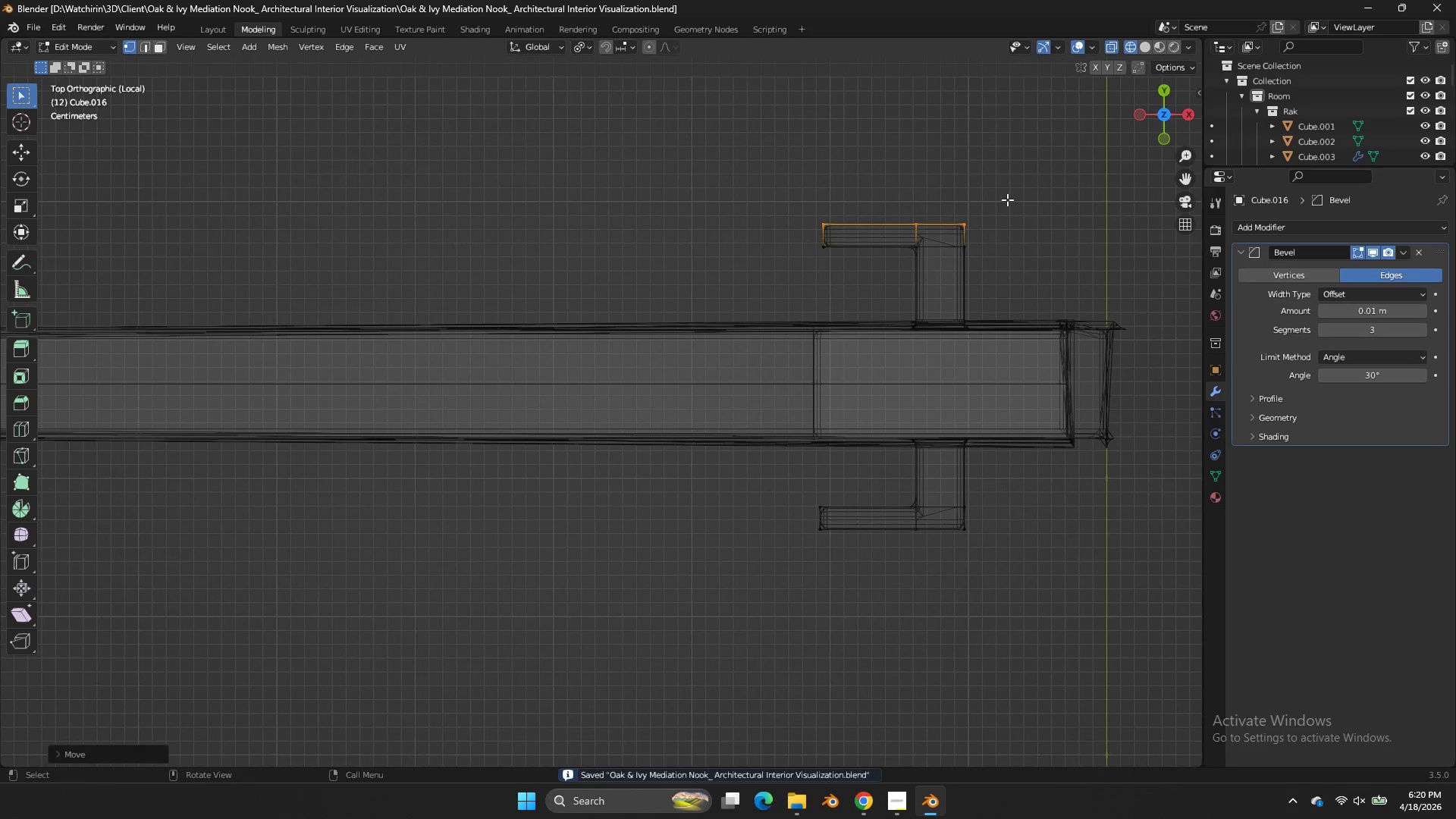 
key(Z)
 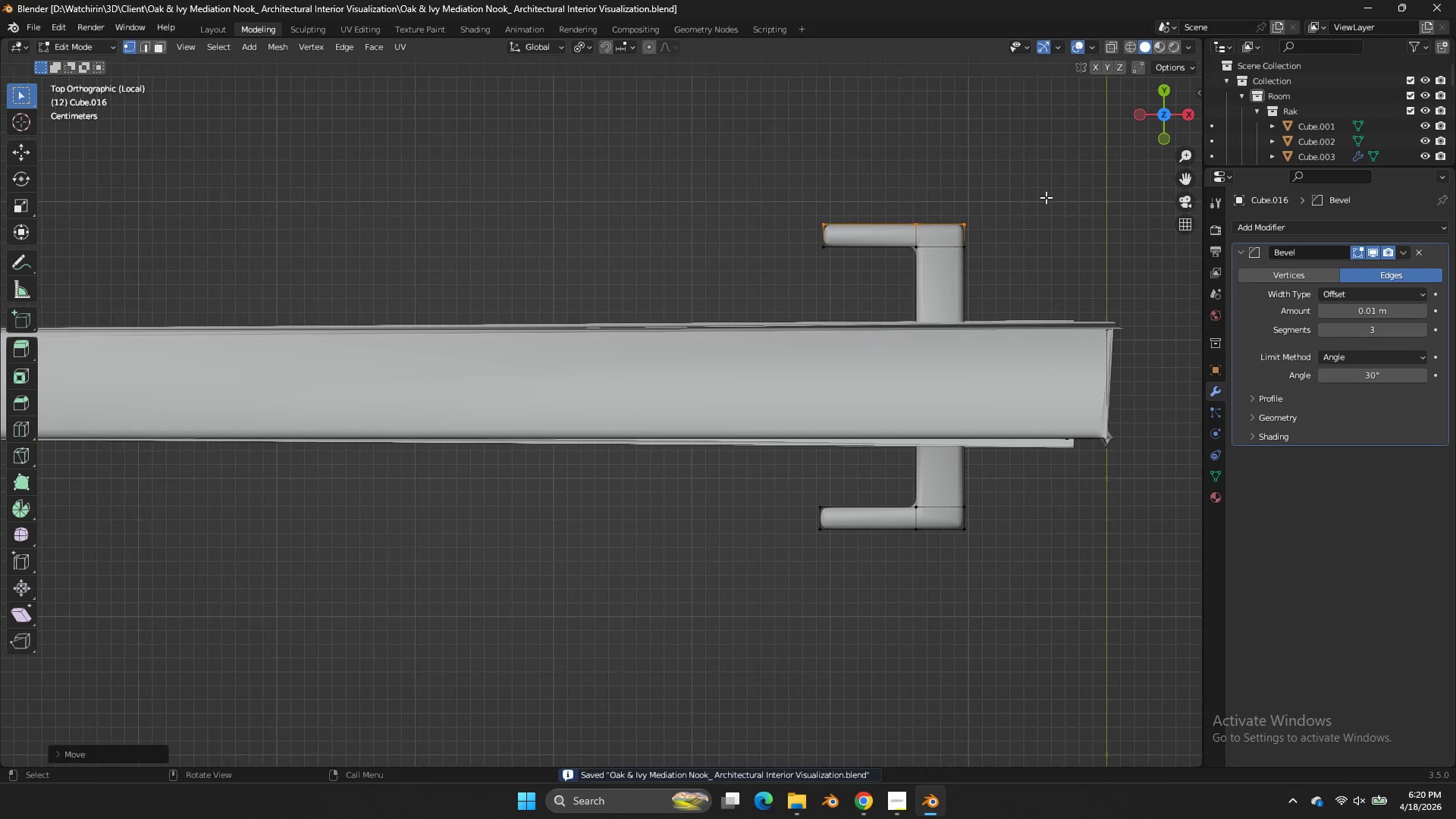 
key(Tab)
 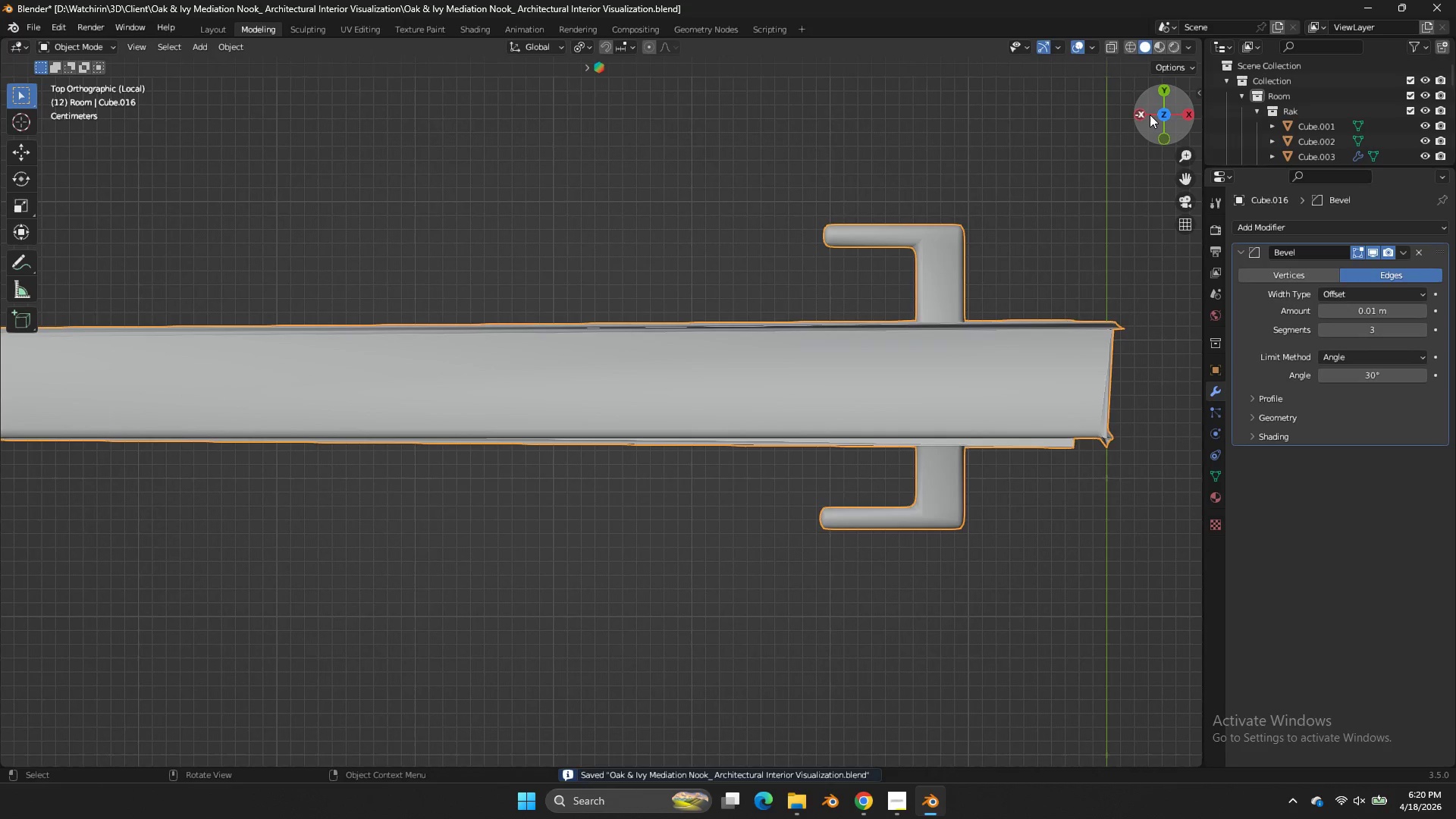 
left_click_drag(start_coordinate=[1153, 114], to_coordinate=[902, 695])
 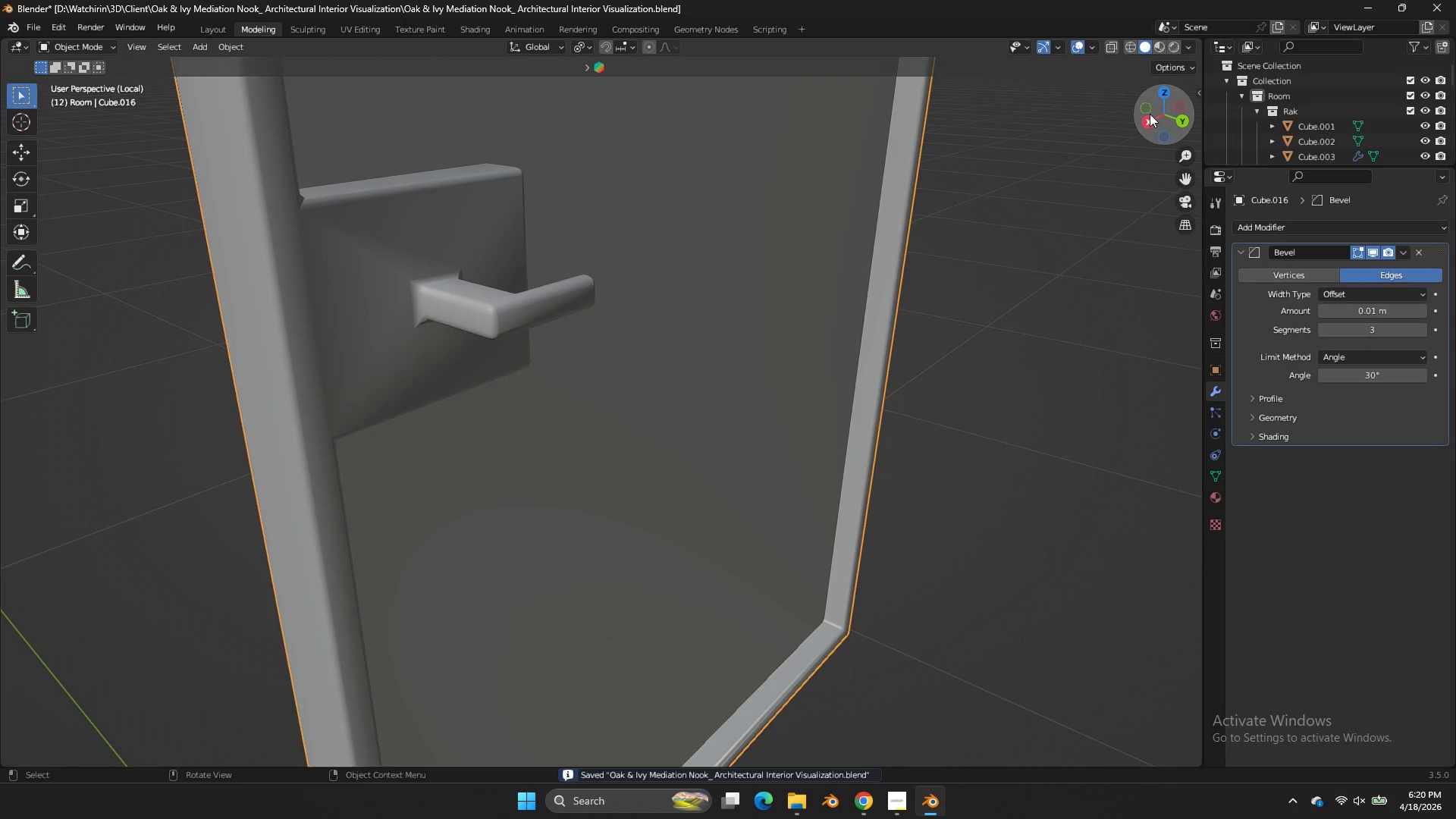 
scroll: coordinate [1143, 320], scroll_direction: down, amount: 6.0
 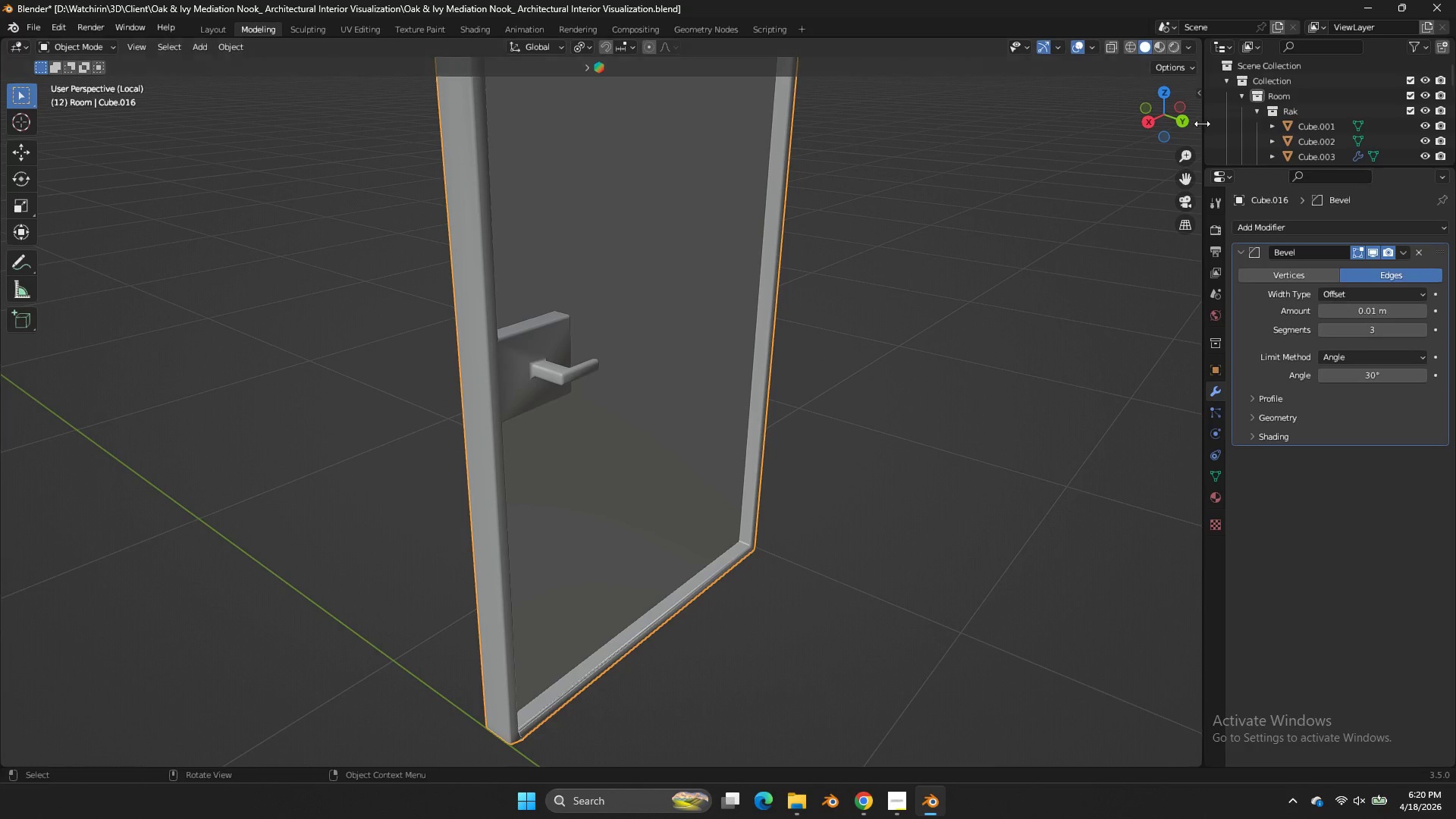 
left_click_drag(start_coordinate=[1188, 118], to_coordinate=[1178, 118])
 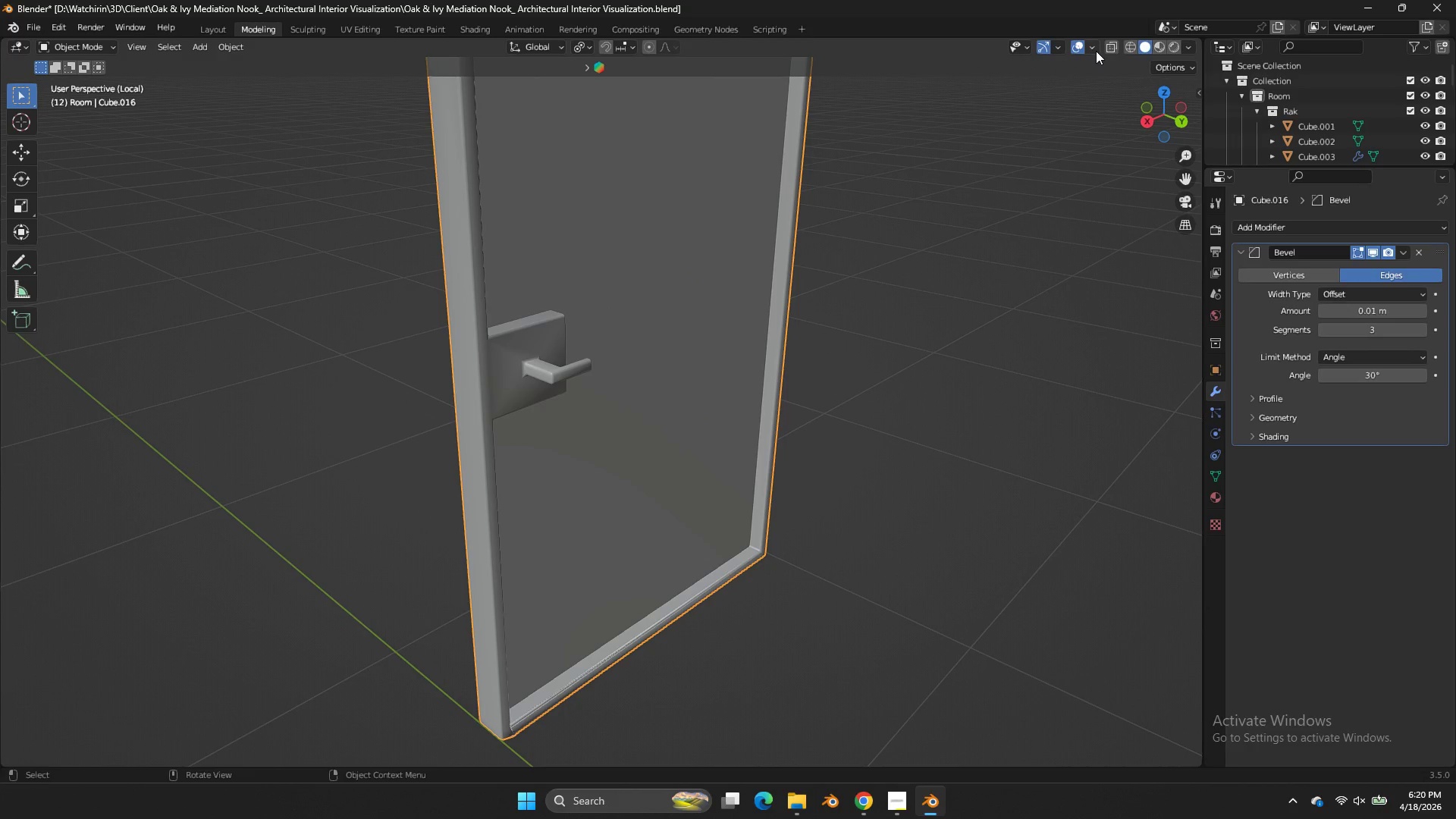 
left_click([1095, 46])
 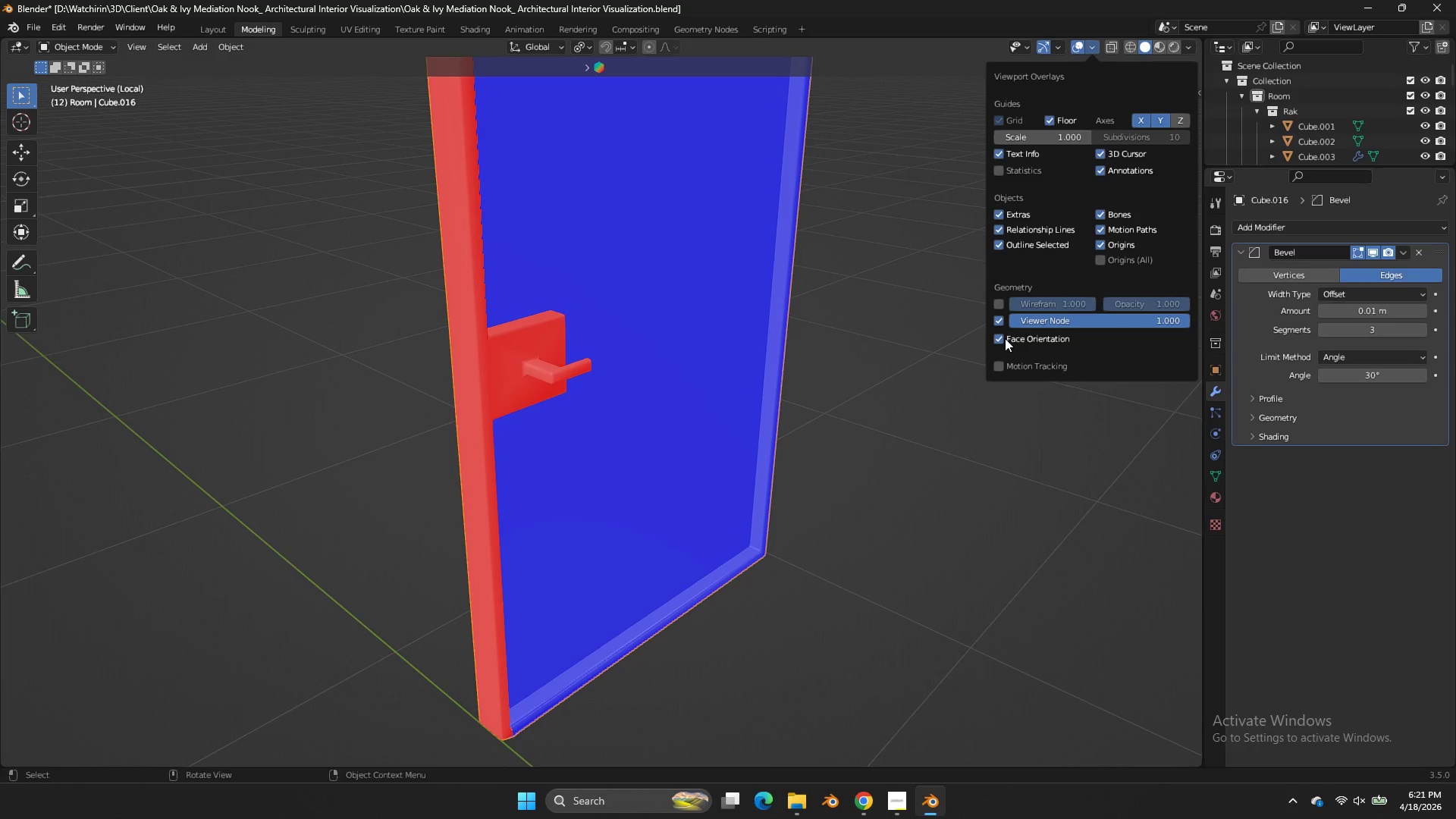 
double_click([914, 317])
 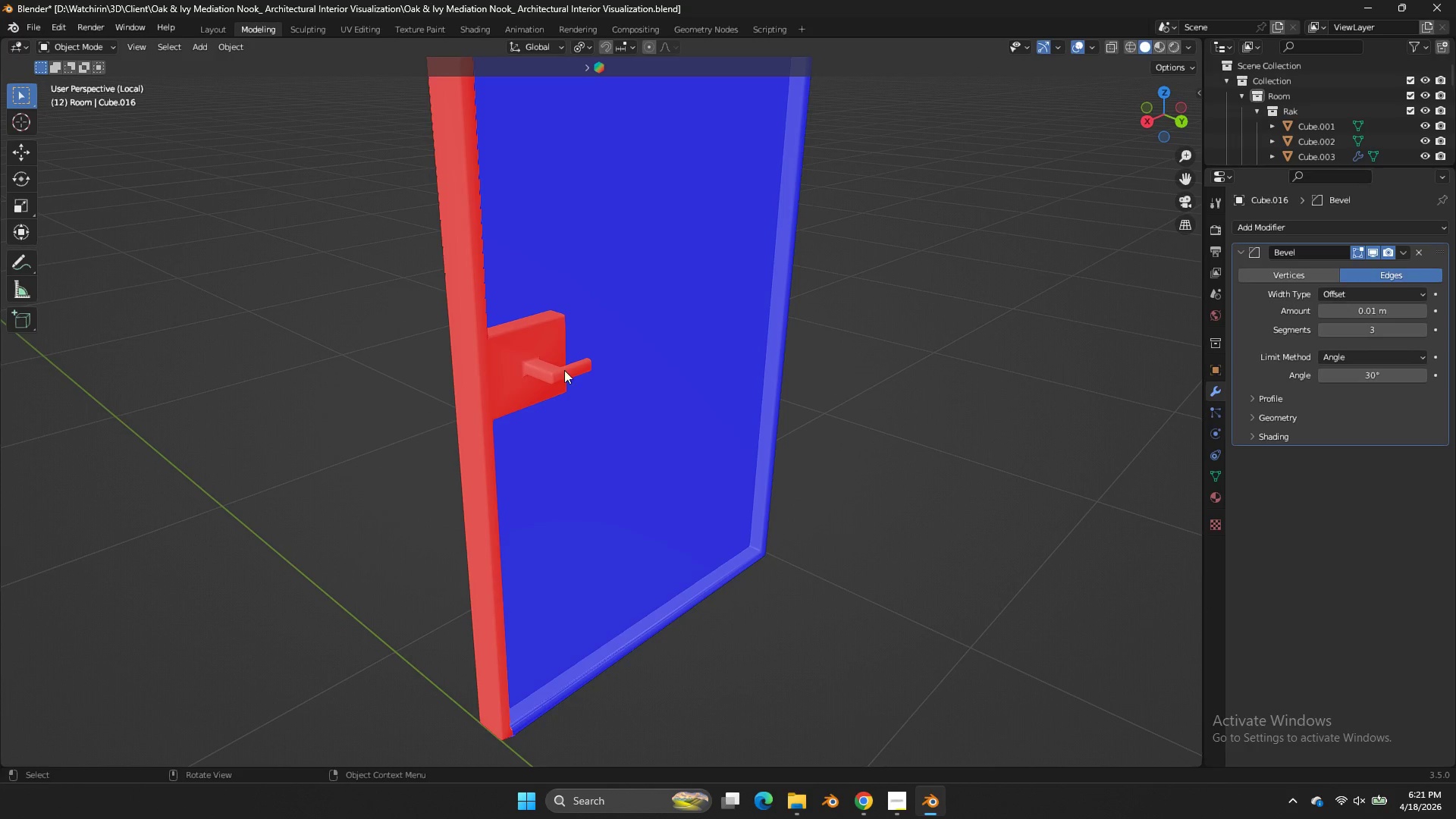 
left_click([563, 371])
 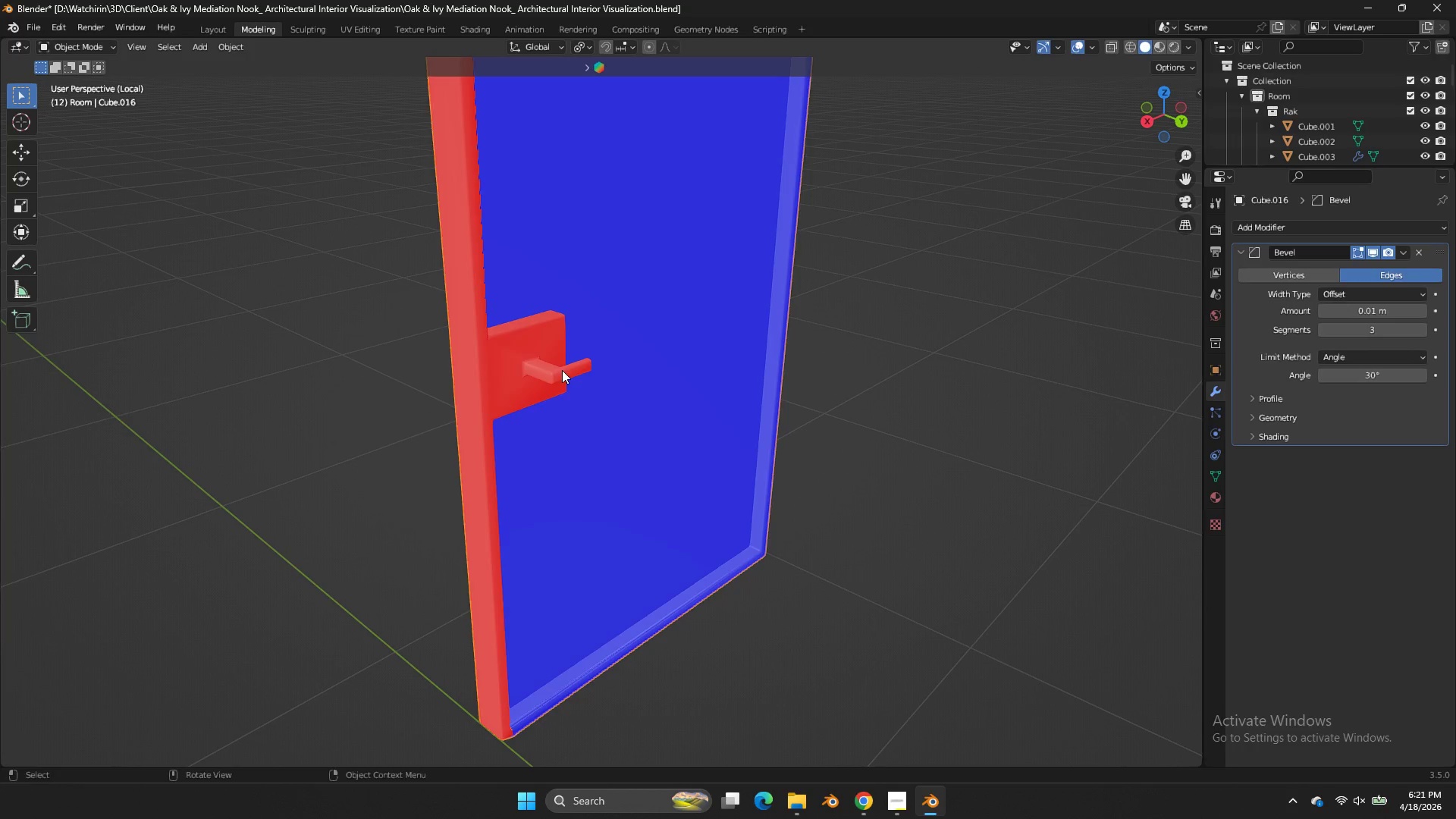 
key(Tab)
 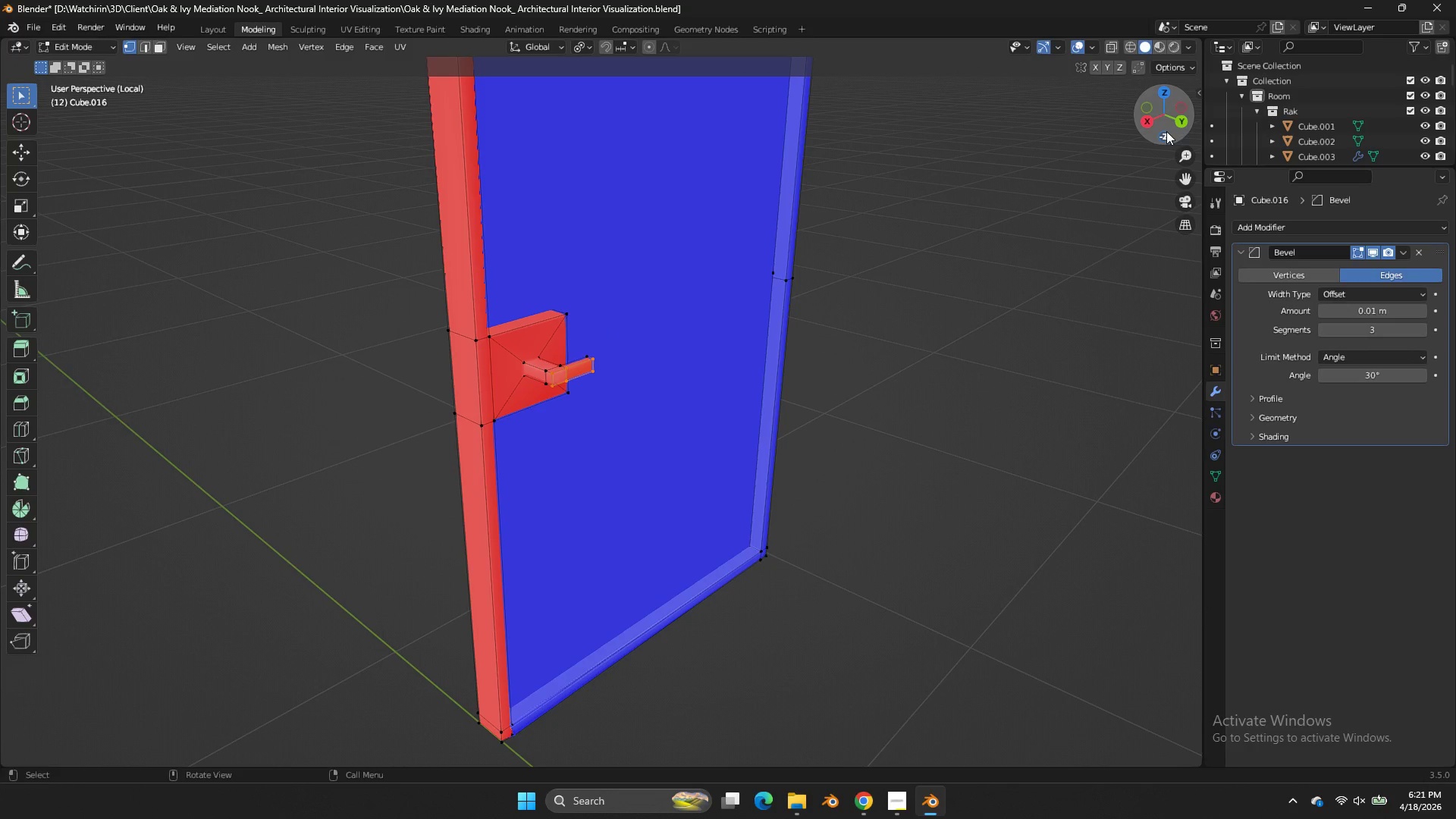 
left_click([1182, 123])
 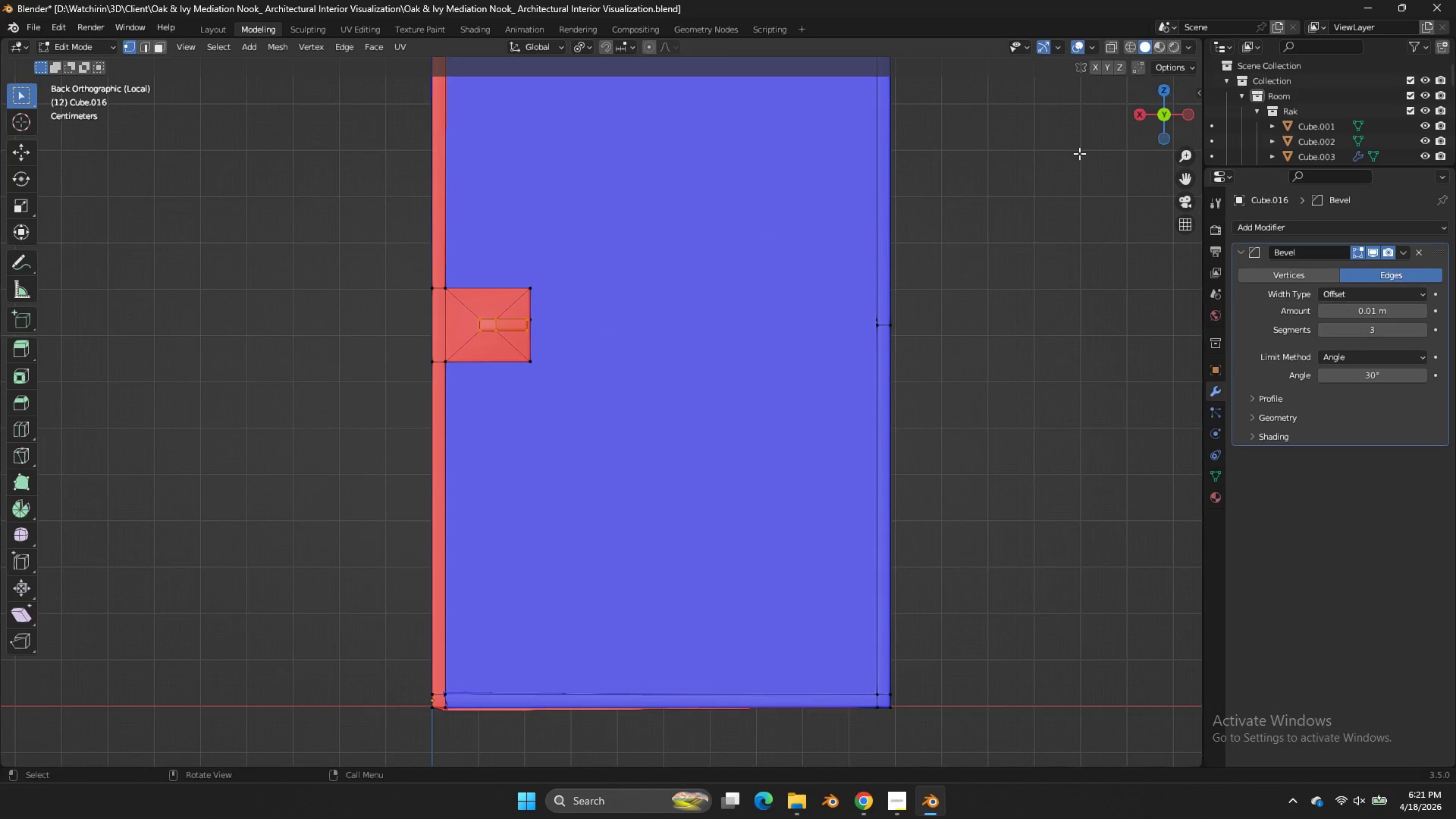 
key(Z)
 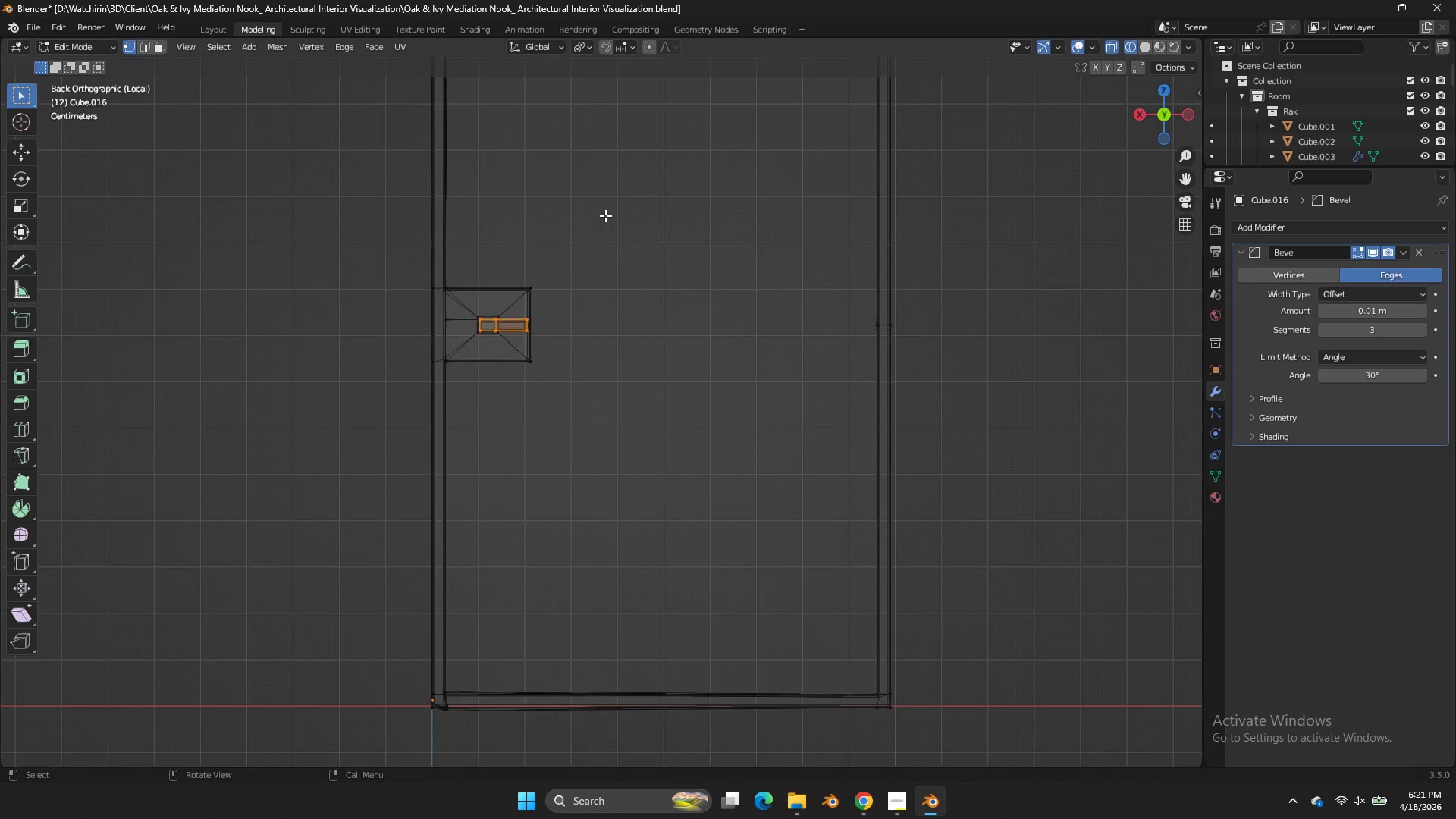 
left_click_drag(start_coordinate=[682, 248], to_coordinate=[373, 476])
 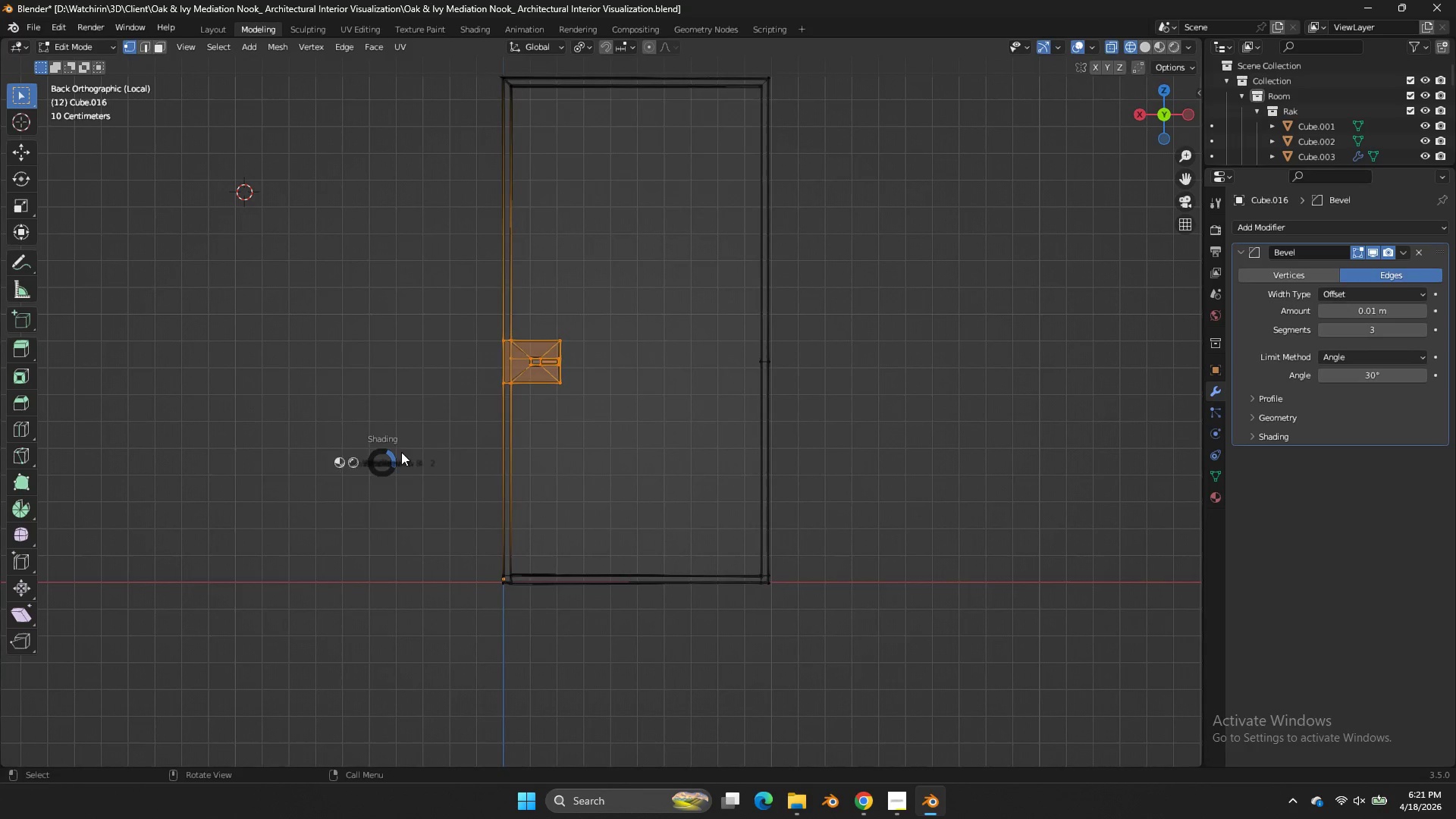 
scroll: coordinate [614, 227], scroll_direction: down, amount: 3.0
 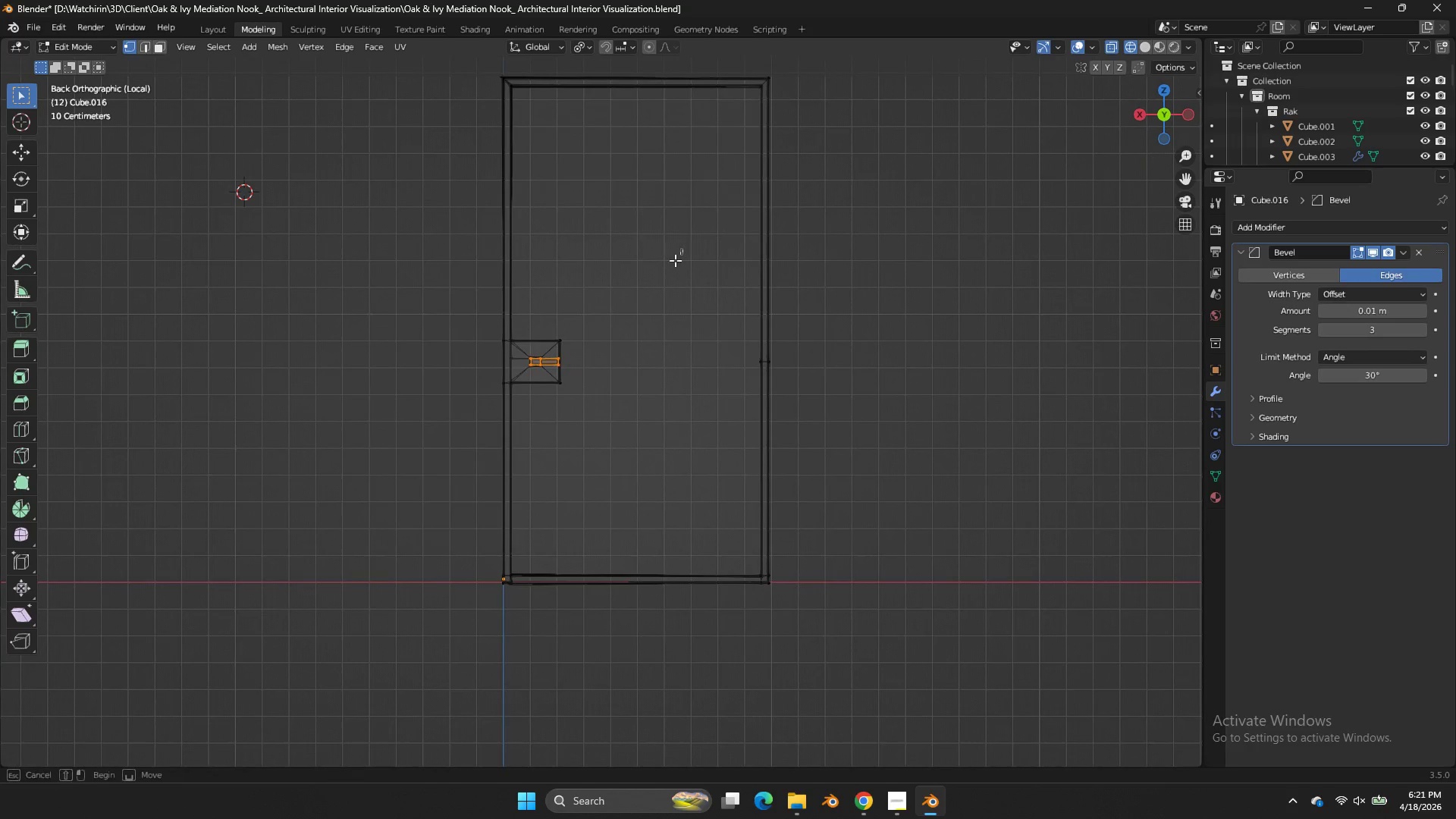 
key(Z)
 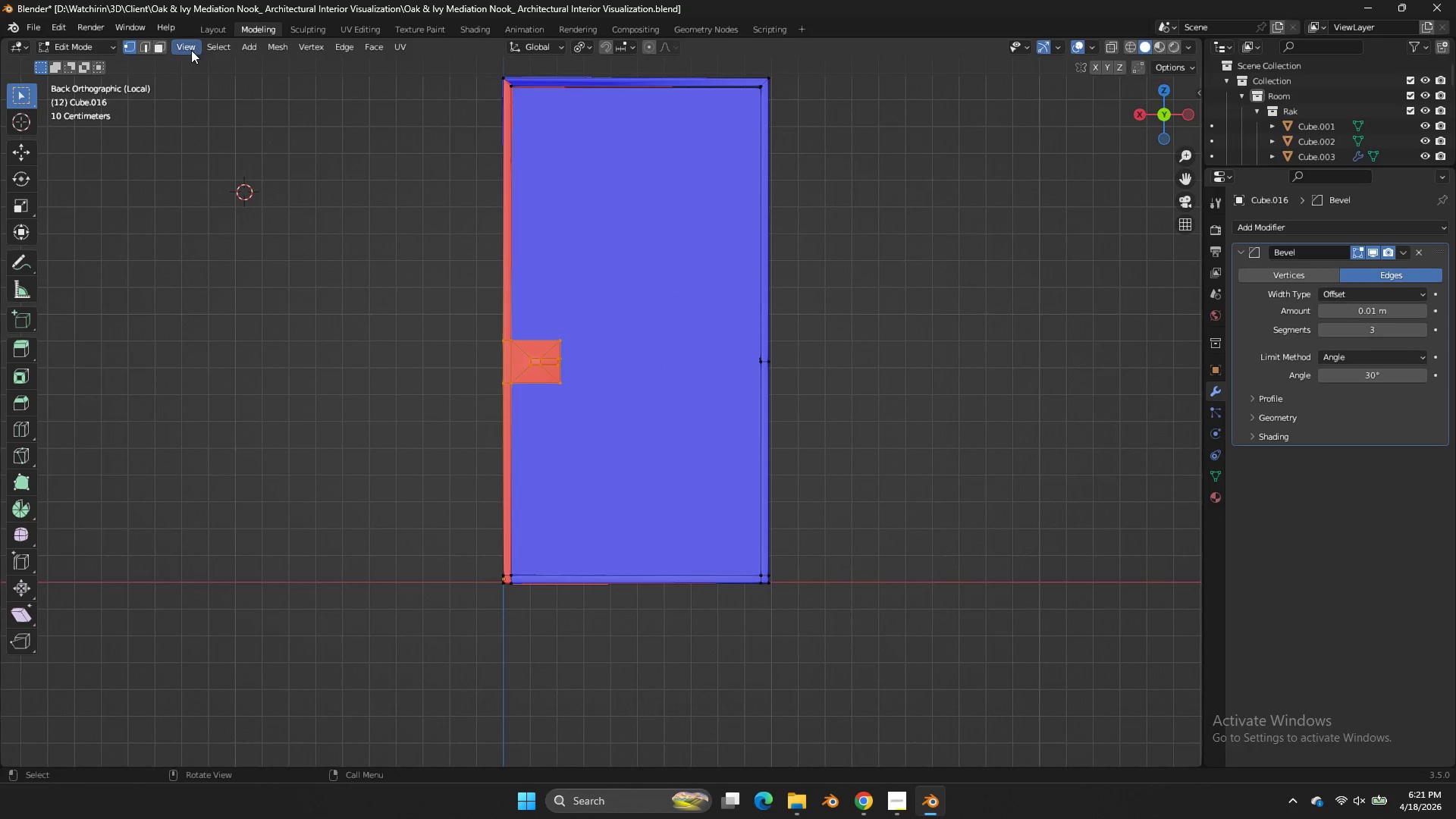 
left_click([164, 51])
 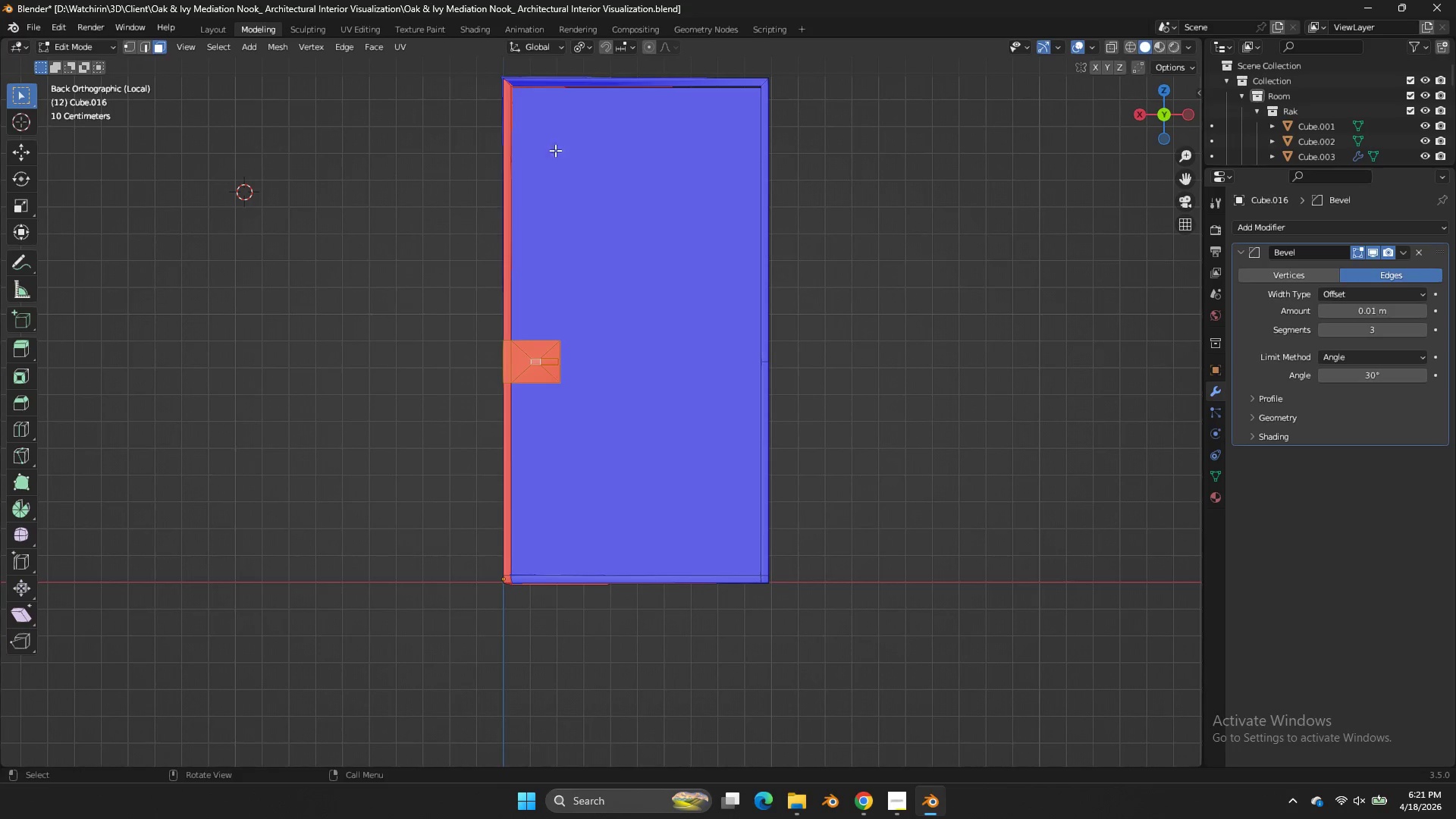 
type(zz)
 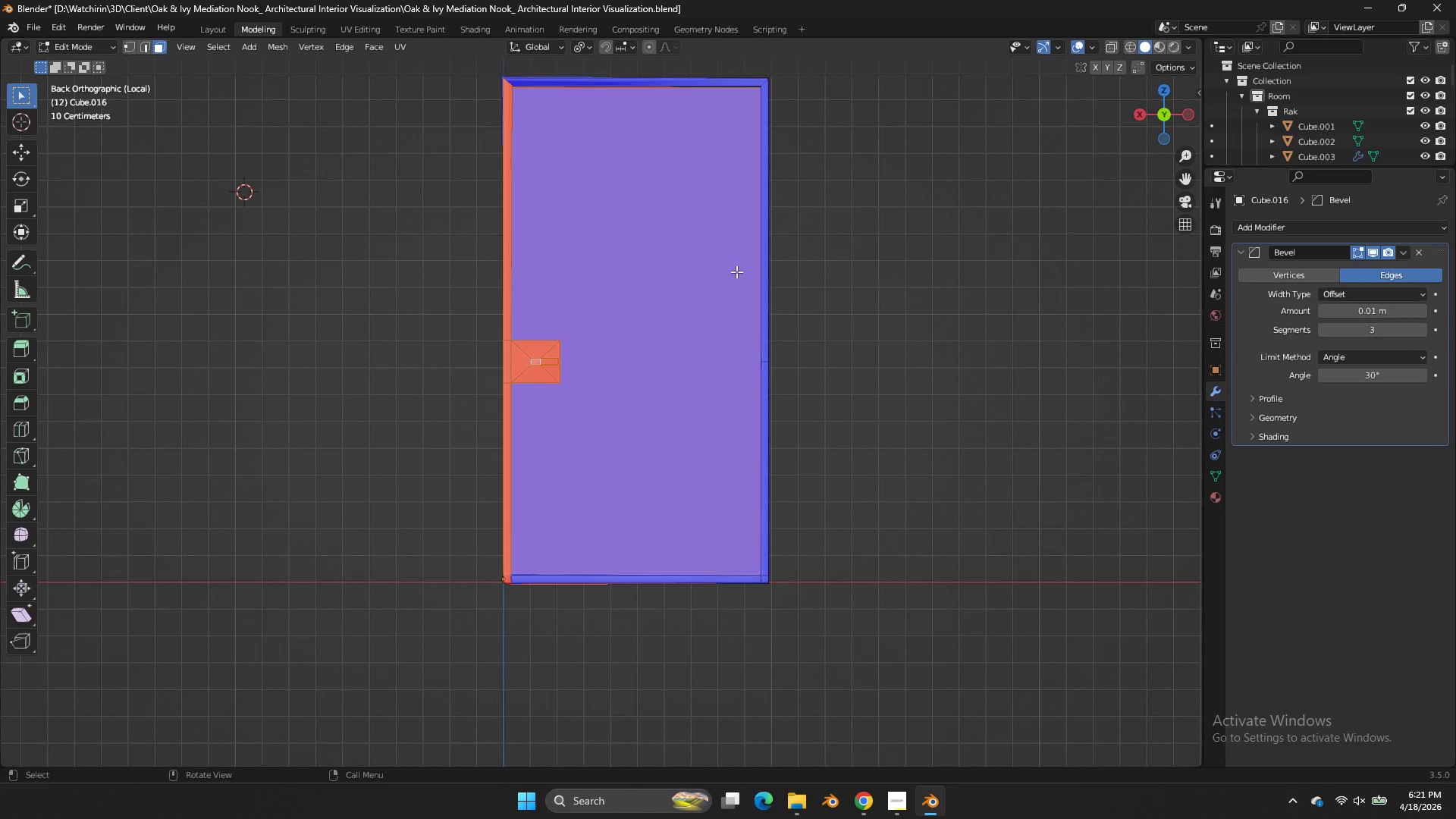 
left_click_drag(start_coordinate=[669, 153], to_coordinate=[324, 524])
 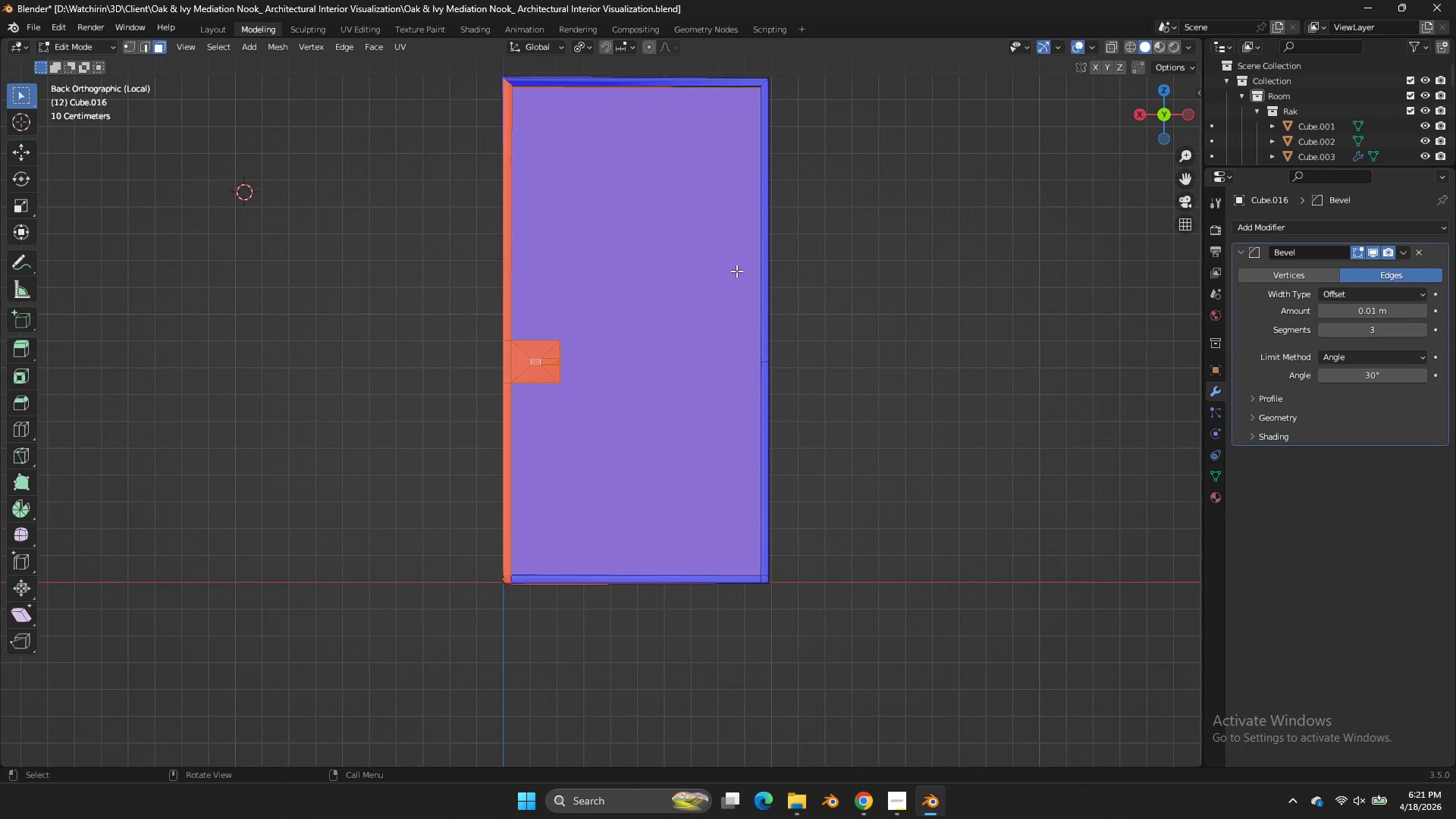 
hold_key(key=ControlLeft, duration=0.58)
left_click_drag(start_coordinate=[715, 251], to_coordinate=[626, 368])
 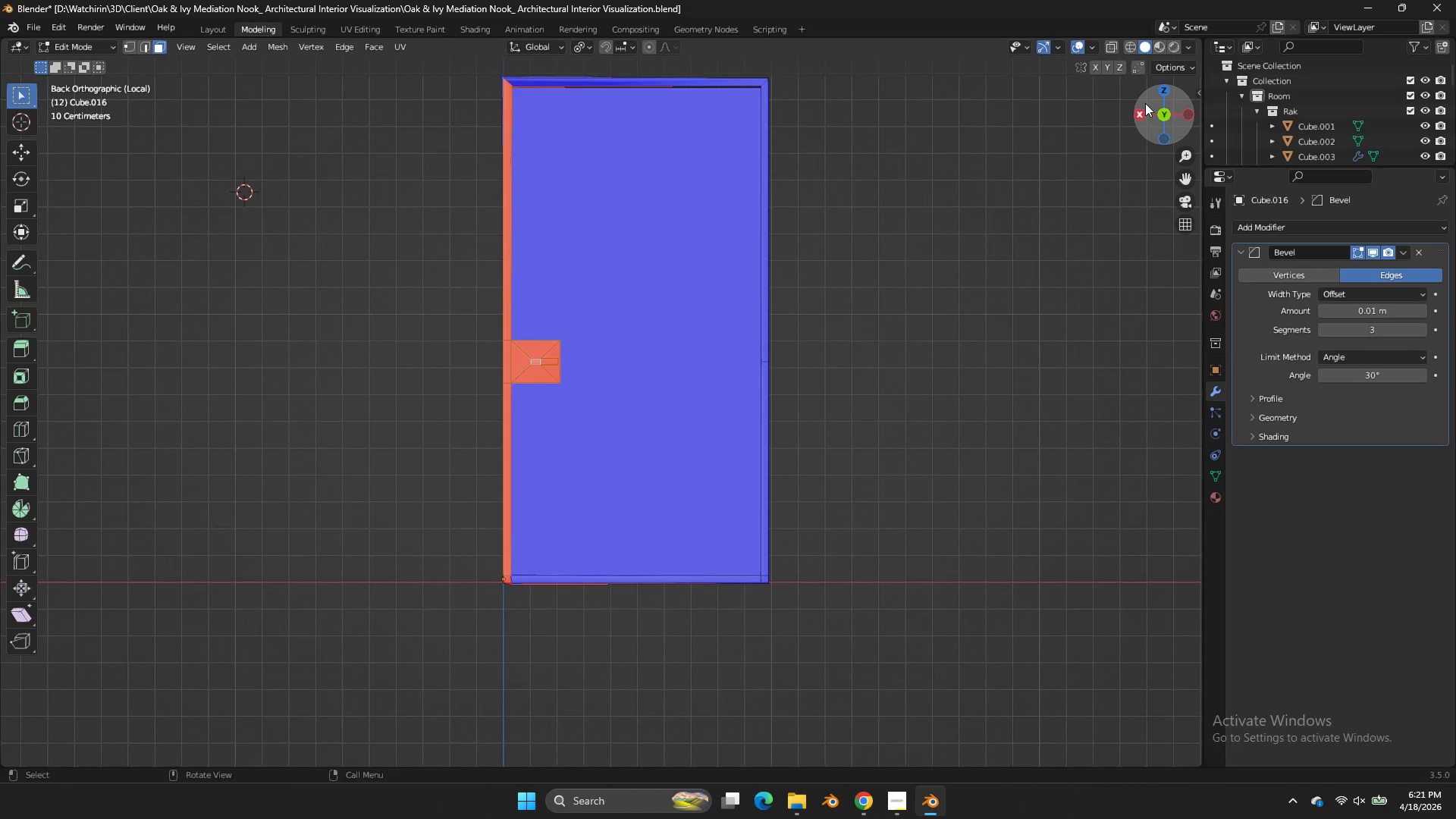 
left_click_drag(start_coordinate=[1152, 111], to_coordinate=[274, 166])
 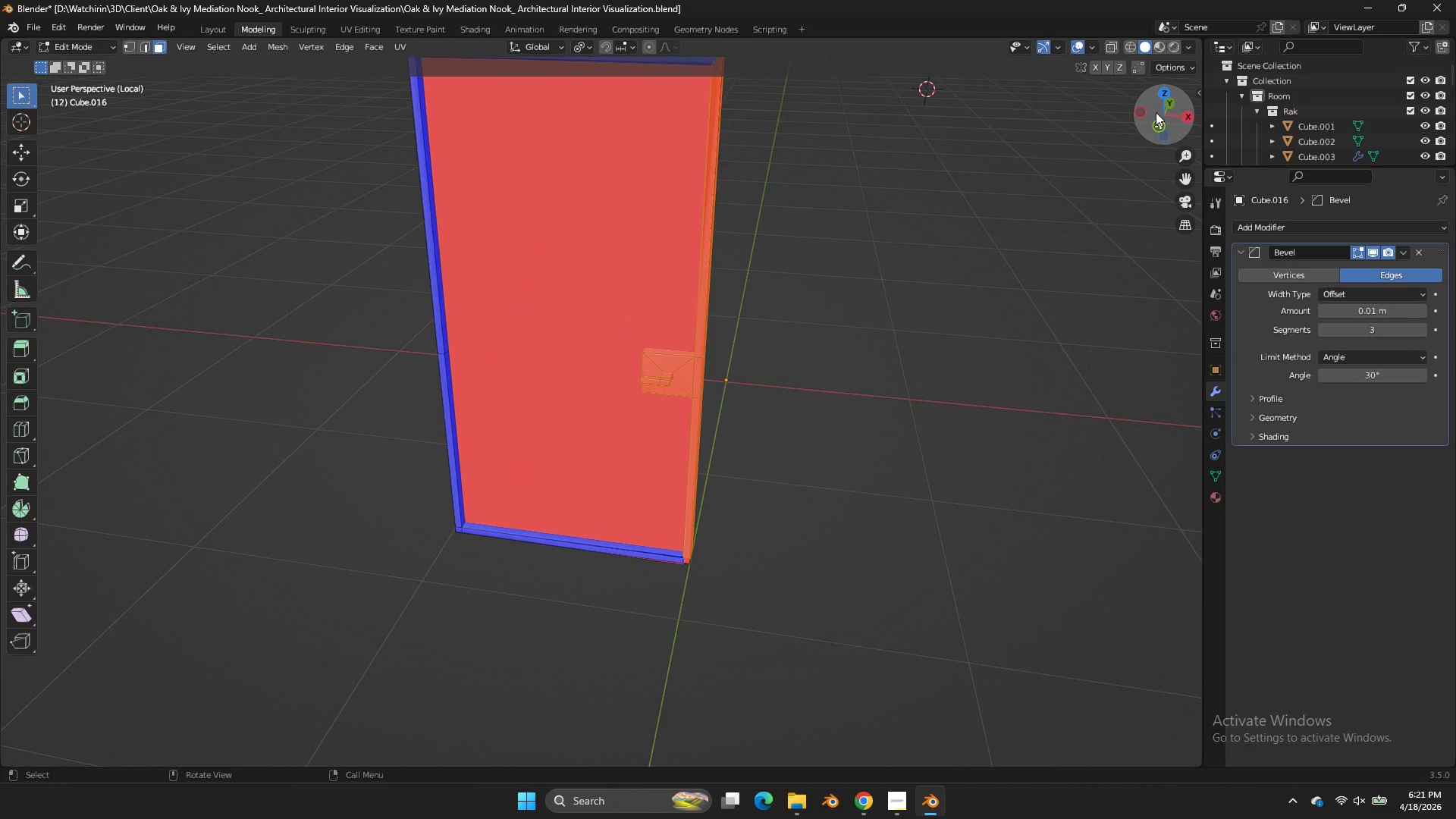 
key(Alt+AltRight)
 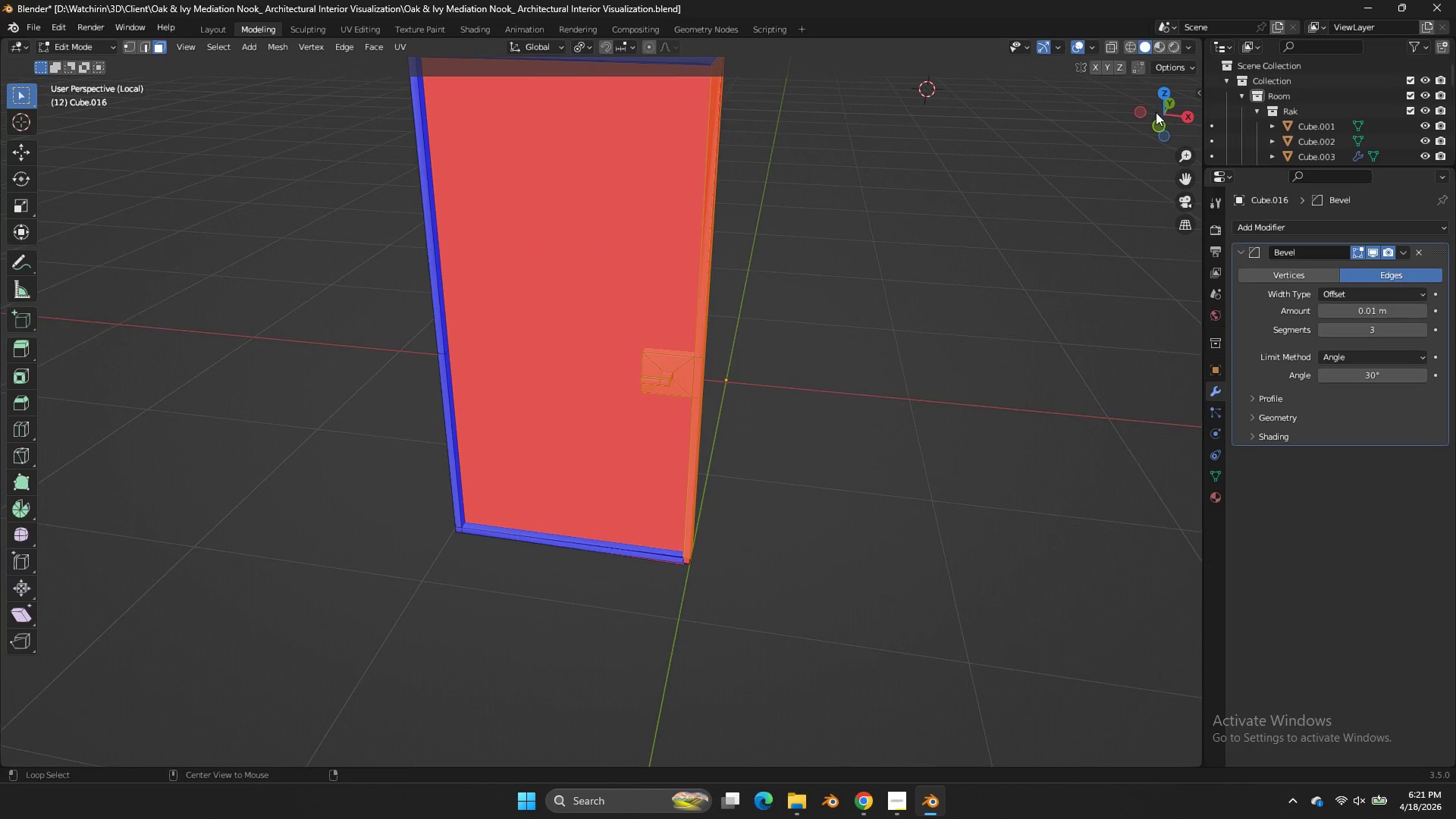 
key(Alt+N)
 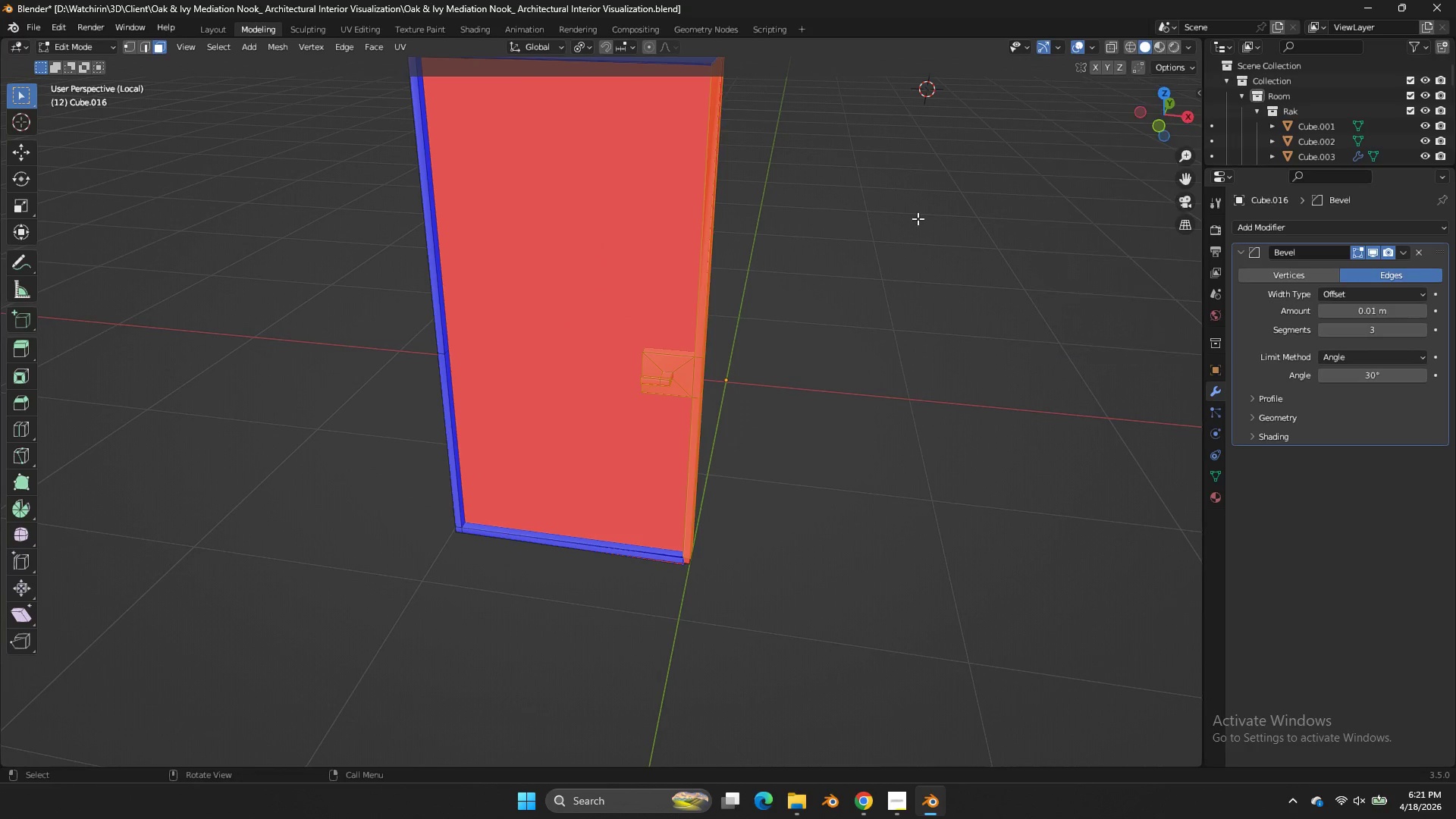 
key(Alt+AltRight)
 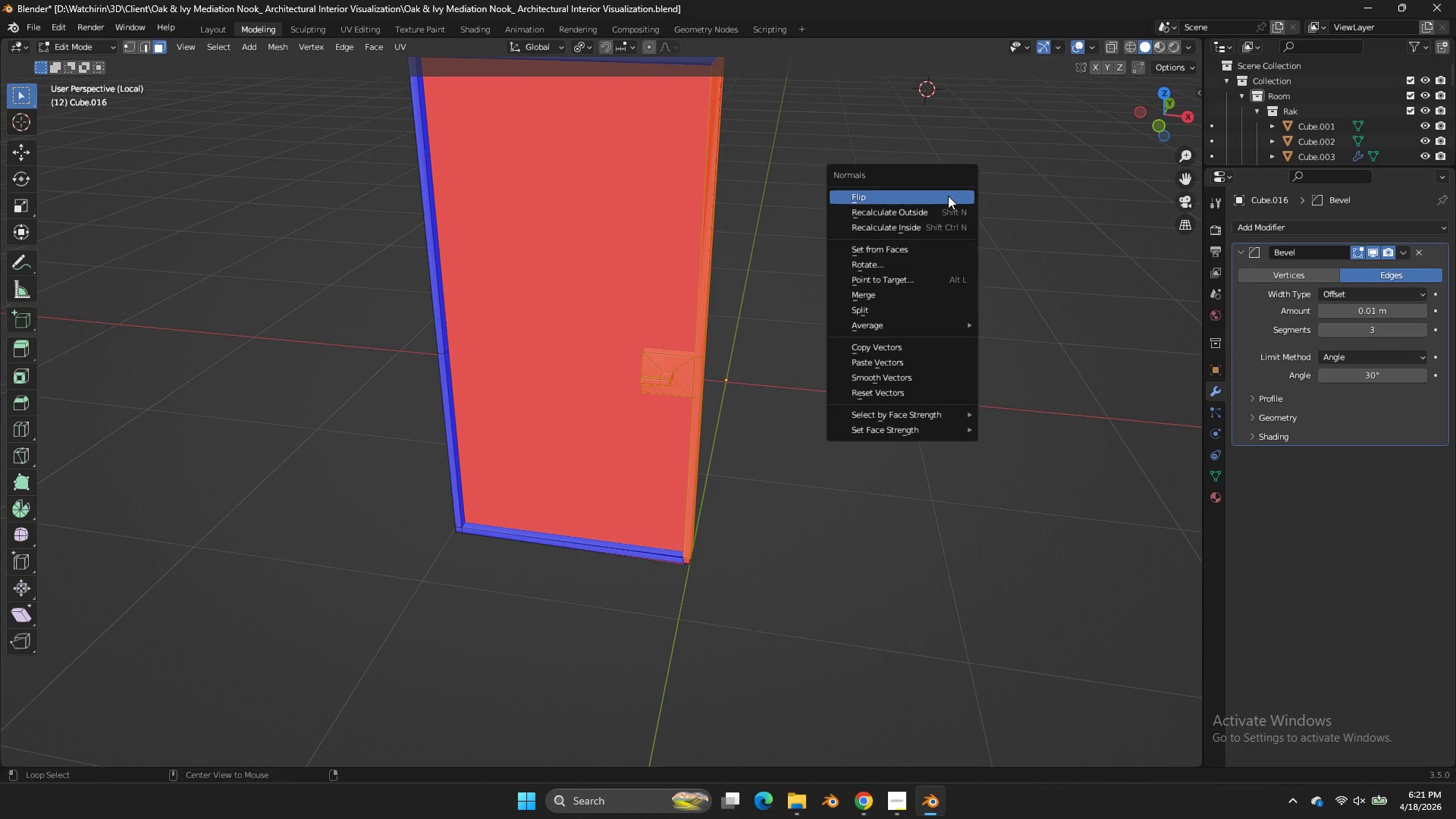 
key(Alt+N)
 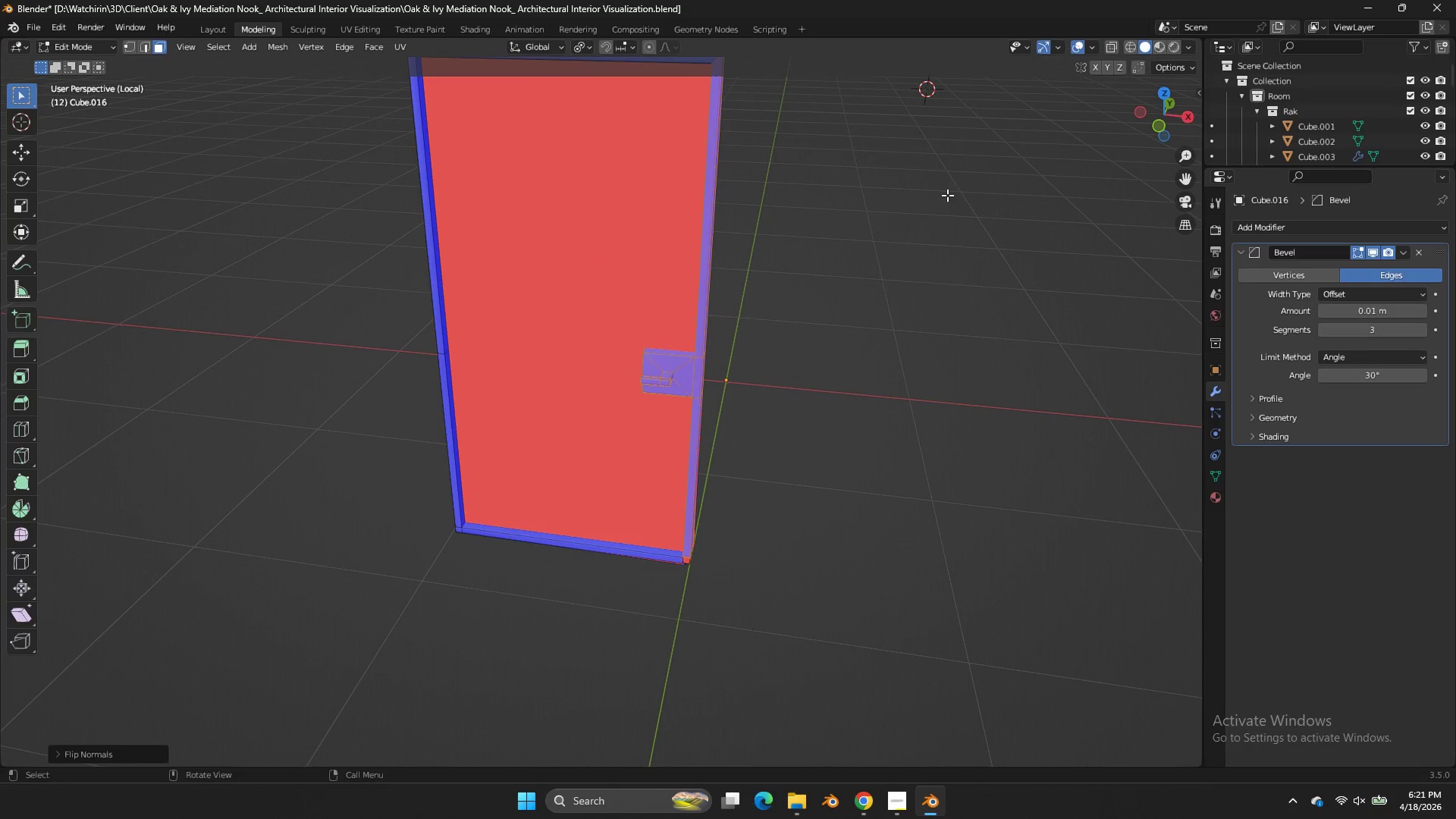 
key(Tab)
 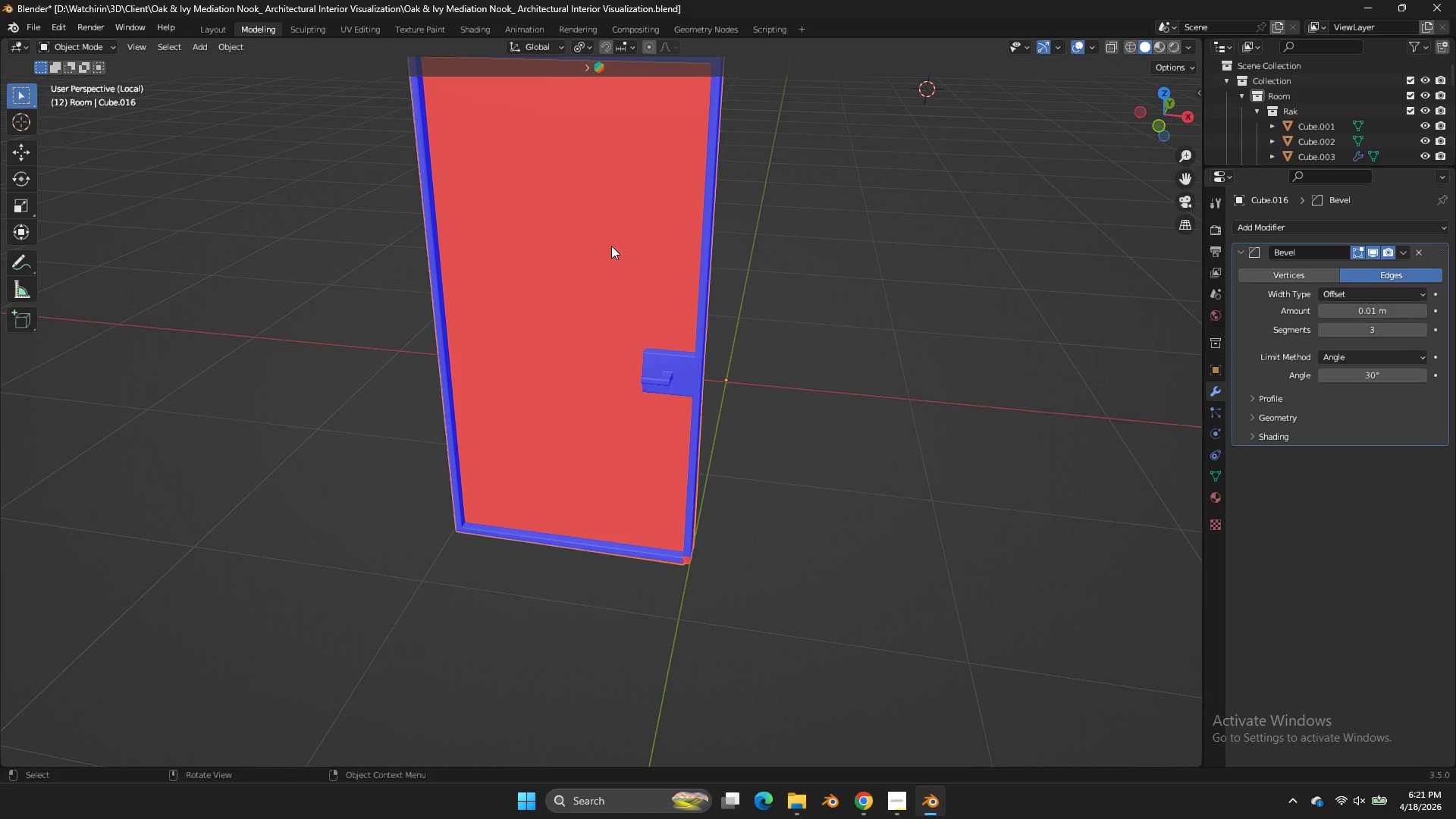 
left_click([611, 246])
 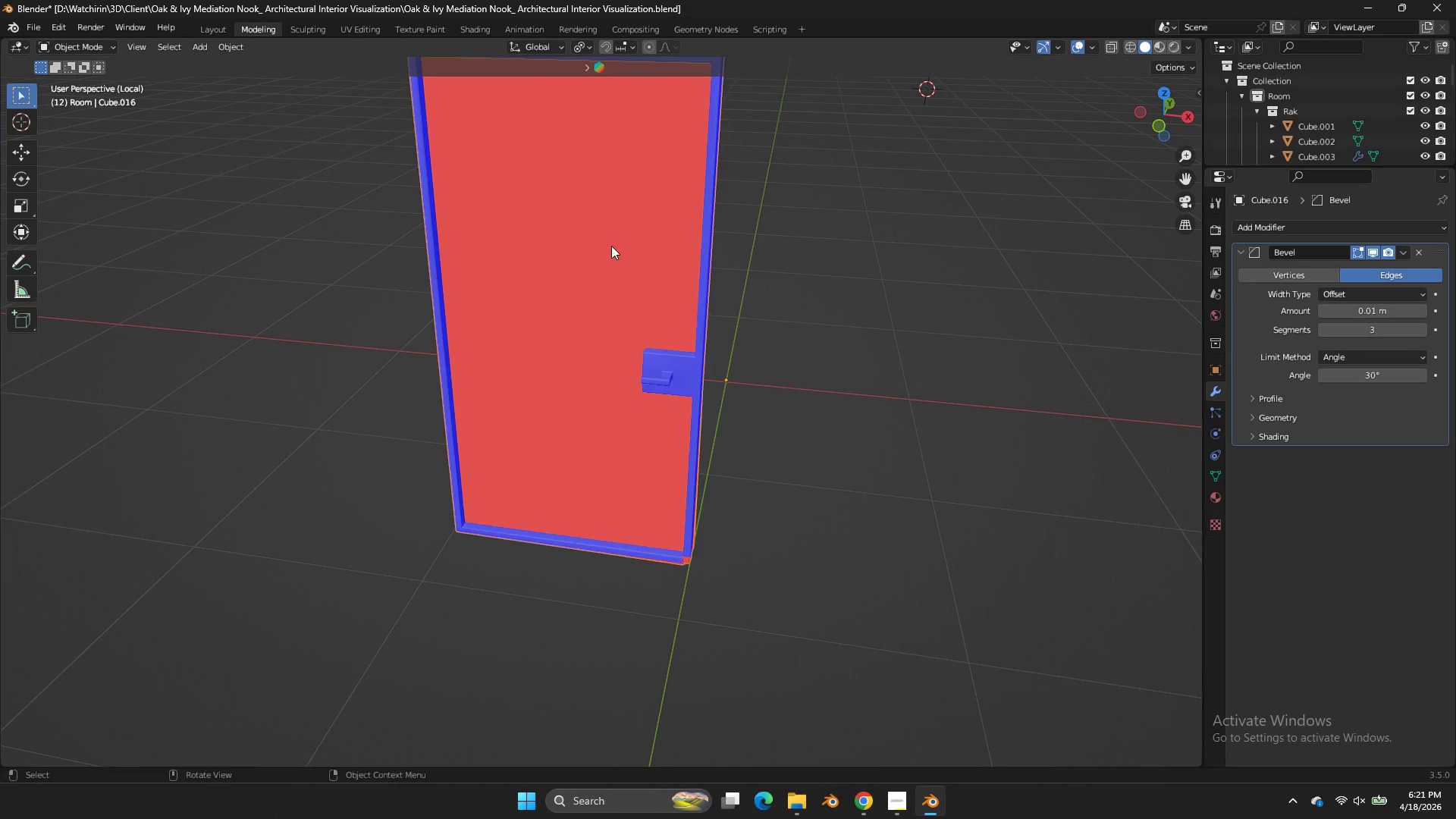 
key(Tab)
 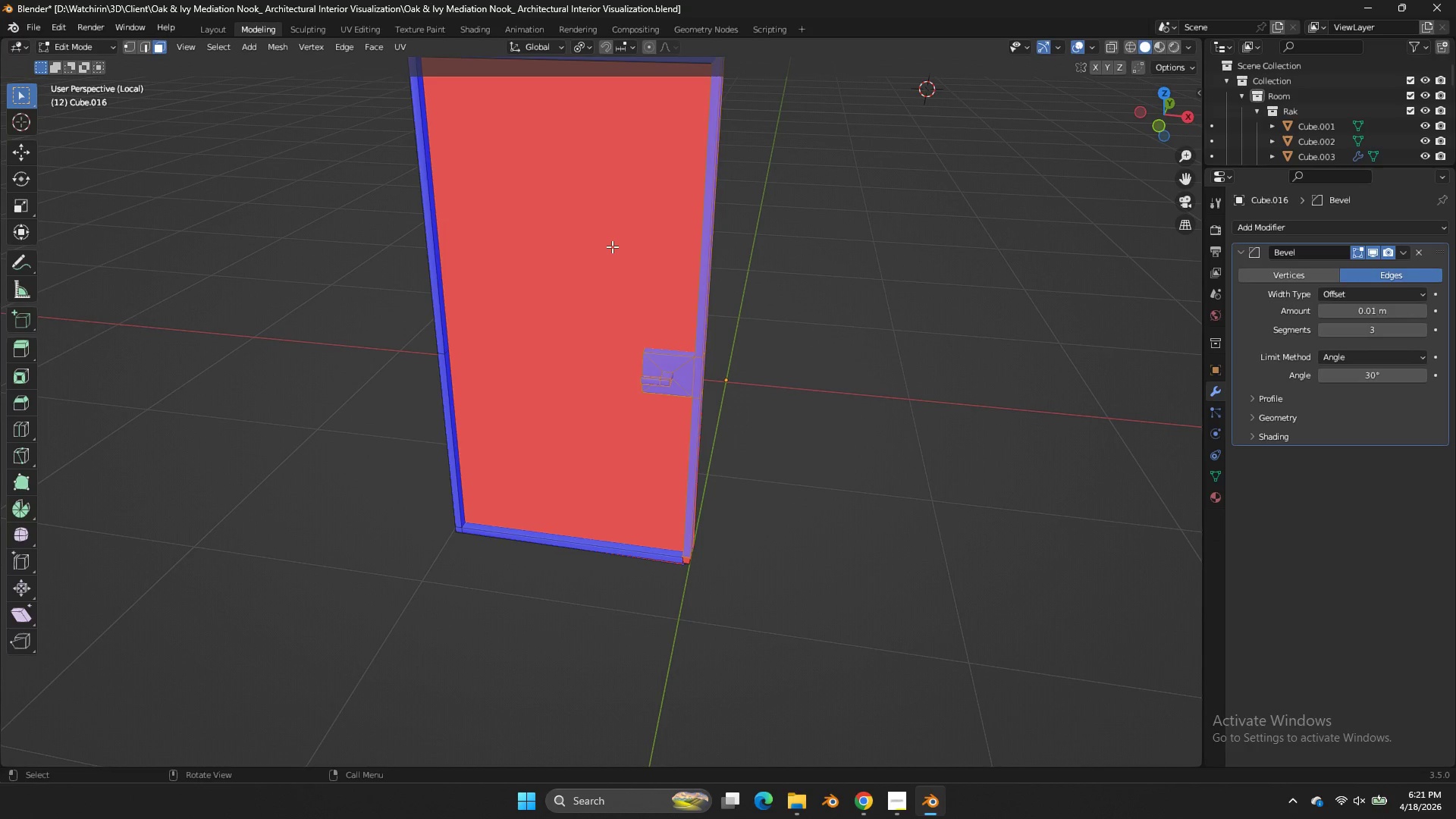 
left_click([612, 246])
 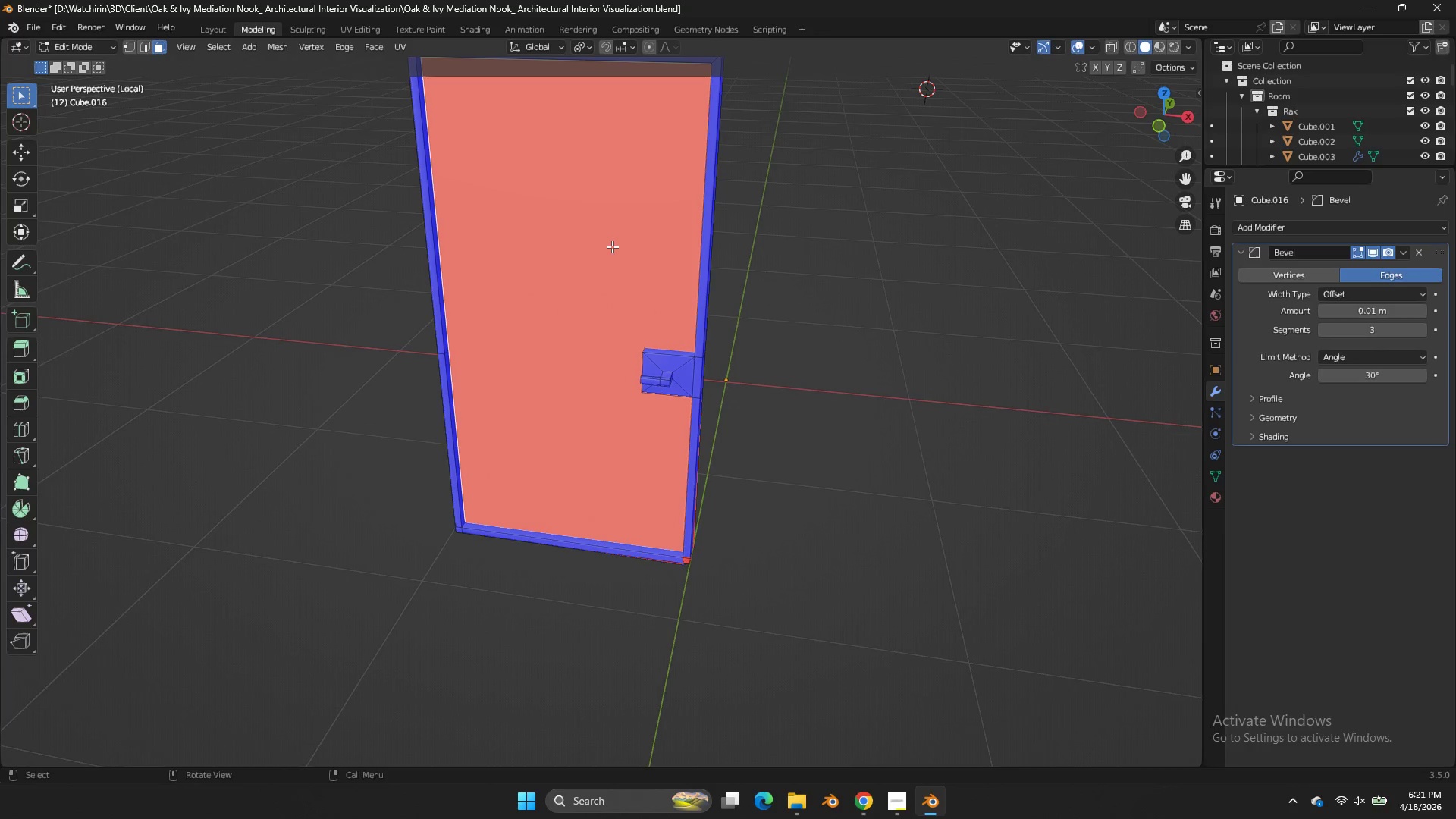 
key(Alt+AltRight)
 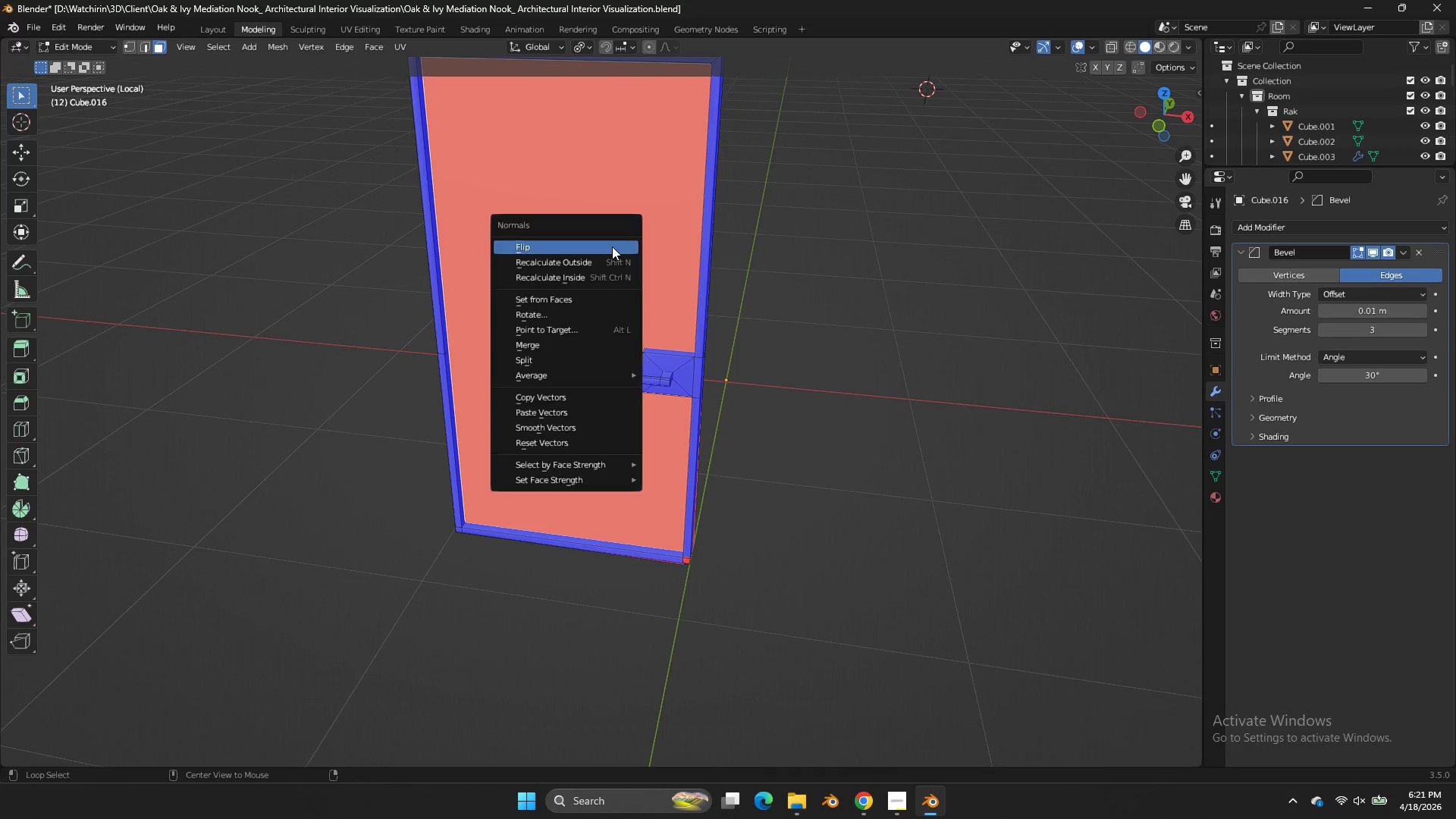 
key(Alt+N)
 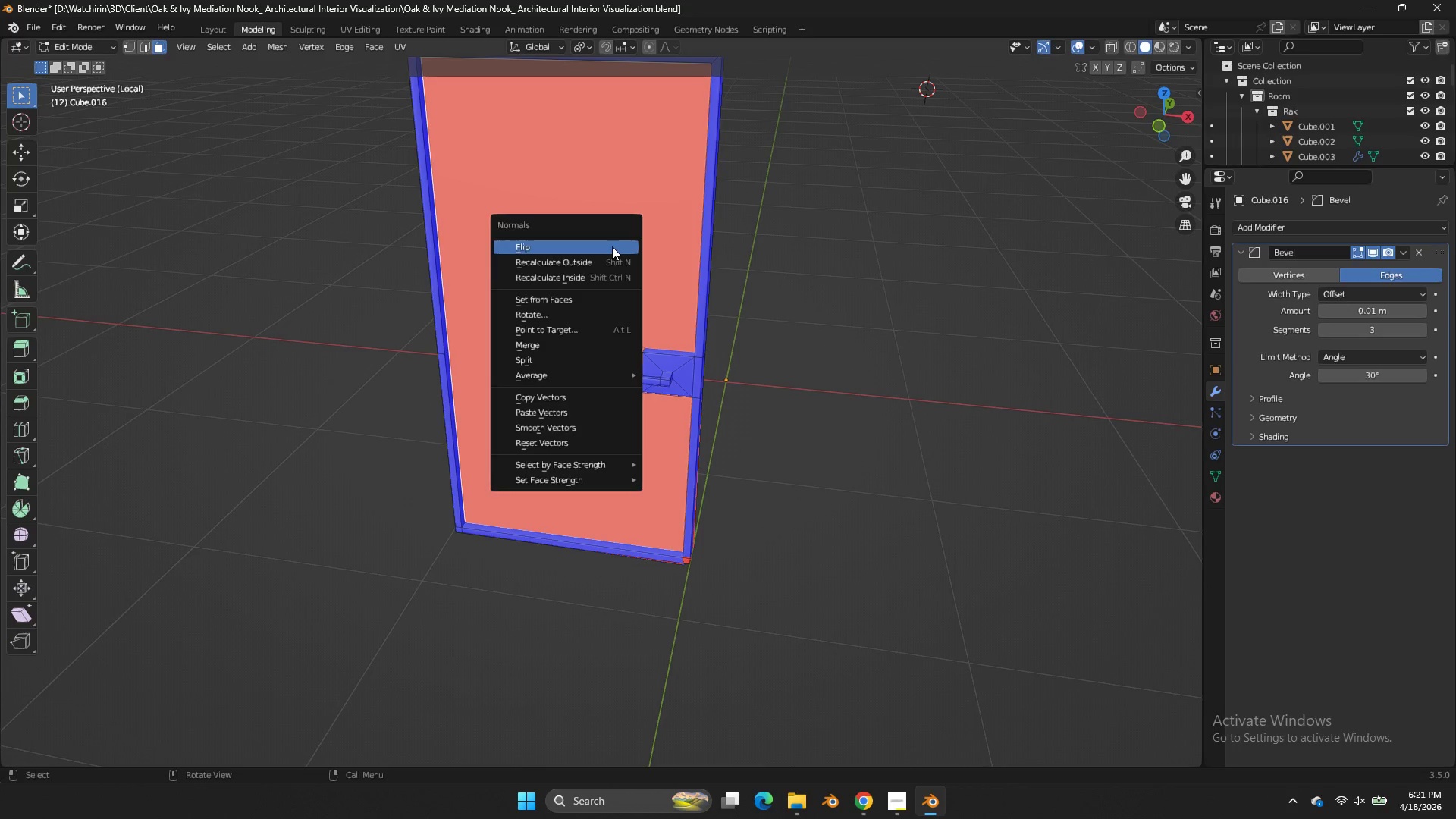 
left_click([612, 246])
 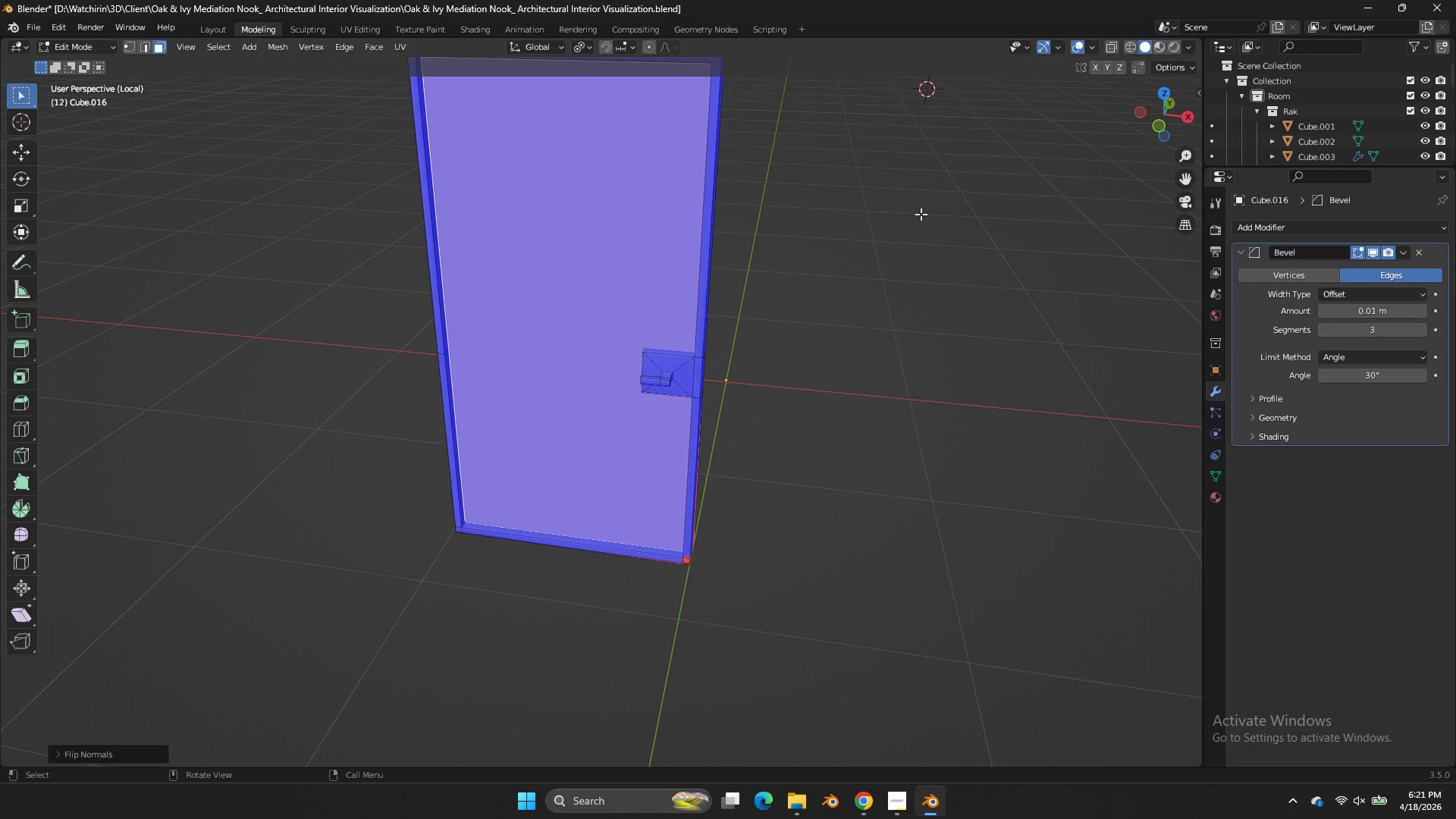 
key(Tab)
 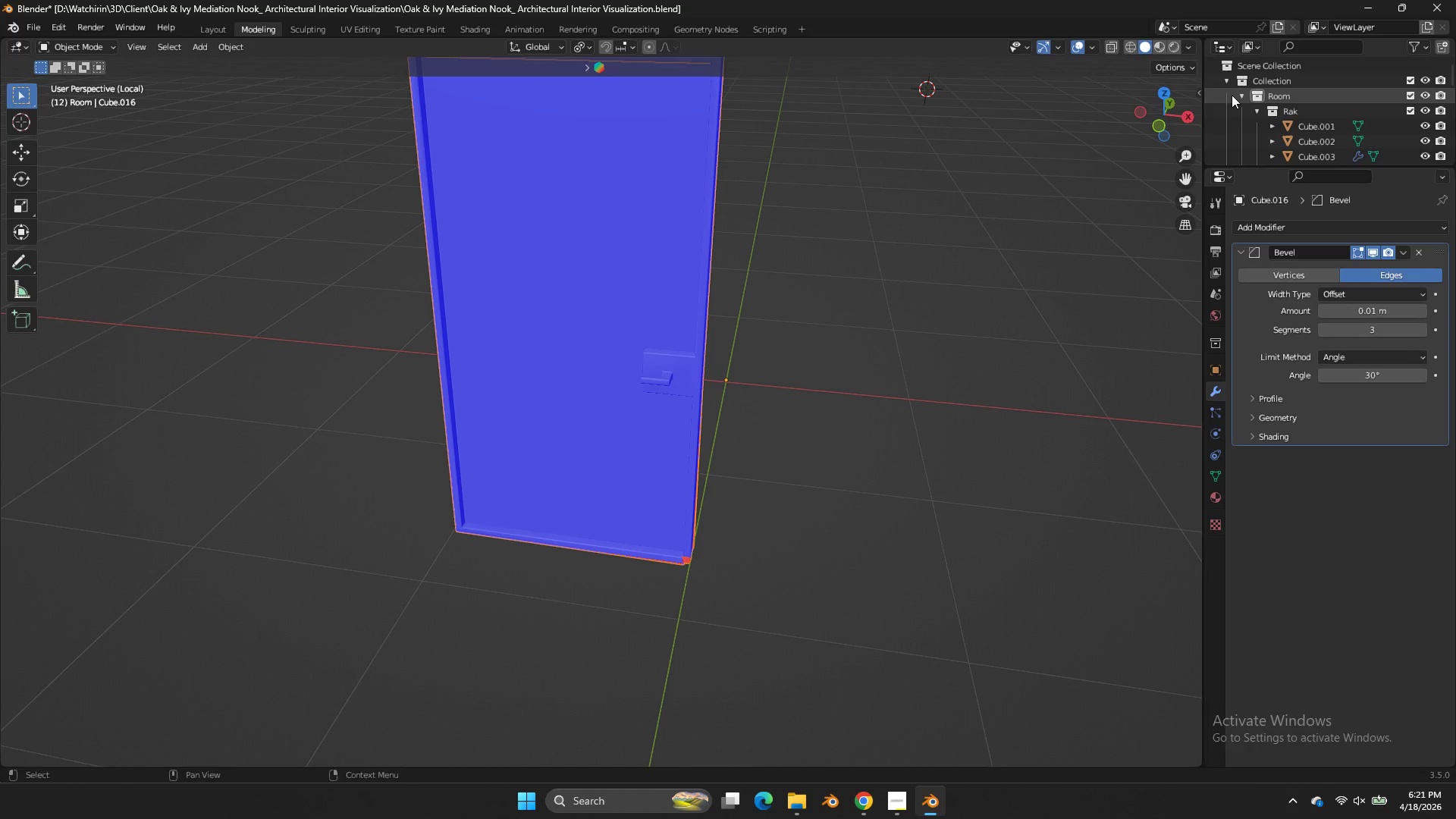 
left_click_drag(start_coordinate=[1172, 118], to_coordinate=[1116, 700])
 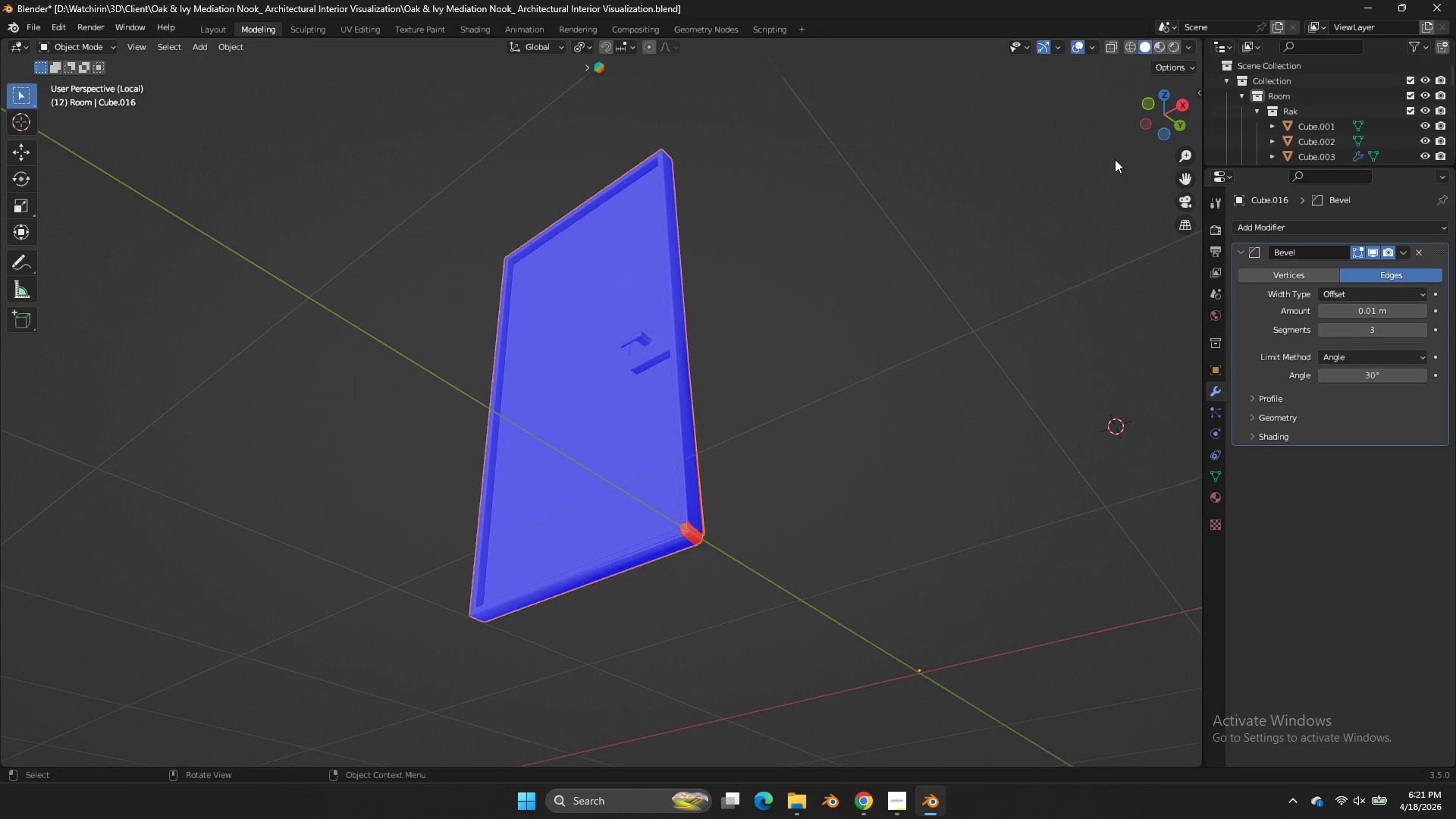 
key(Tab)
 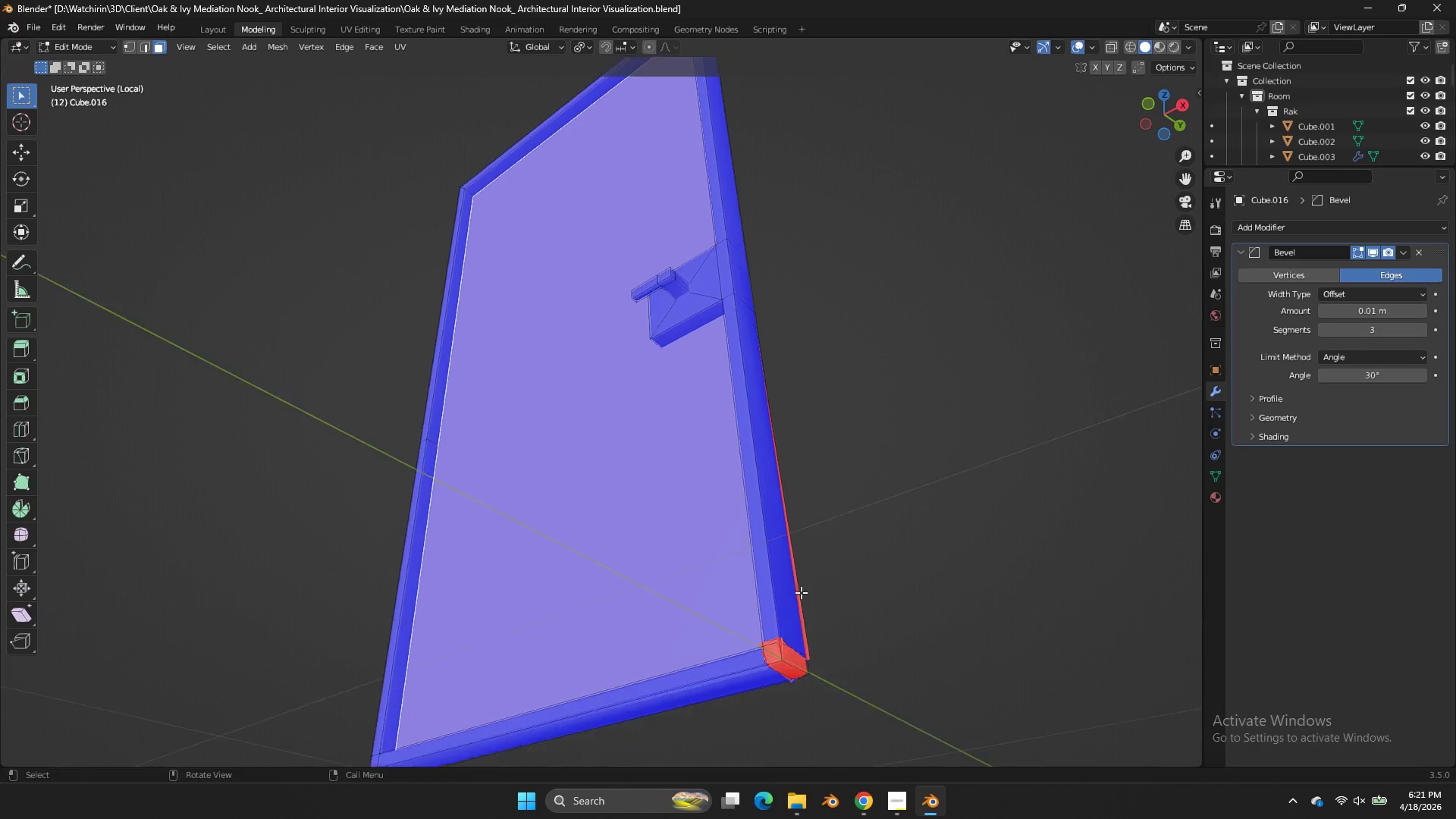 
scroll: coordinate [801, 592], scroll_direction: up, amount: 4.0
 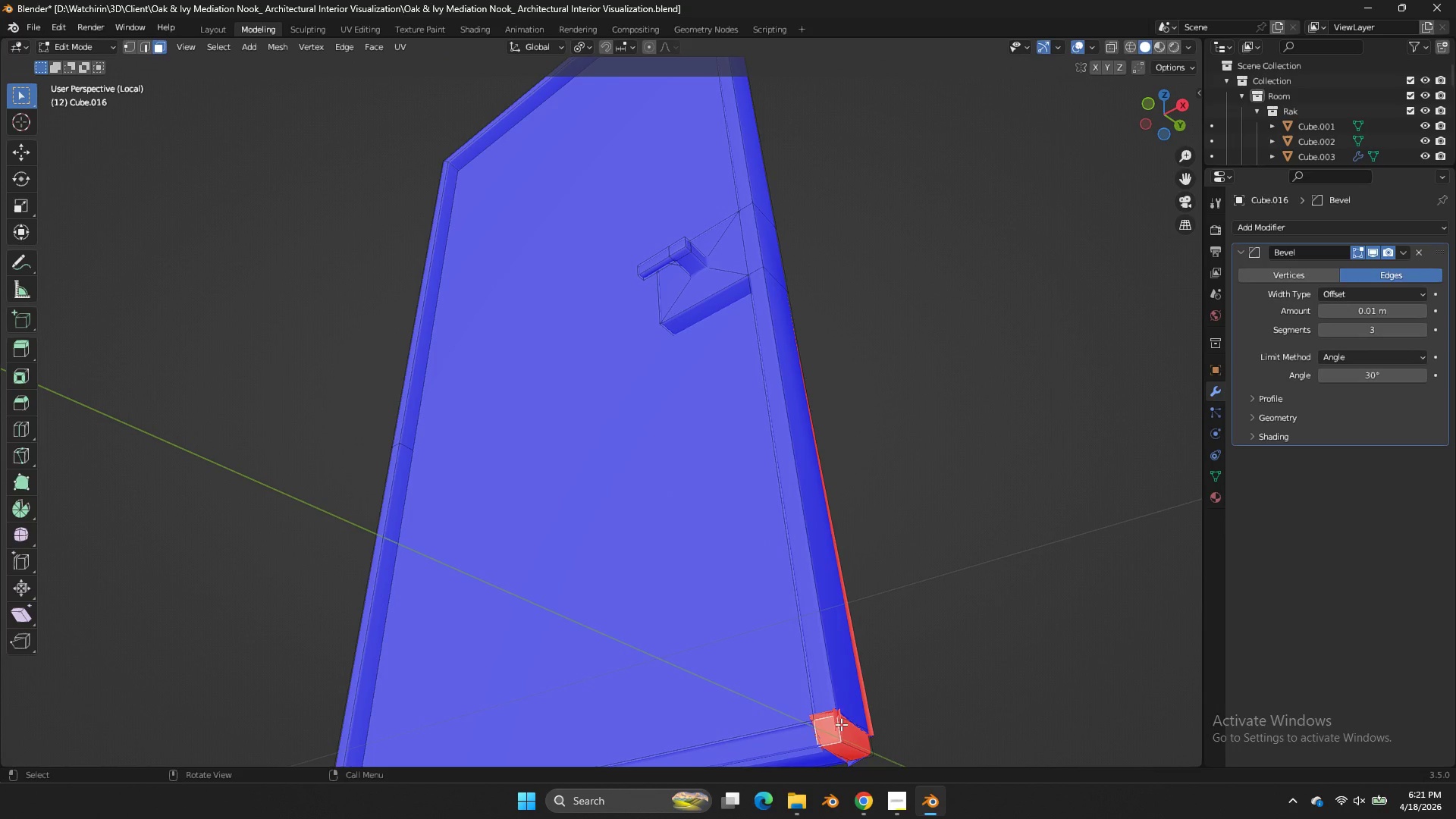 
hold_key(key=ShiftLeft, duration=0.59)
left_click([829, 714])
 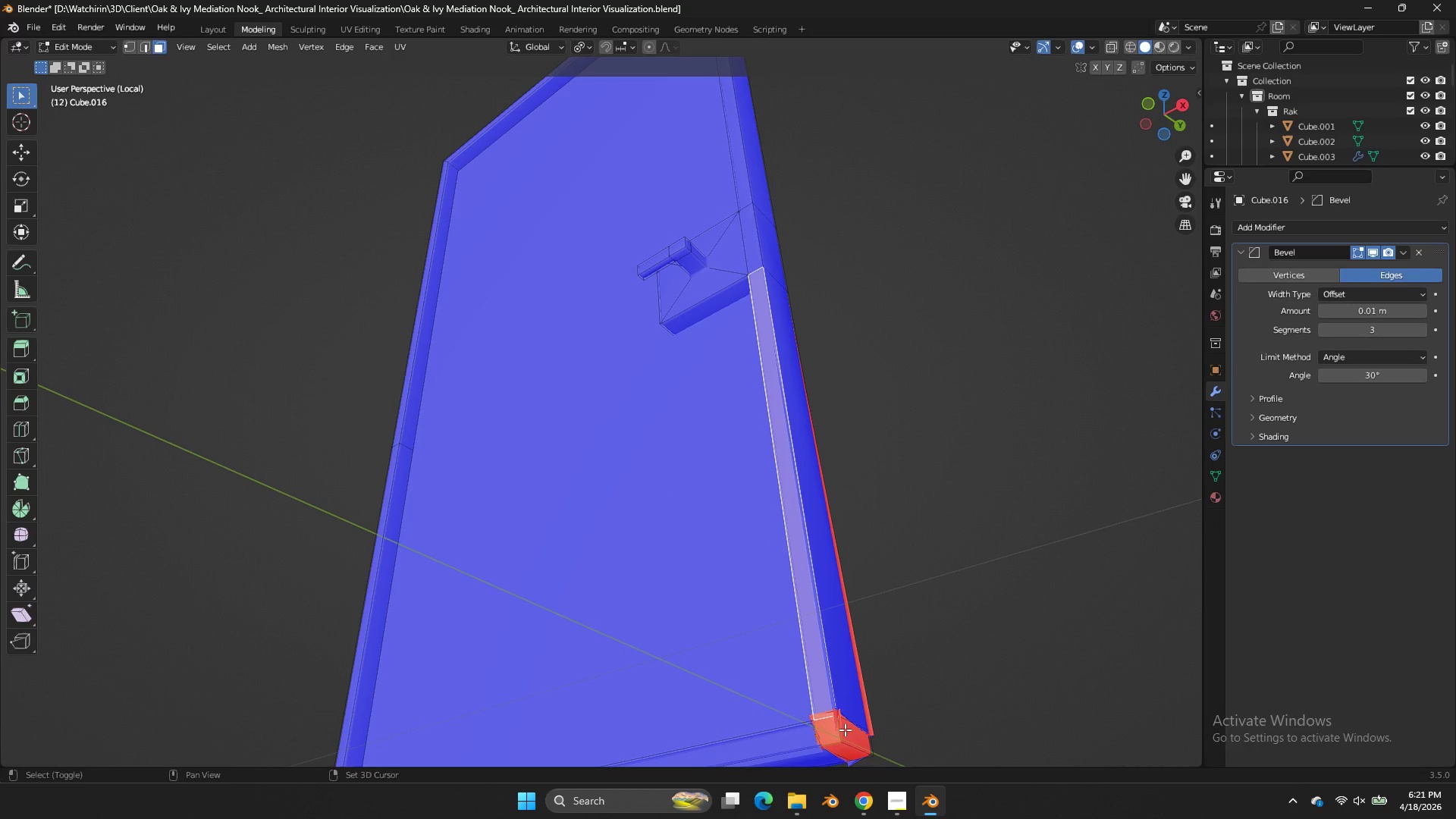 
left_click([845, 730])
 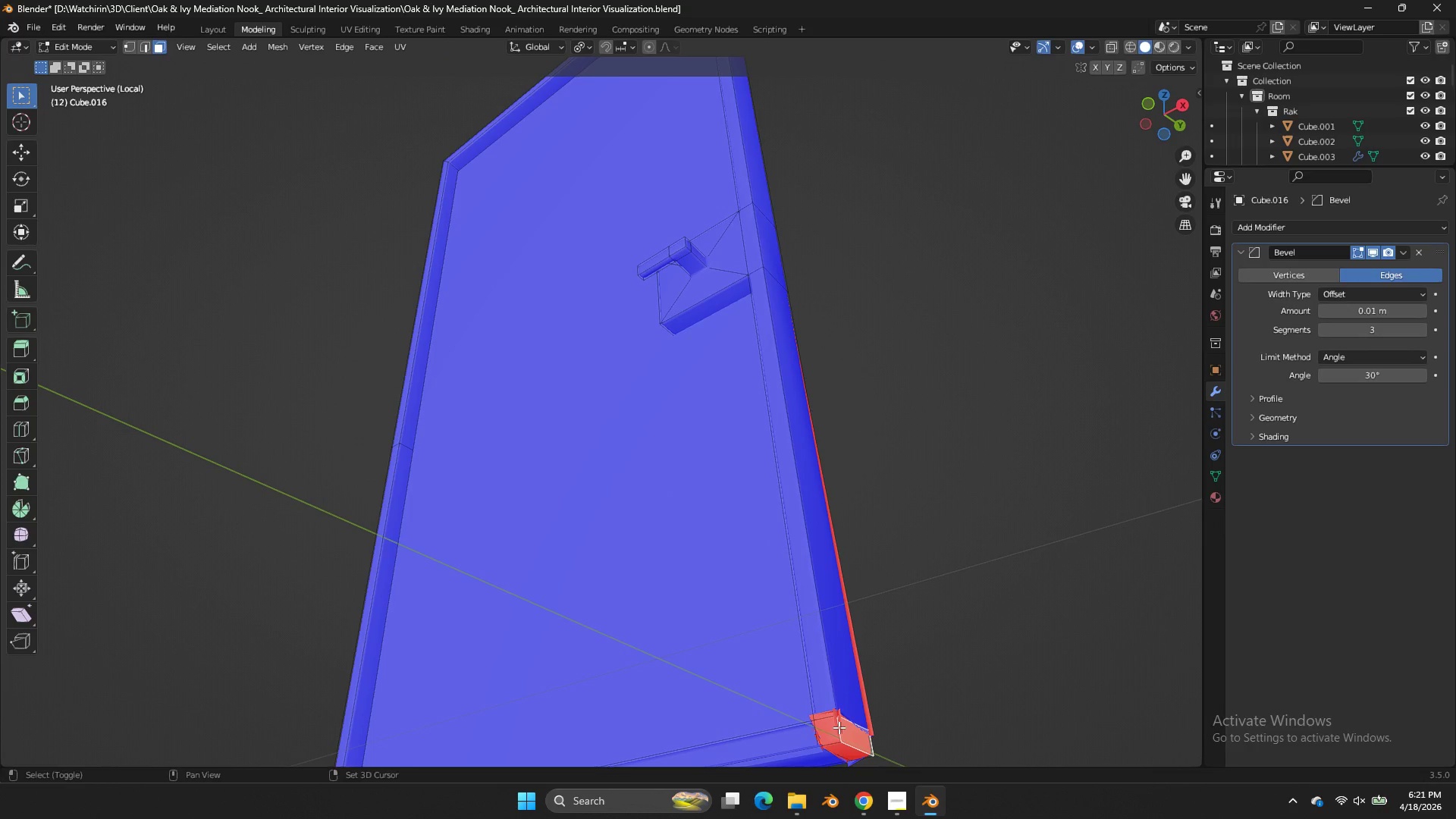 
hold_key(key=ShiftLeft, duration=0.78)
 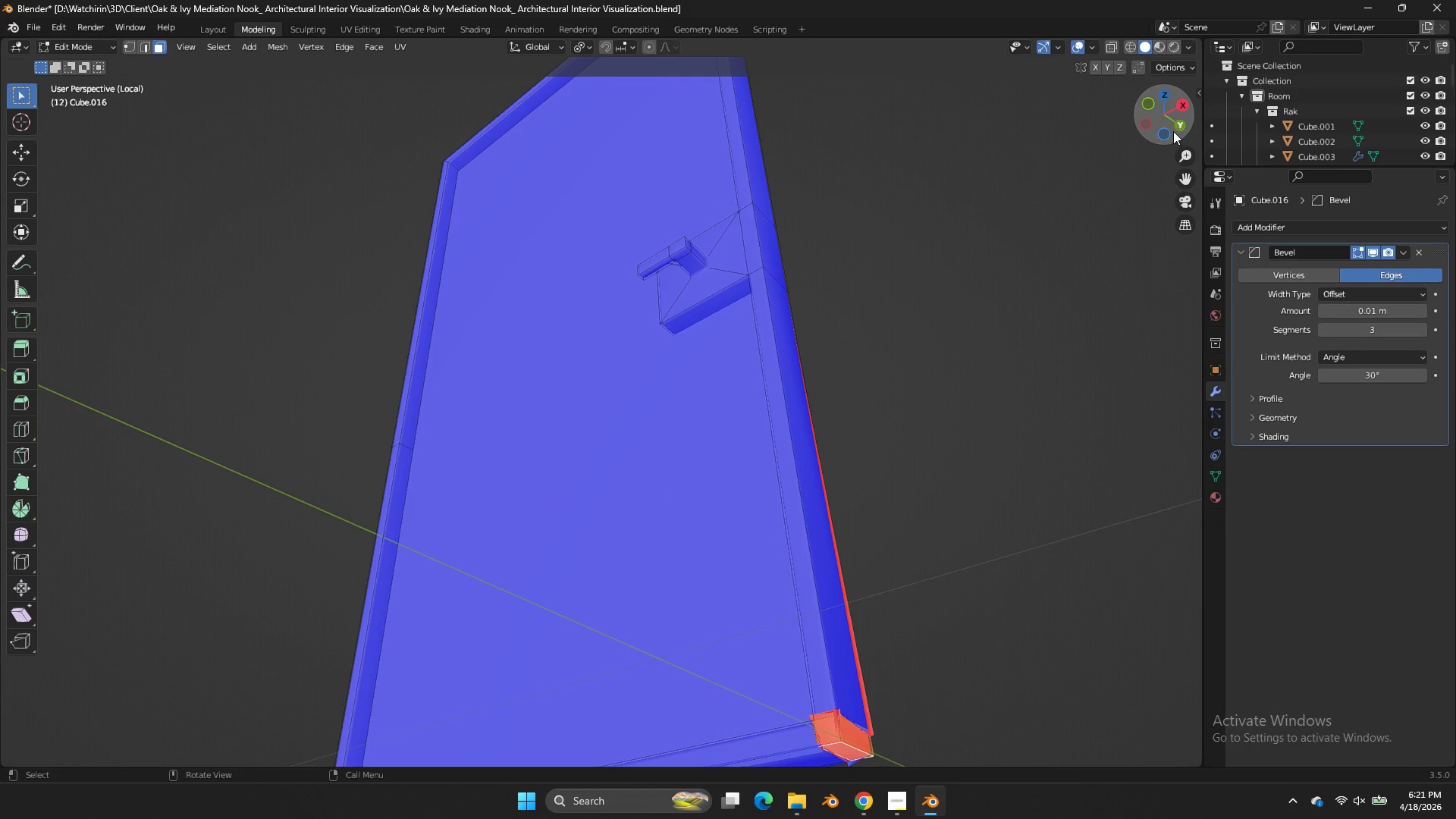 
left_click_drag(start_coordinate=[1173, 131], to_coordinate=[1021, 117])
 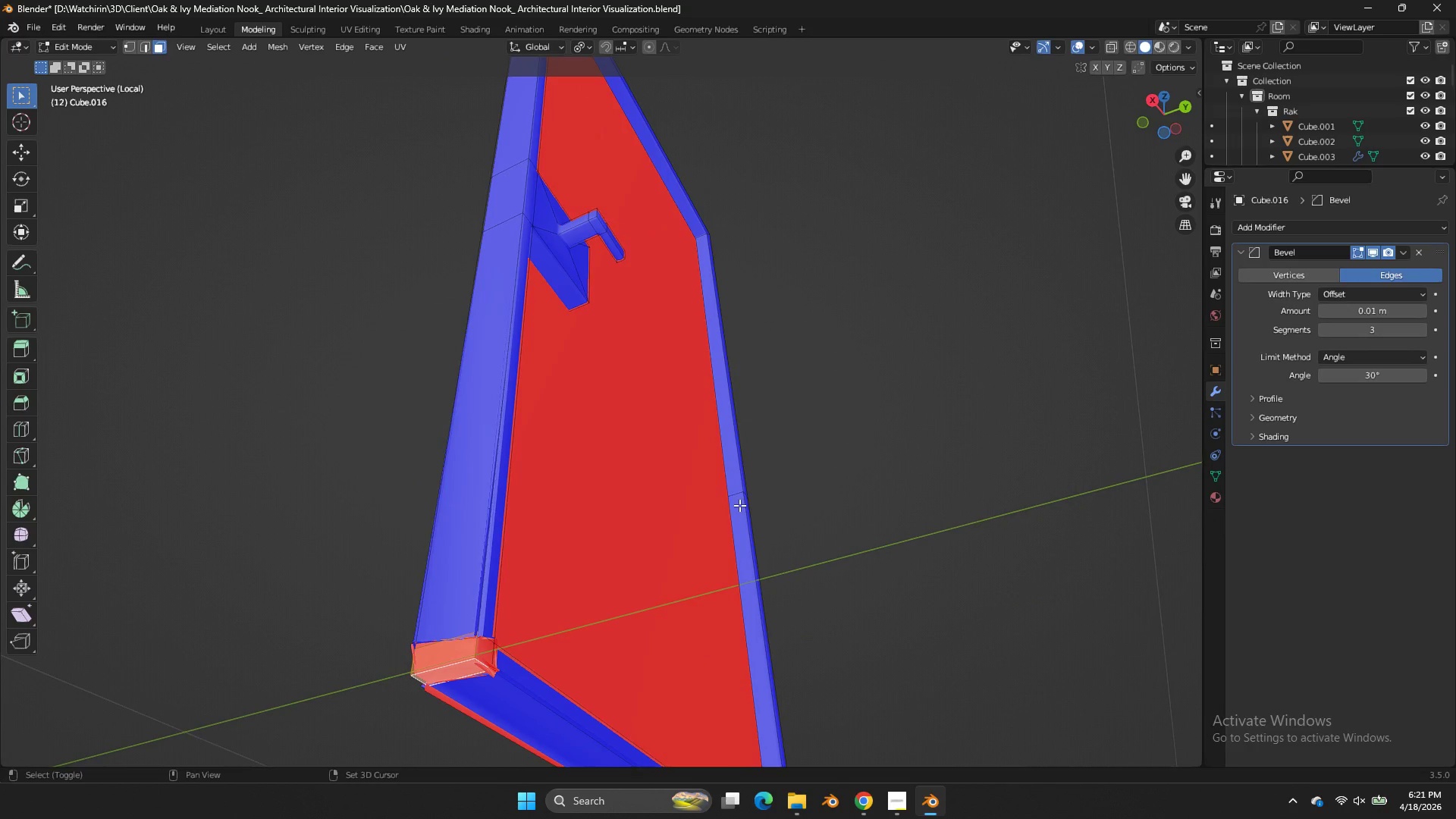 
hold_key(key=ShiftLeft, duration=1.08)
left_click([482, 649])
 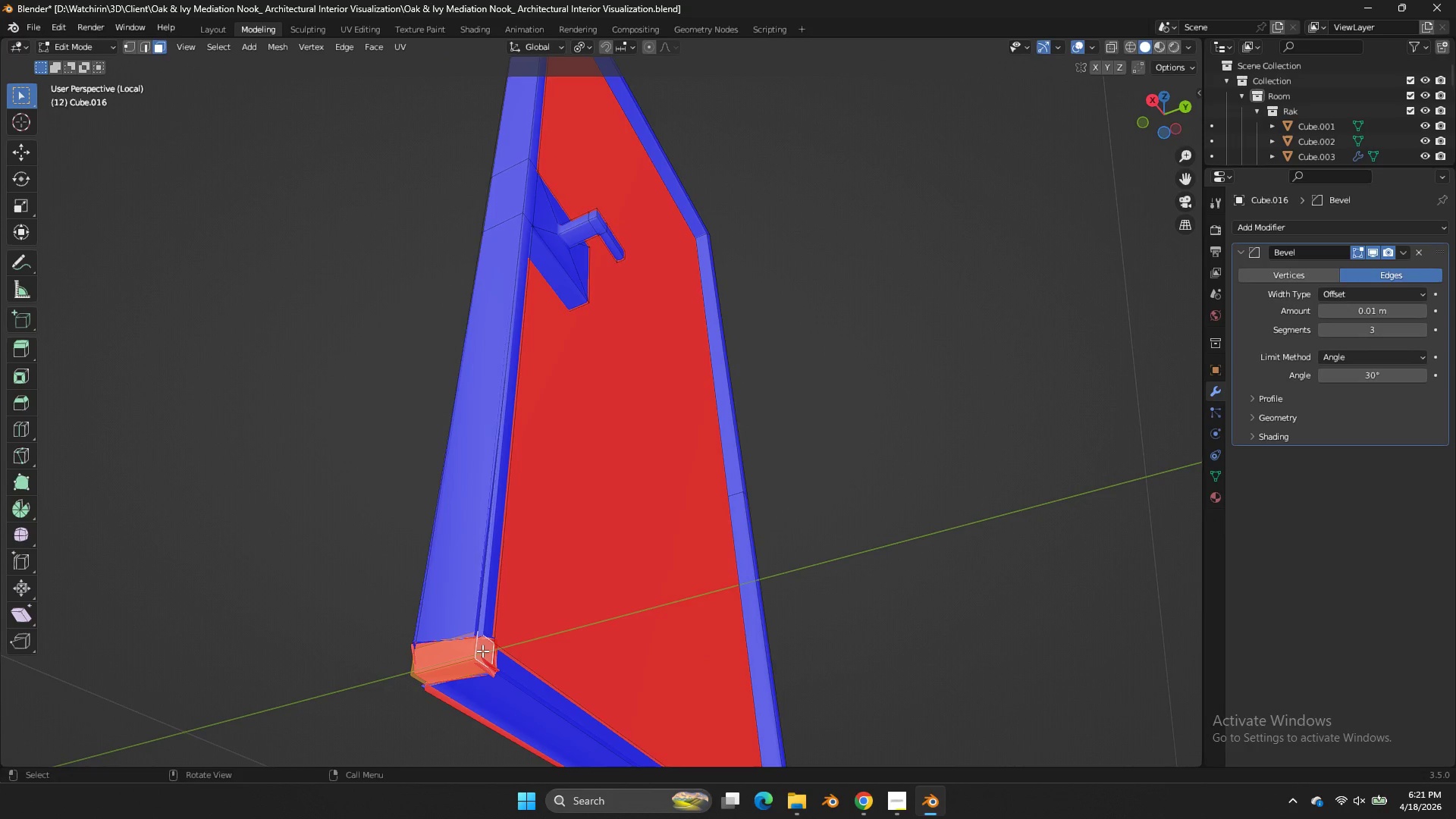 
key(Alt+AltRight)
 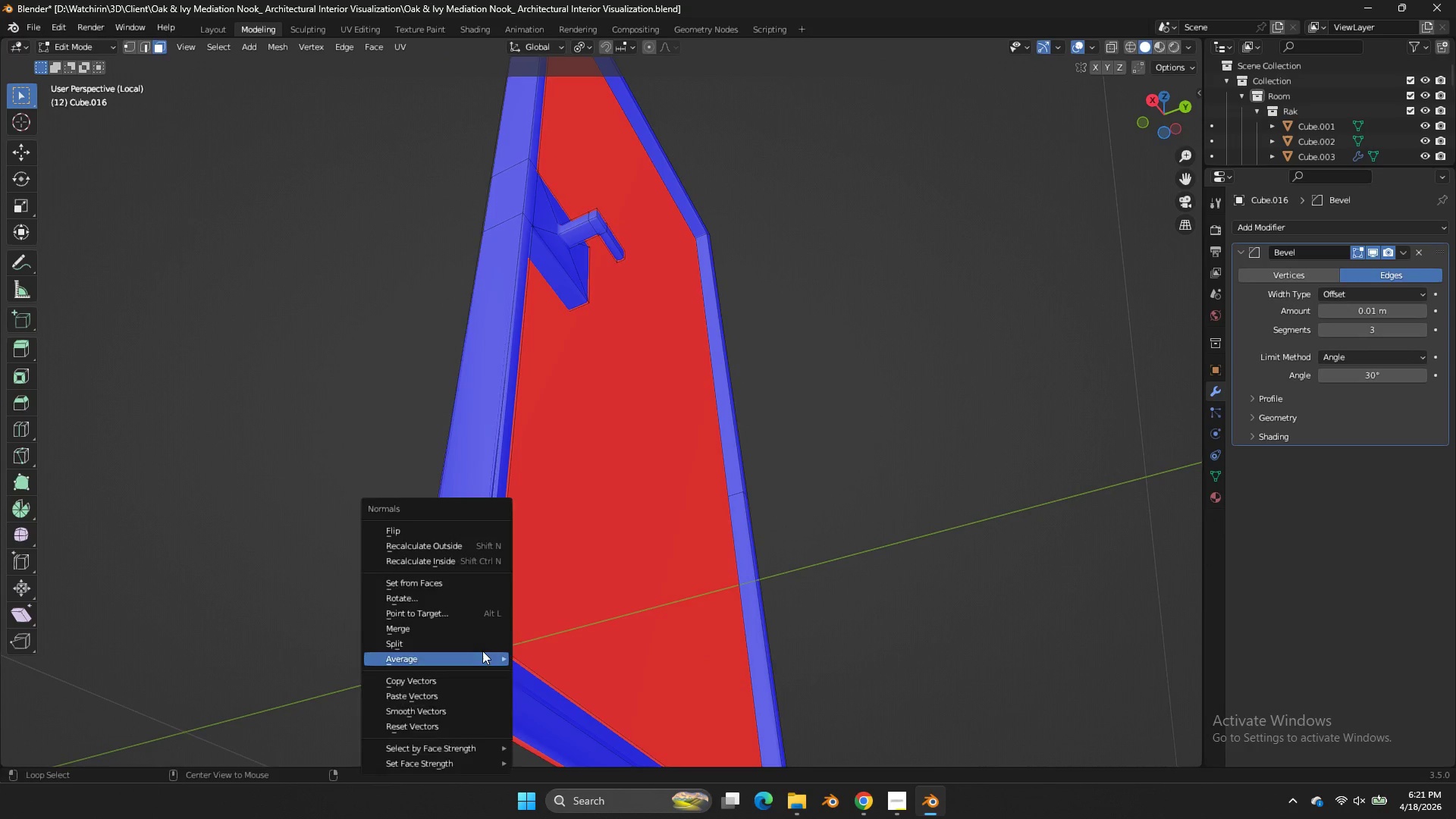 
key(Alt+N)
 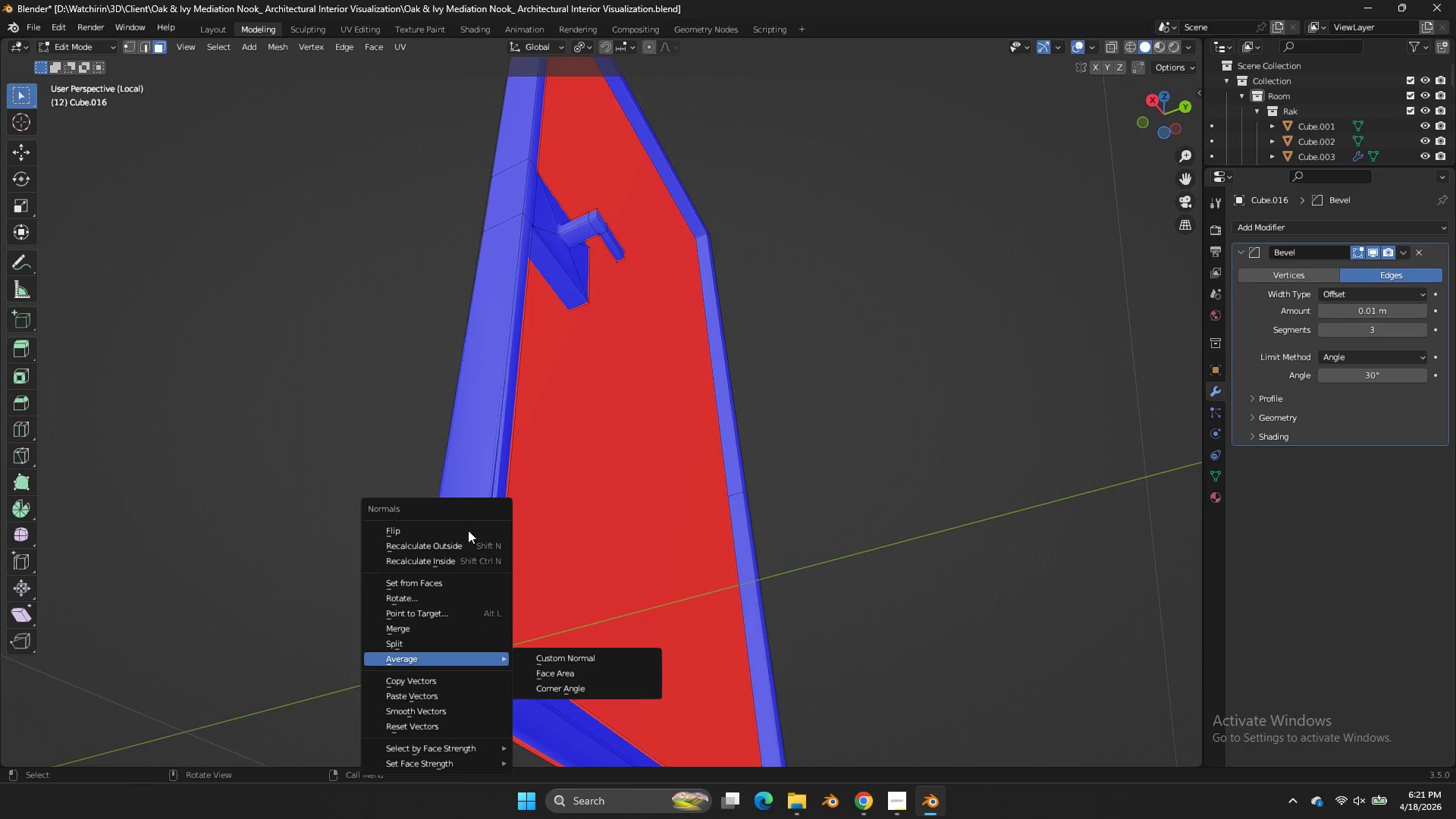 
key(F)
 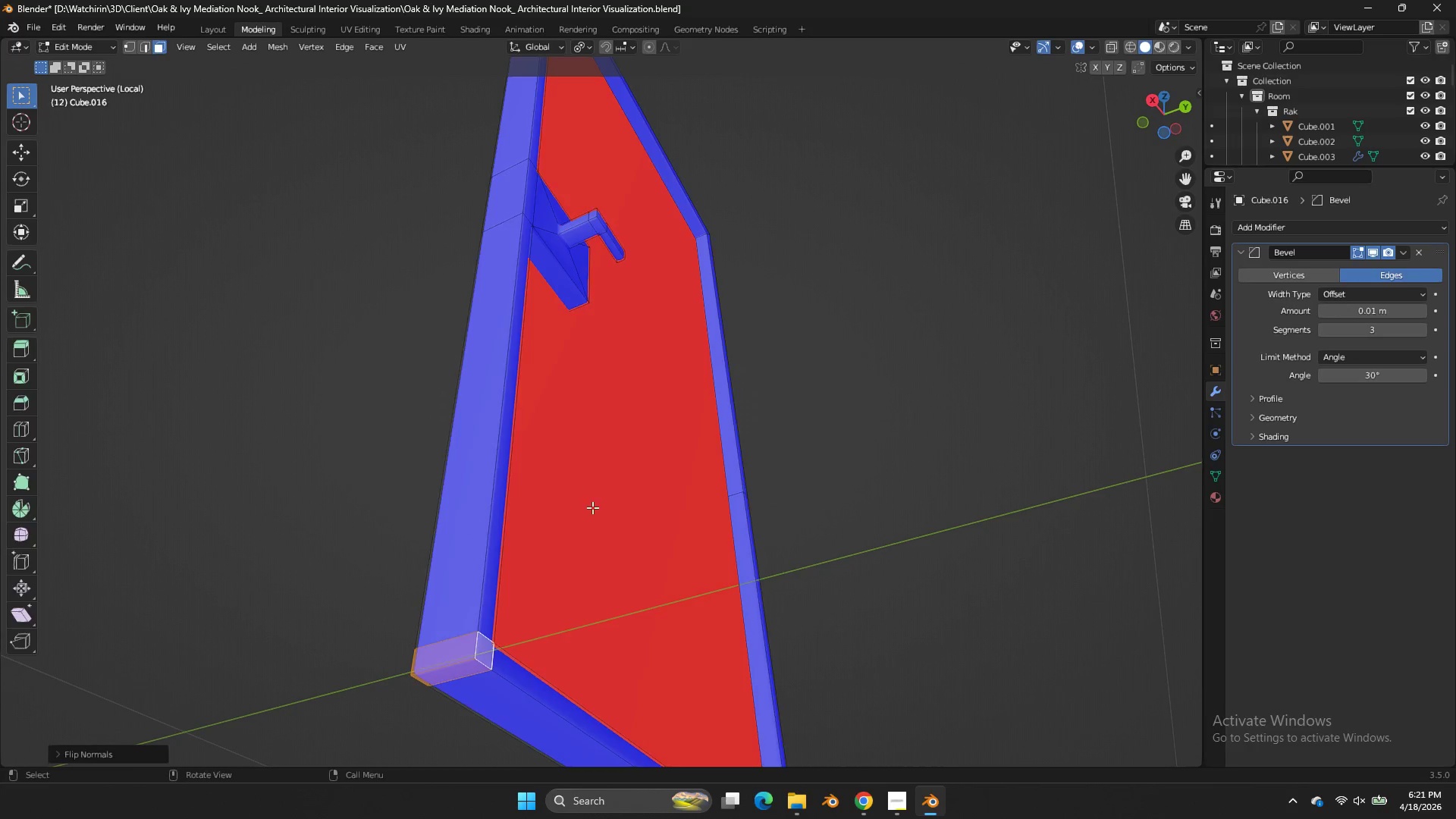 
key(Tab)
 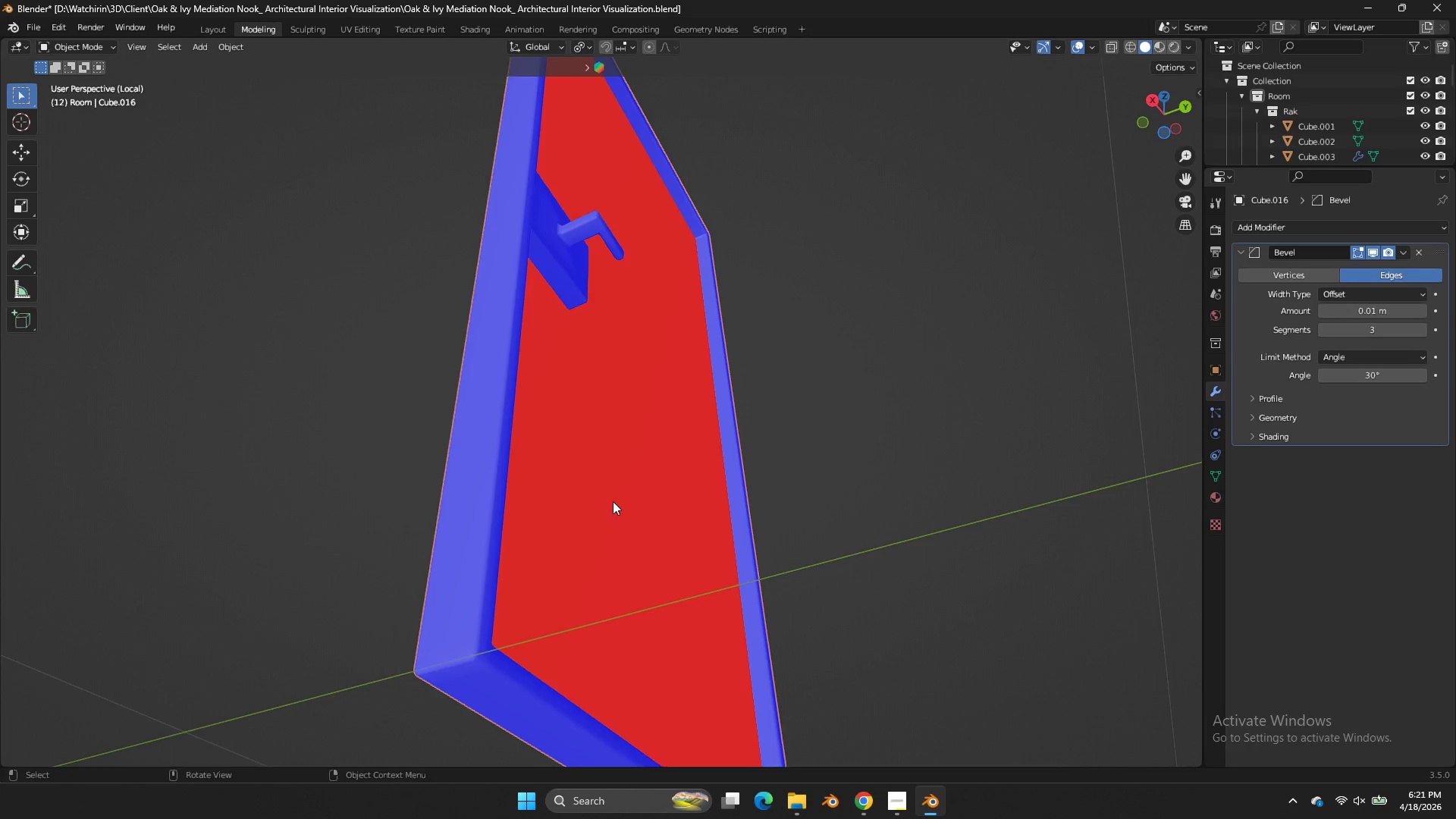 
key(Control+ControlLeft)
 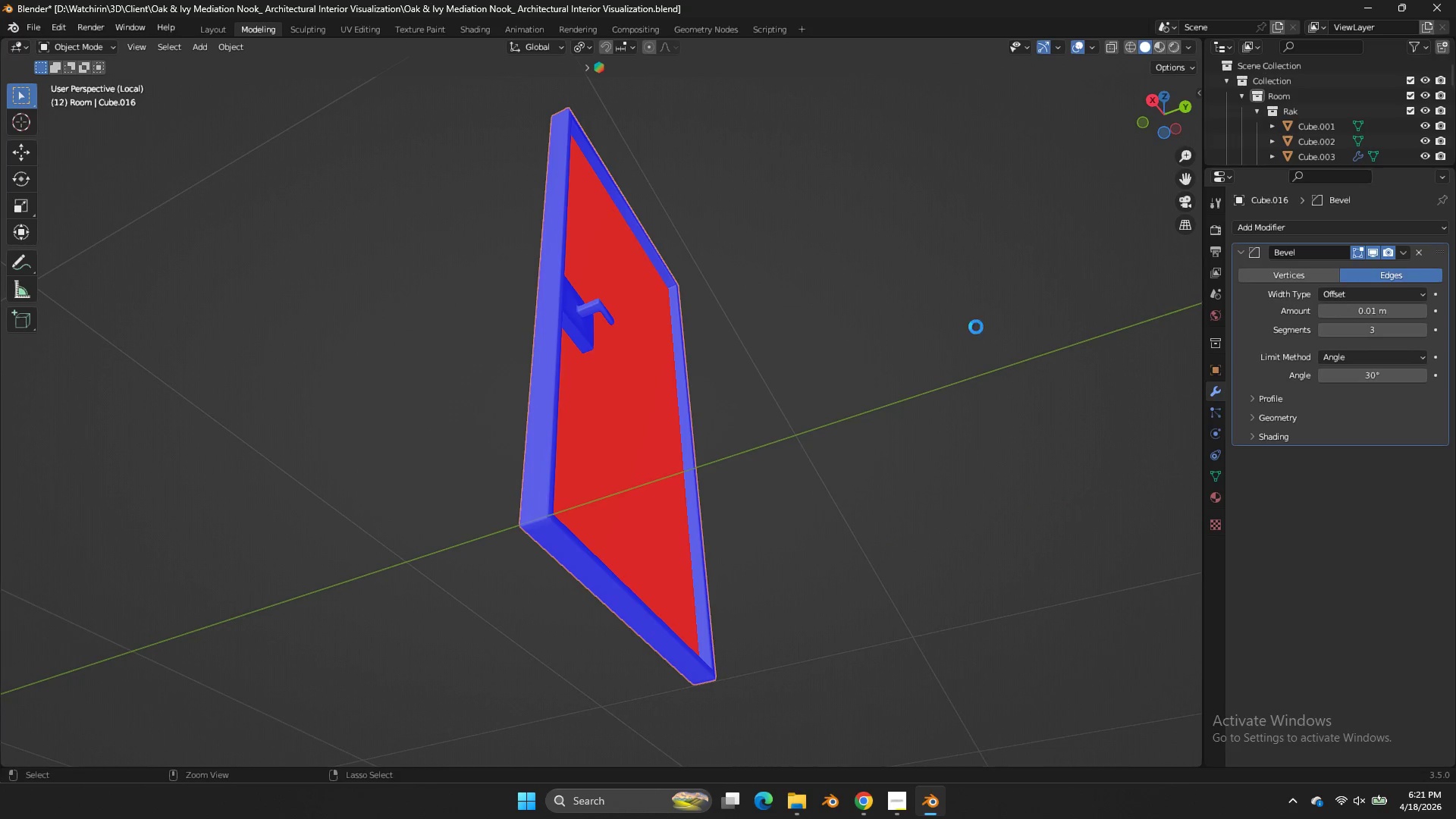 
key(Control+S)
 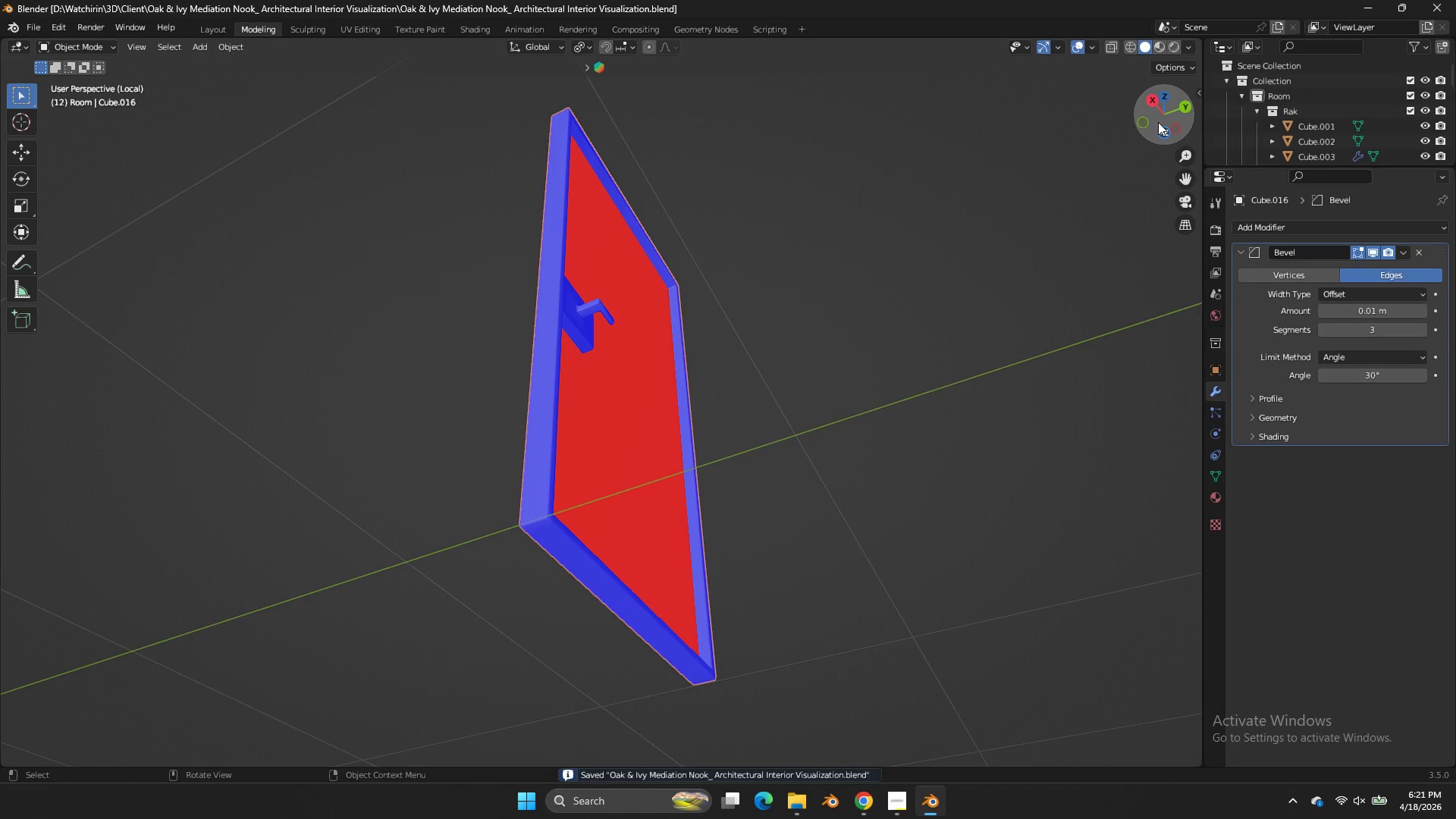 
scroll: coordinate [633, 497], scroll_direction: down, amount: 3.0
 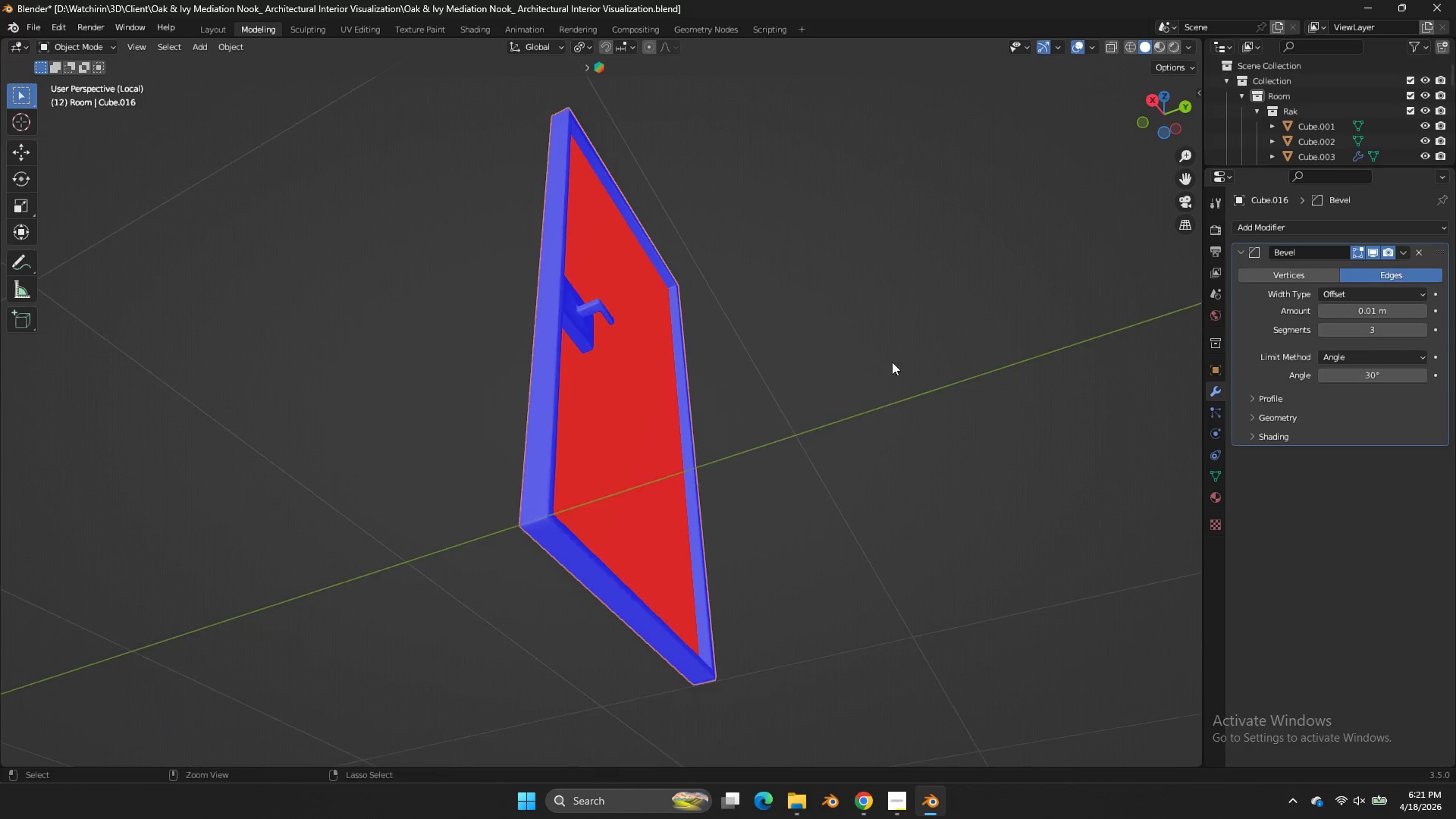 
left_click_drag(start_coordinate=[1158, 116], to_coordinate=[93, 188])
 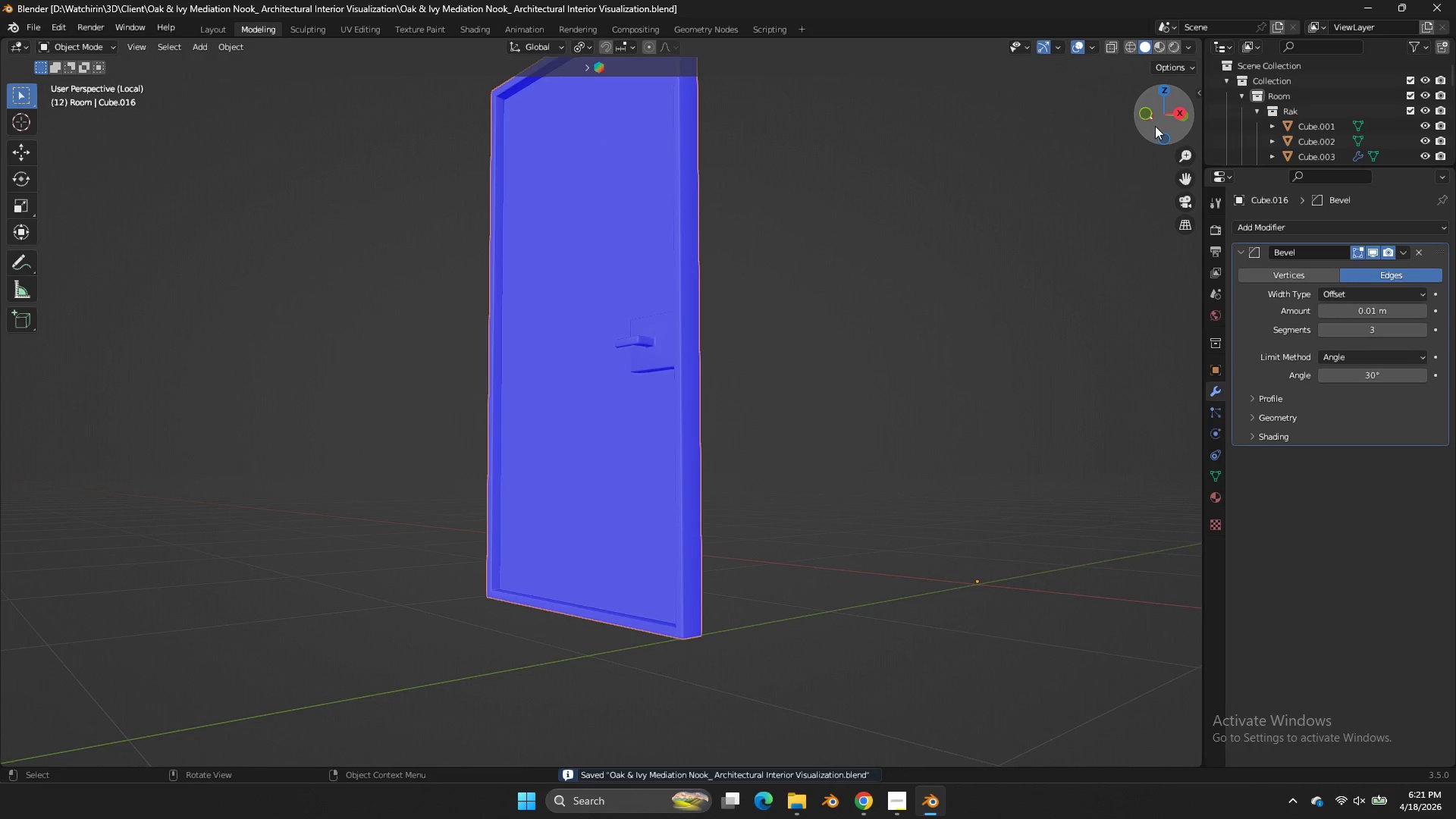 
key(NumpadDivide)
 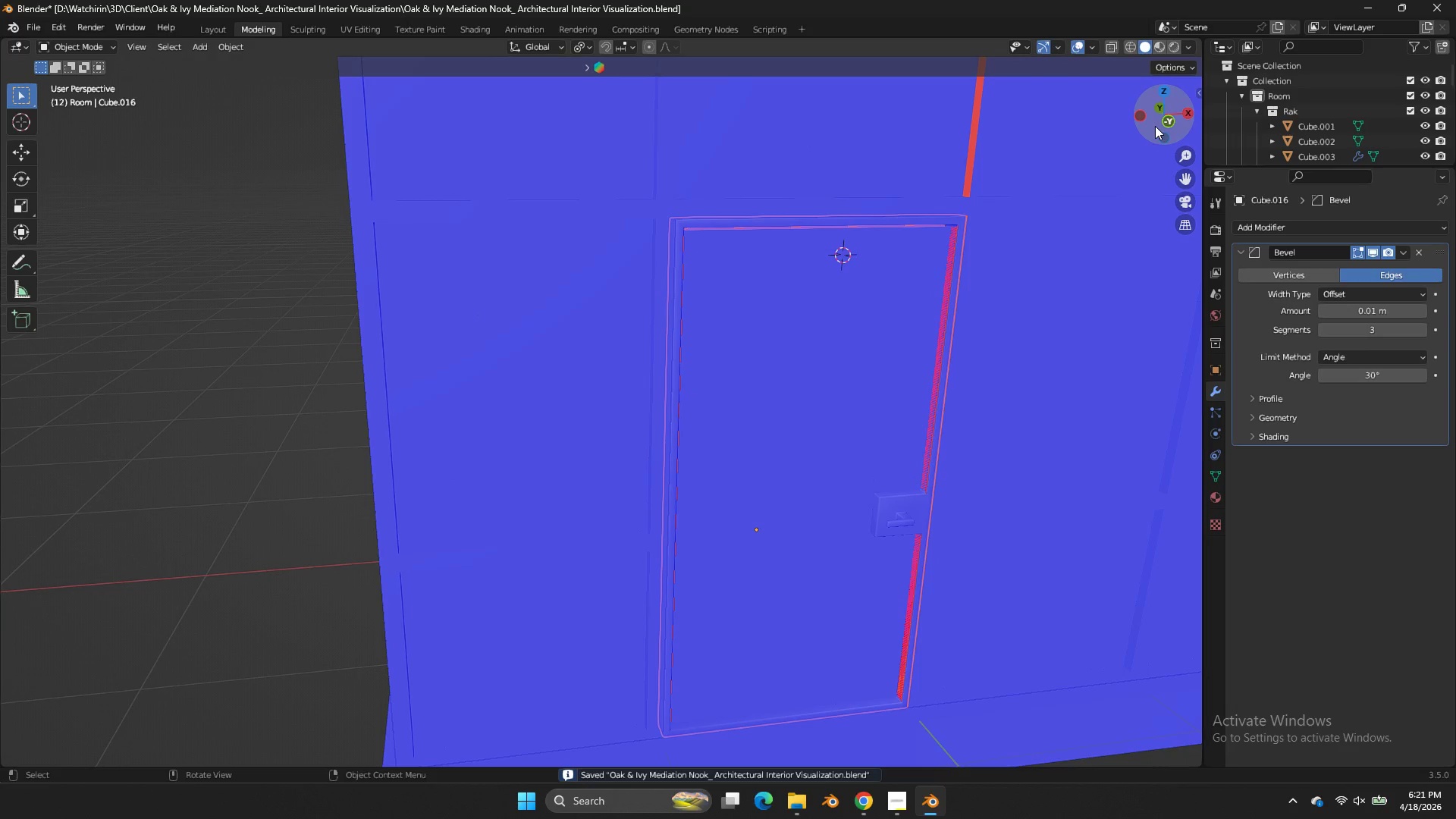 
left_click_drag(start_coordinate=[1156, 121], to_coordinate=[1157, 141])
 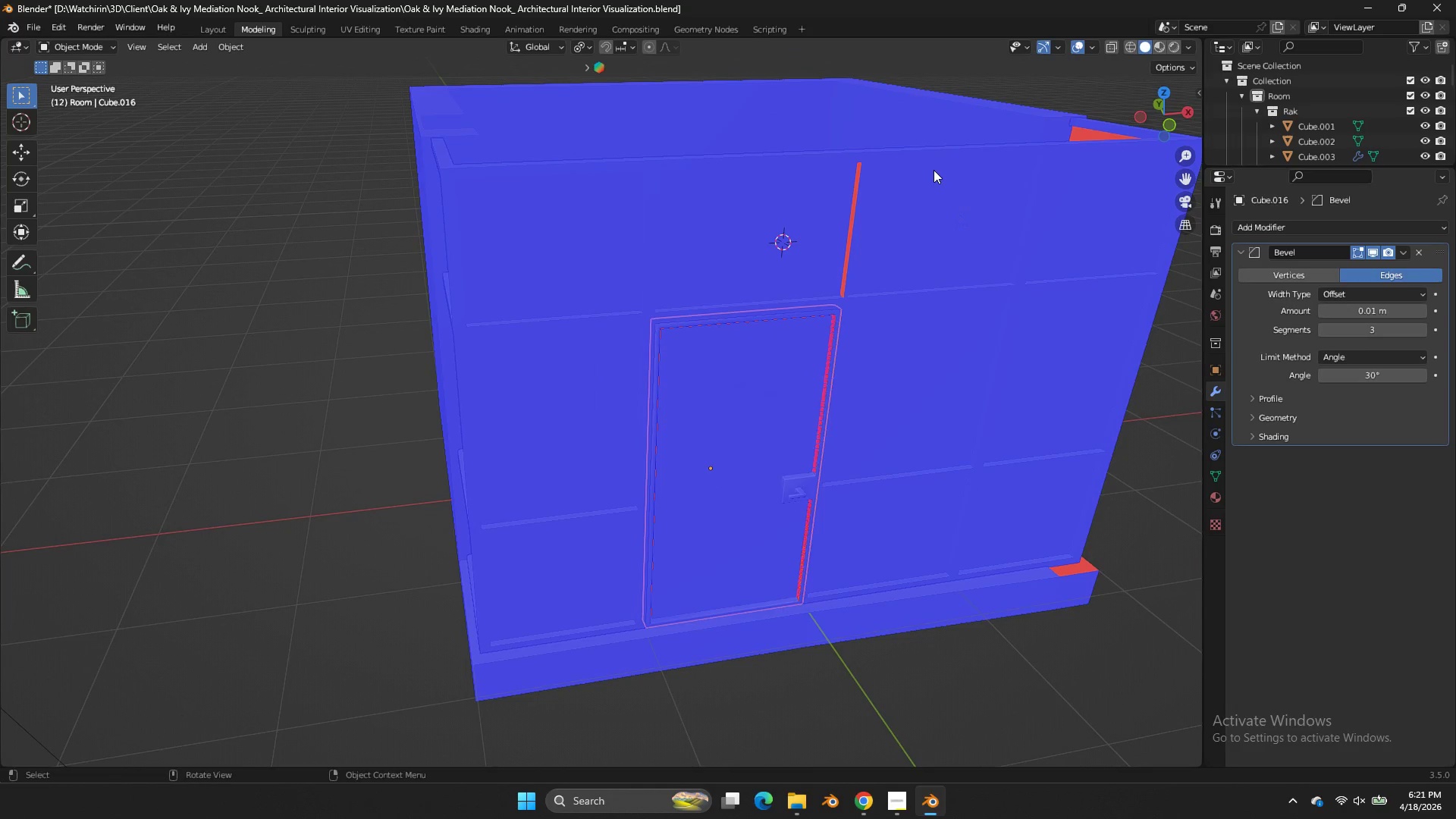 
scroll: coordinate [1153, 126], scroll_direction: down, amount: 2.0
 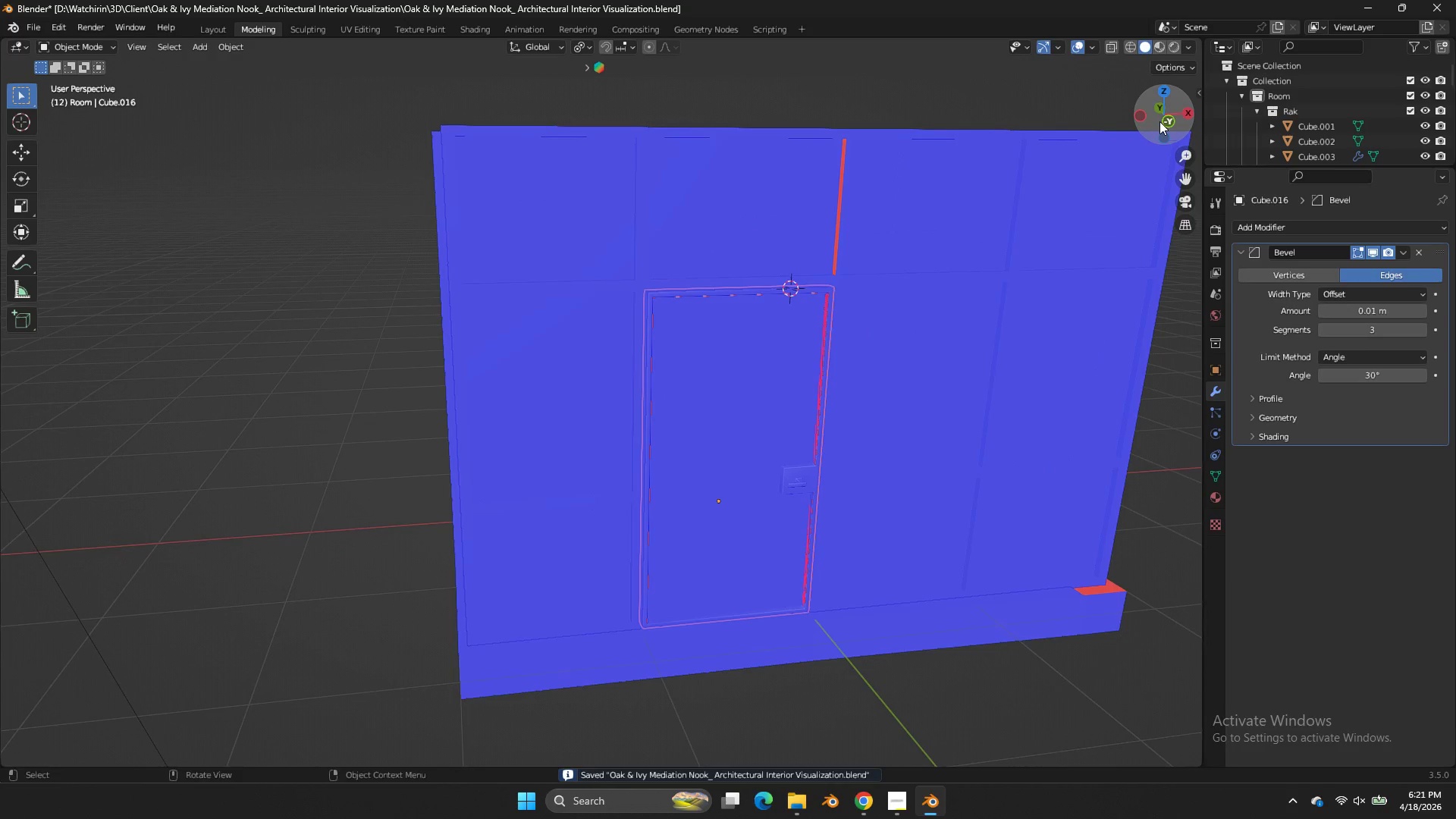 
key(Tab)
 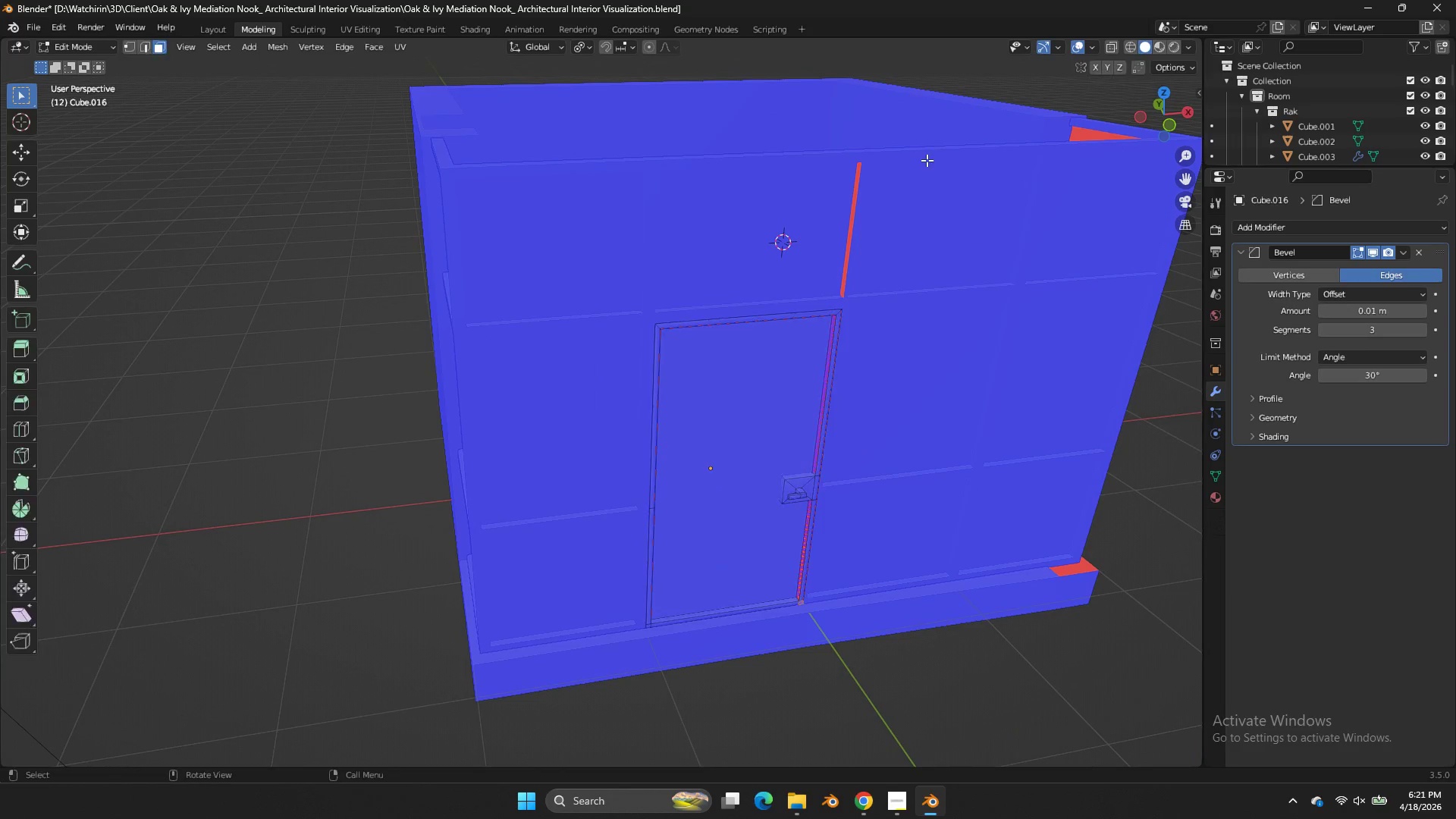 
key(Tab)
 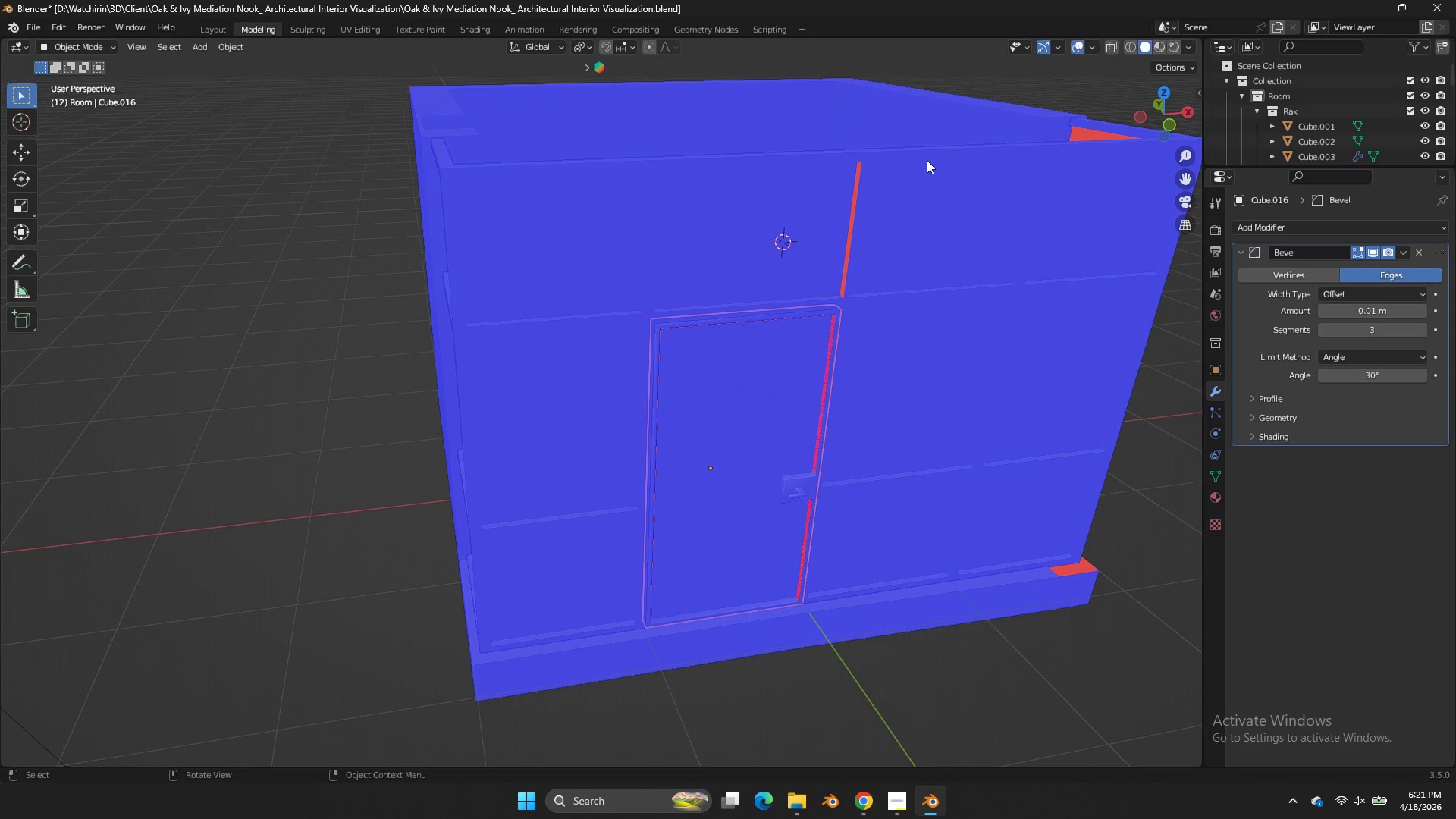 
left_click([927, 160])
 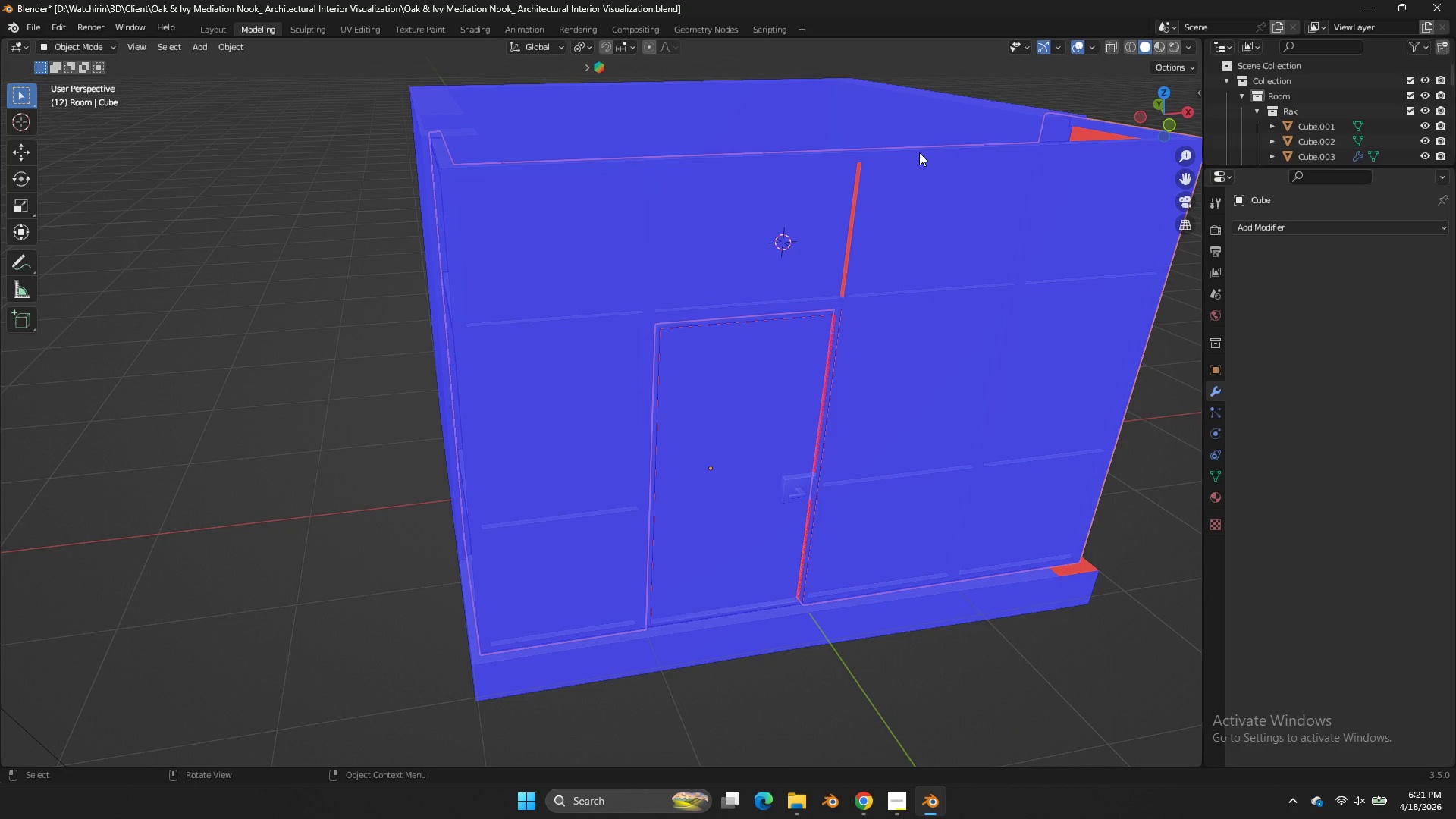 
key(NumpadDivide)
 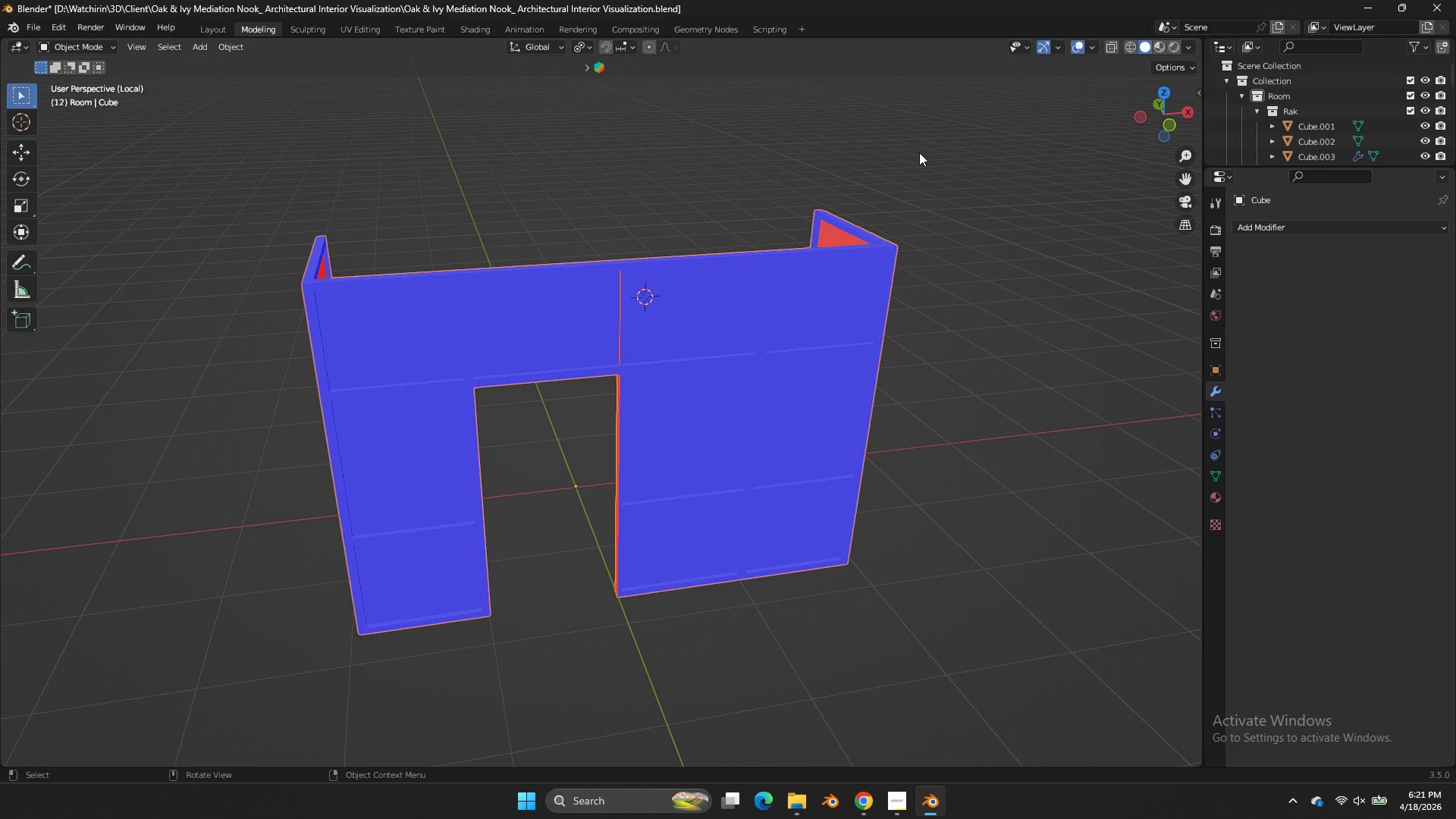 
key(Tab)
 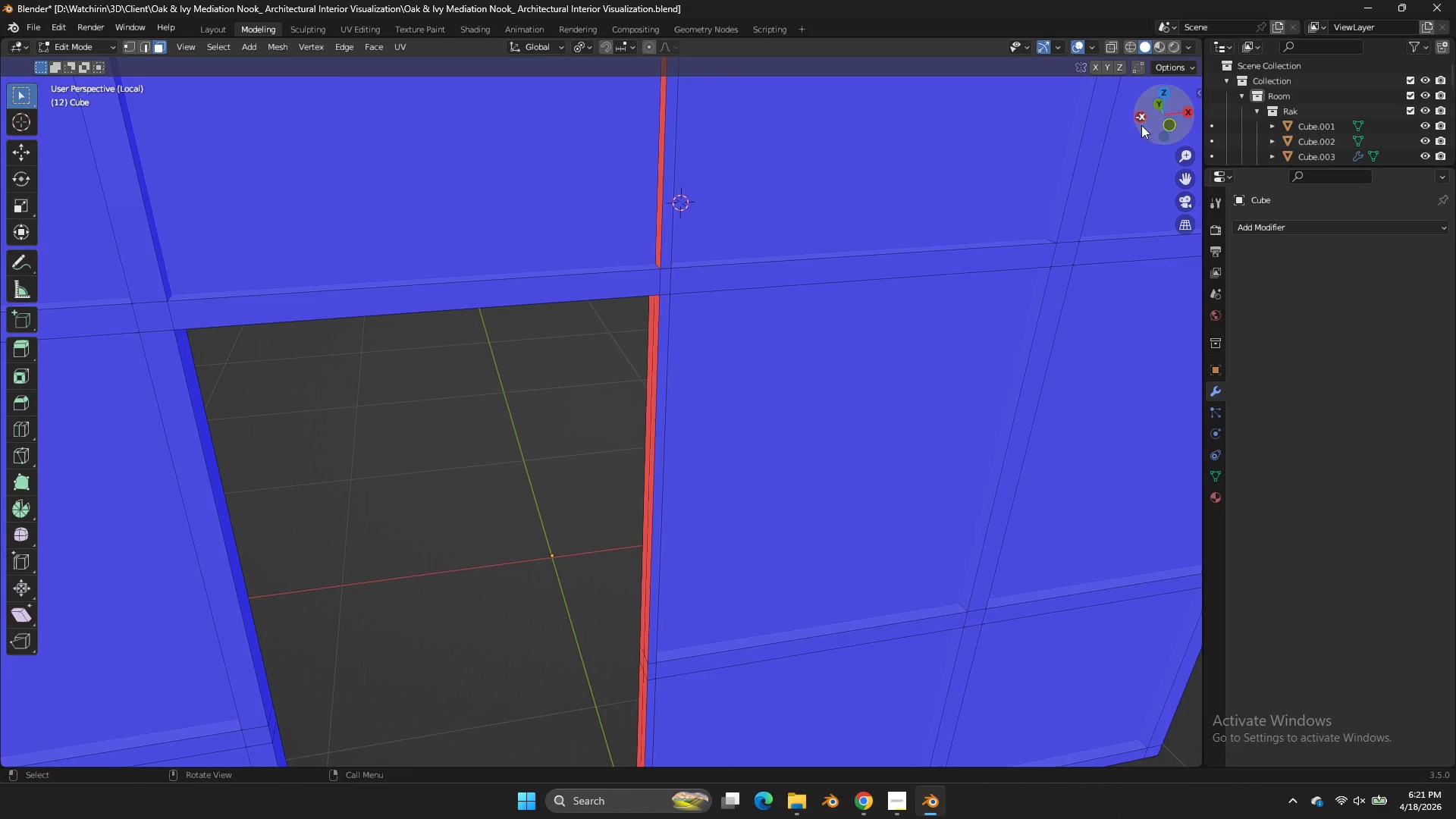 
scroll: coordinate [919, 152], scroll_direction: up, amount: 5.0
 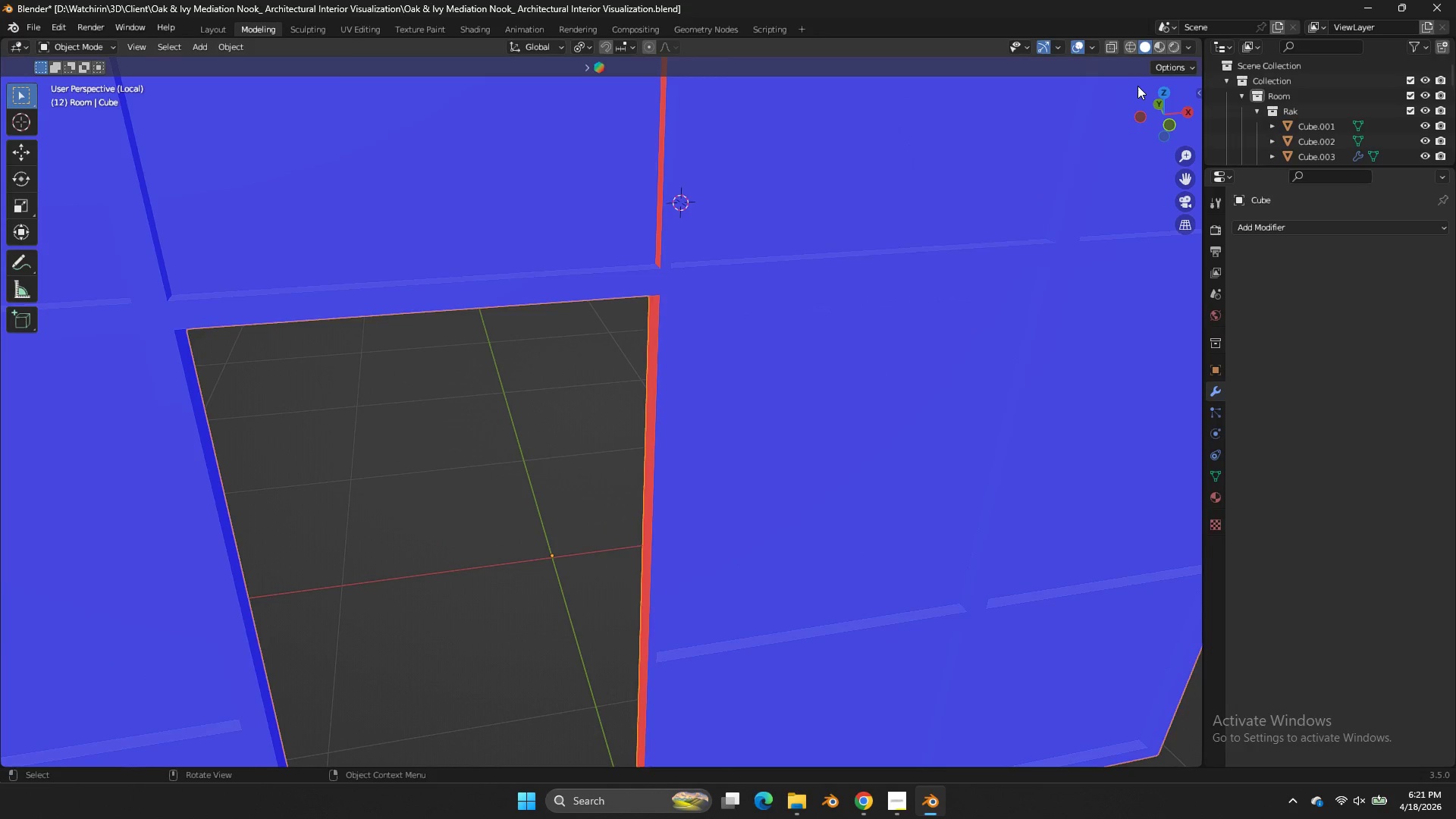 
left_click_drag(start_coordinate=[1167, 98], to_coordinate=[20, 98])
 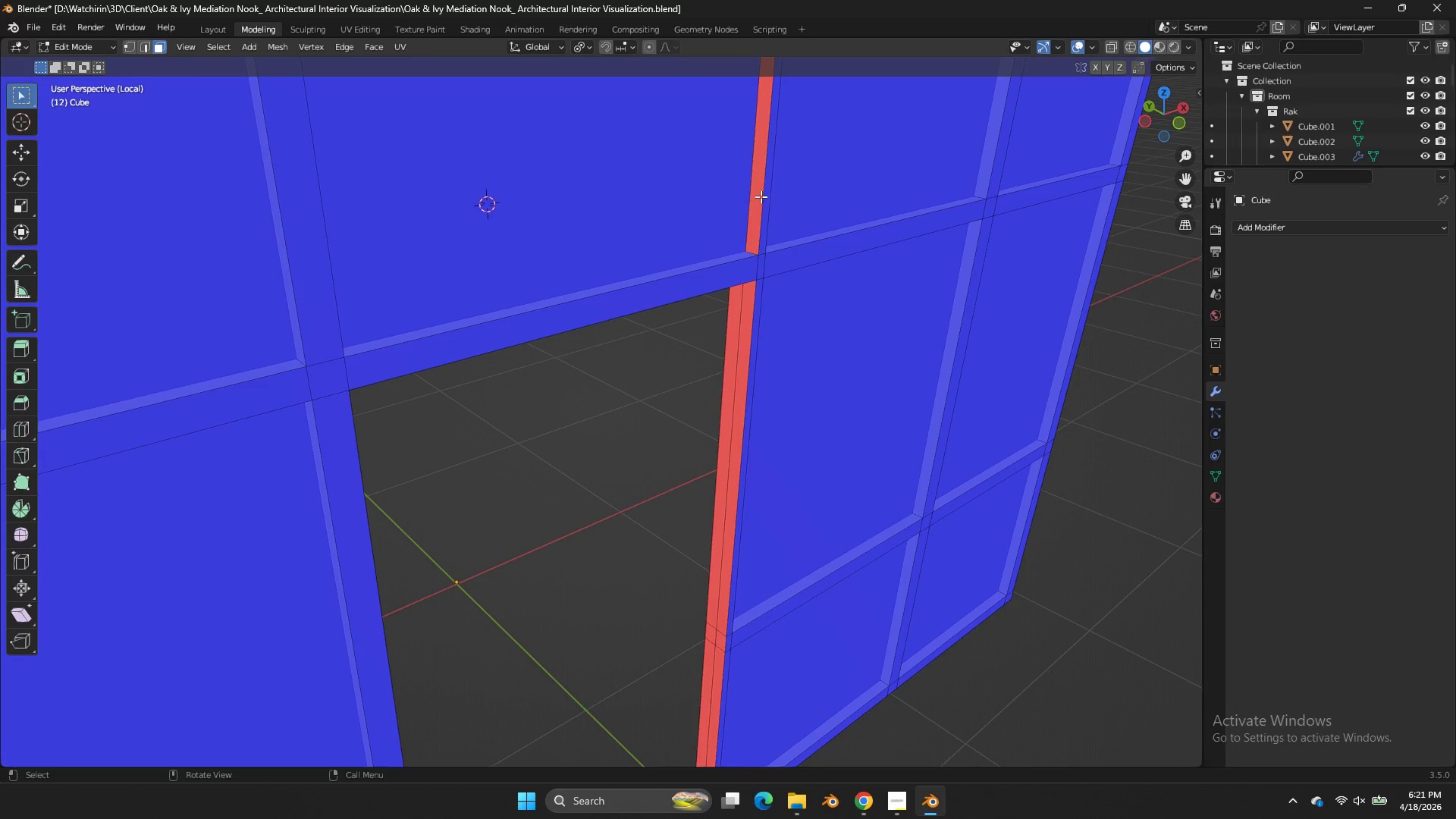 
left_click([760, 195])
 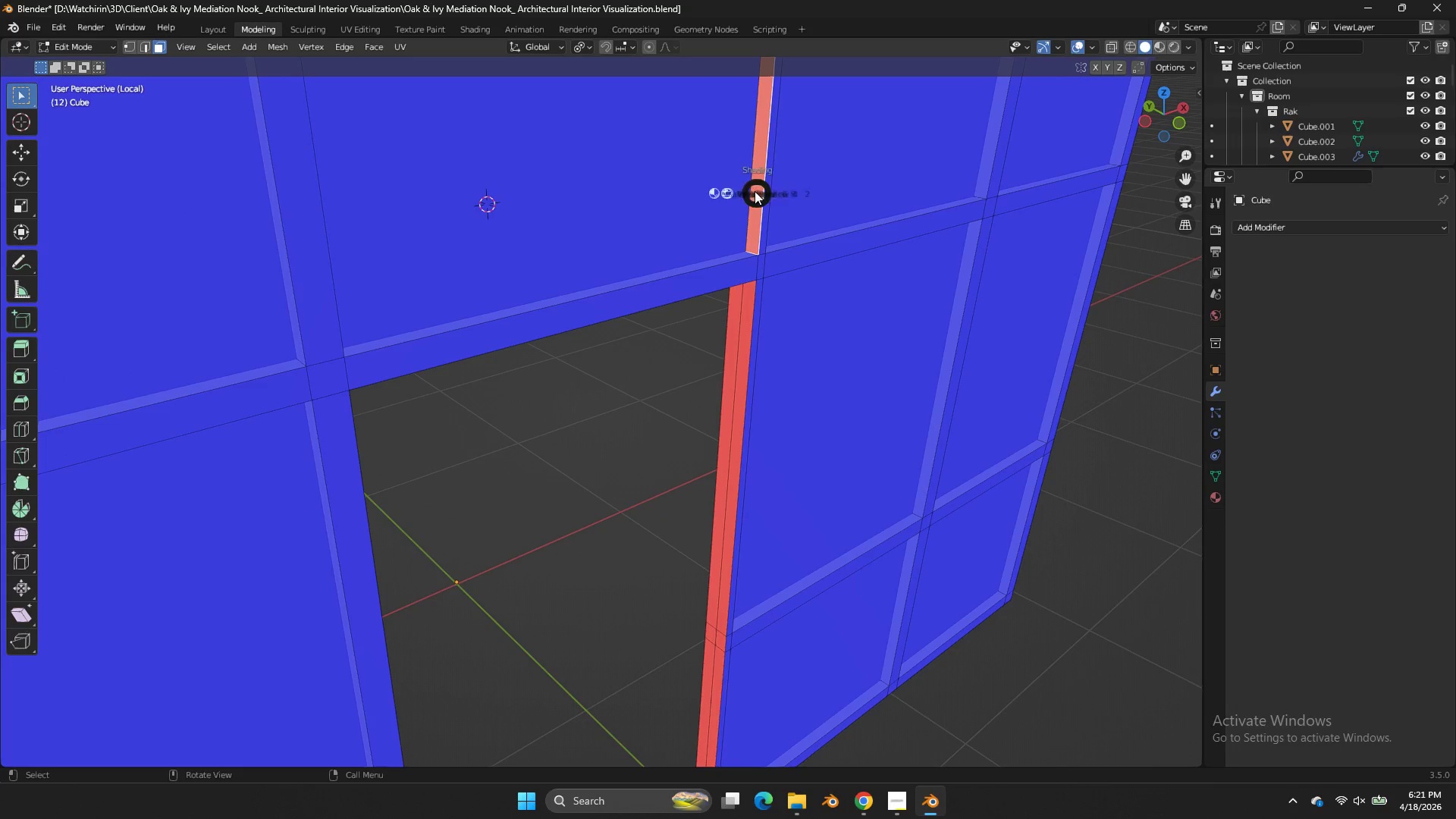 
type(zz)
 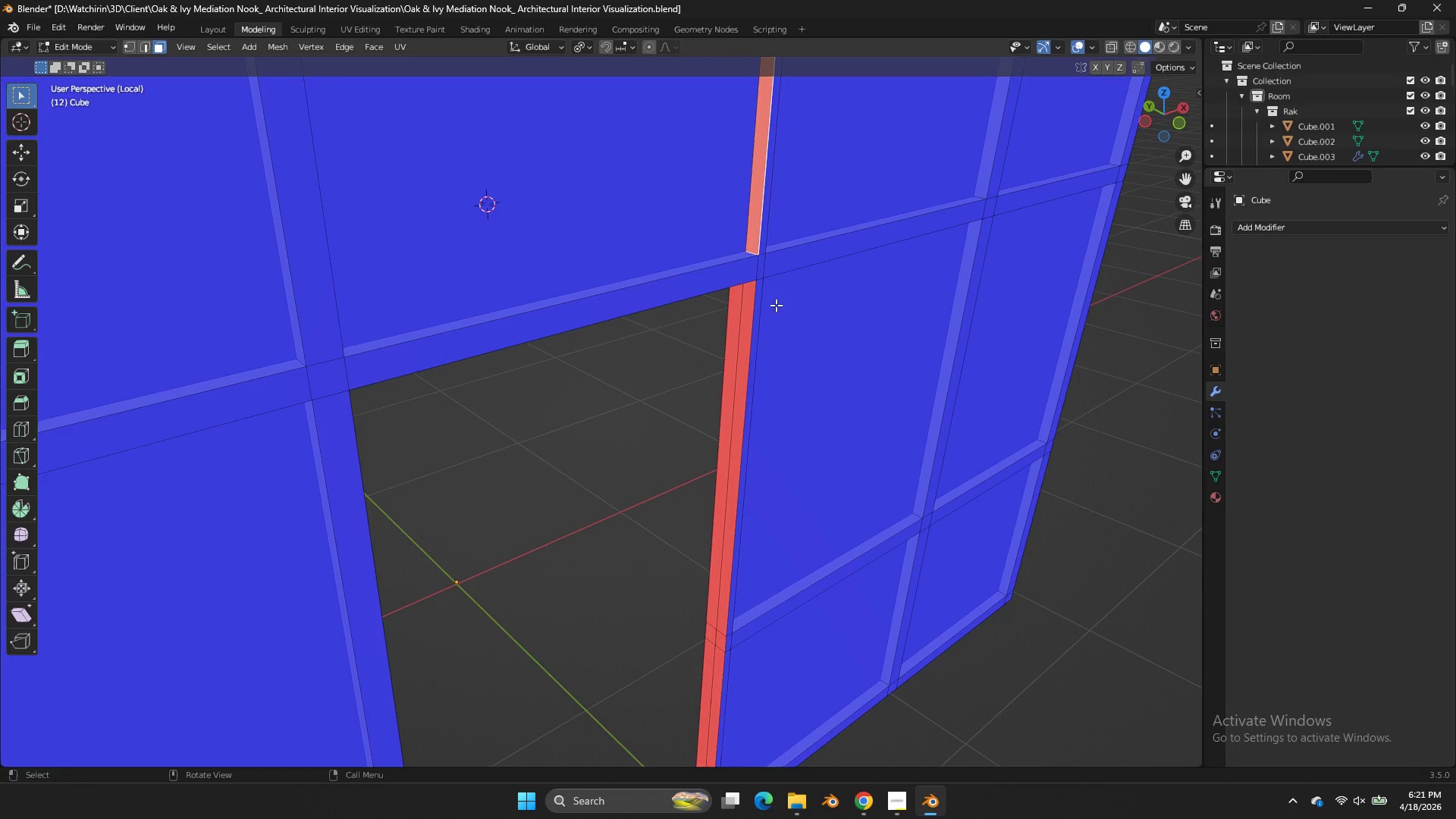 
hold_key(key=ShiftLeft, duration=0.55)
left_click([746, 309])
 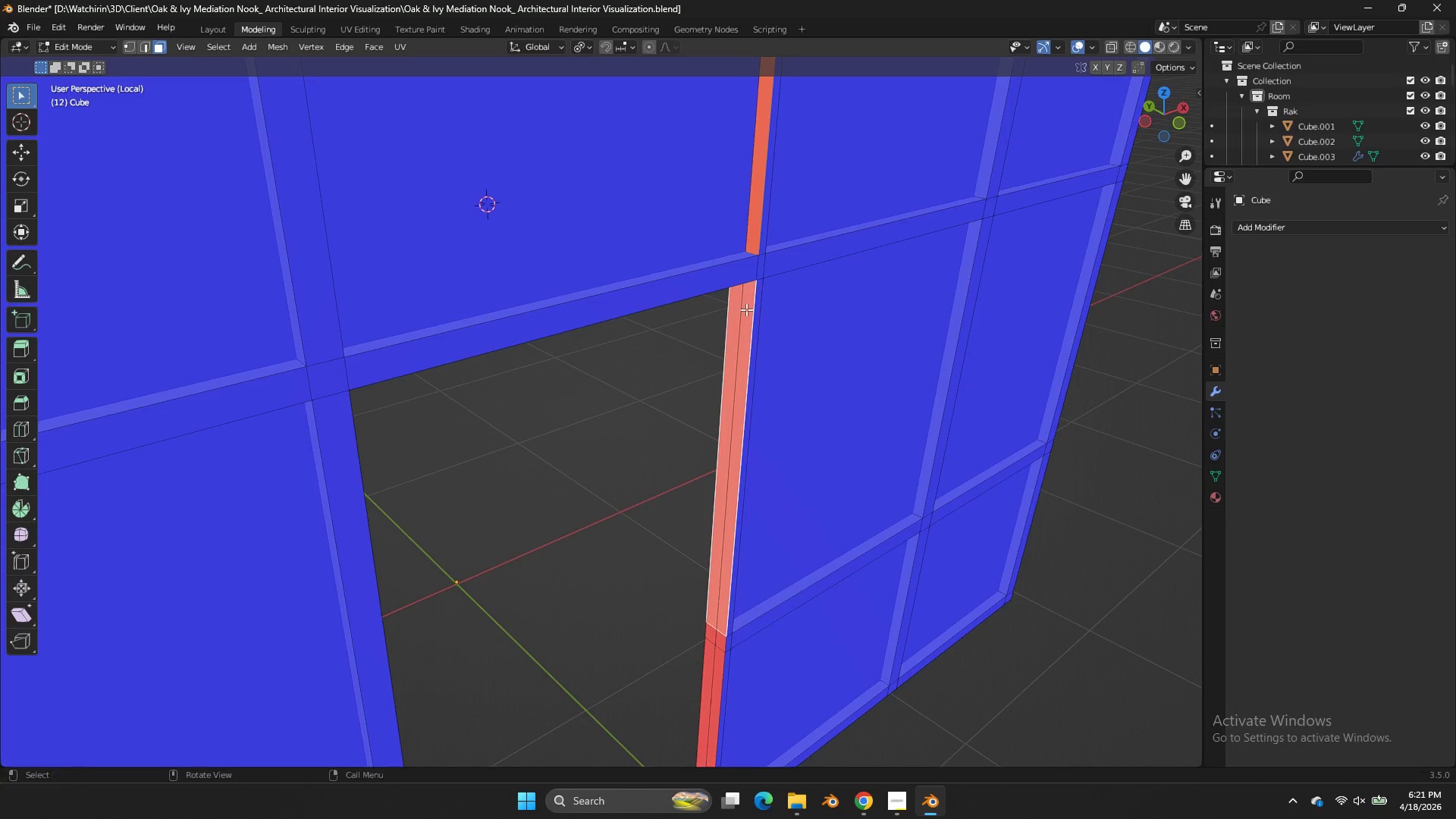 
hold_key(key=ShiftLeft, duration=3.12)
 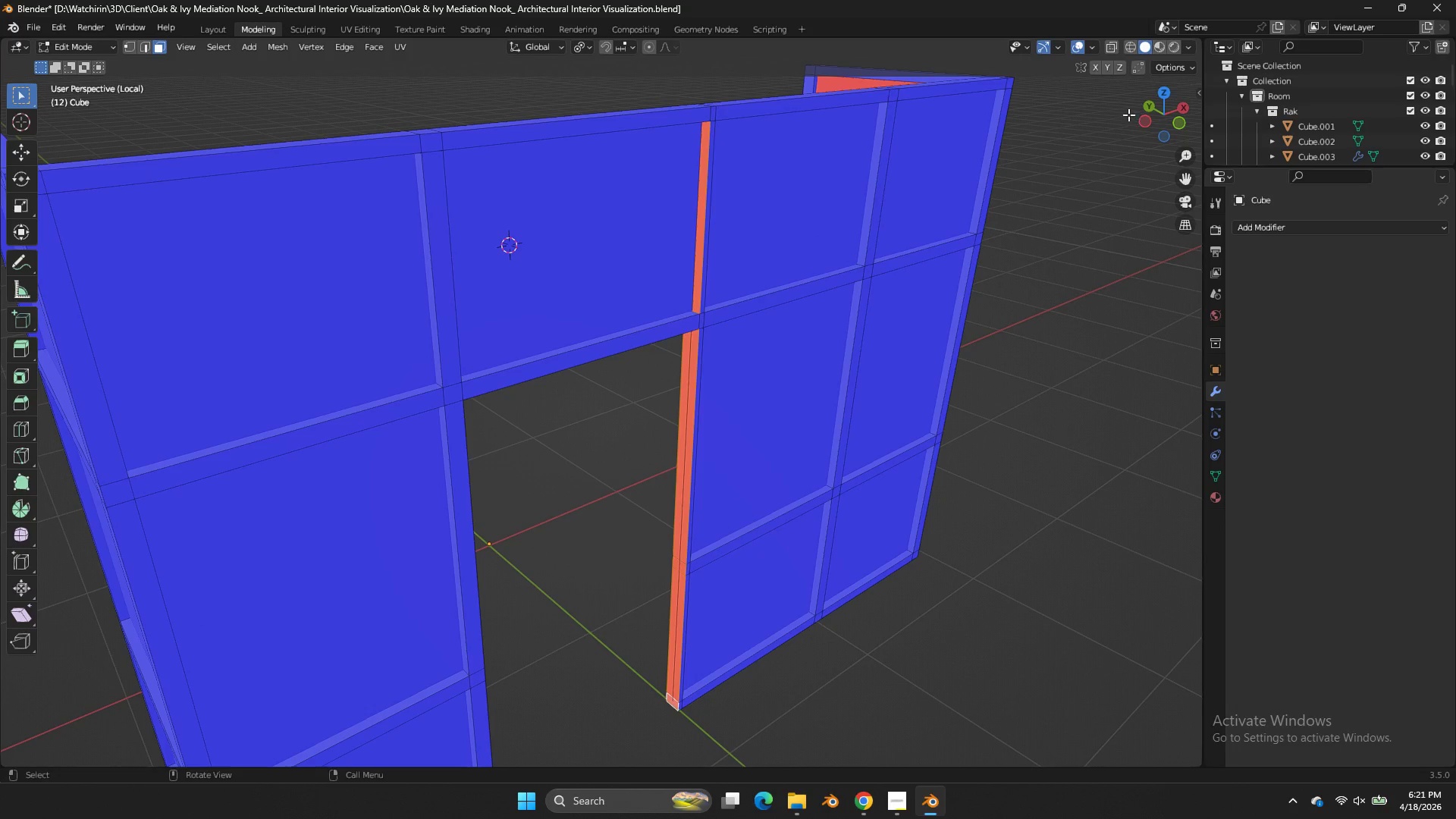 
scroll: coordinate [748, 315], scroll_direction: down, amount: 2.0
 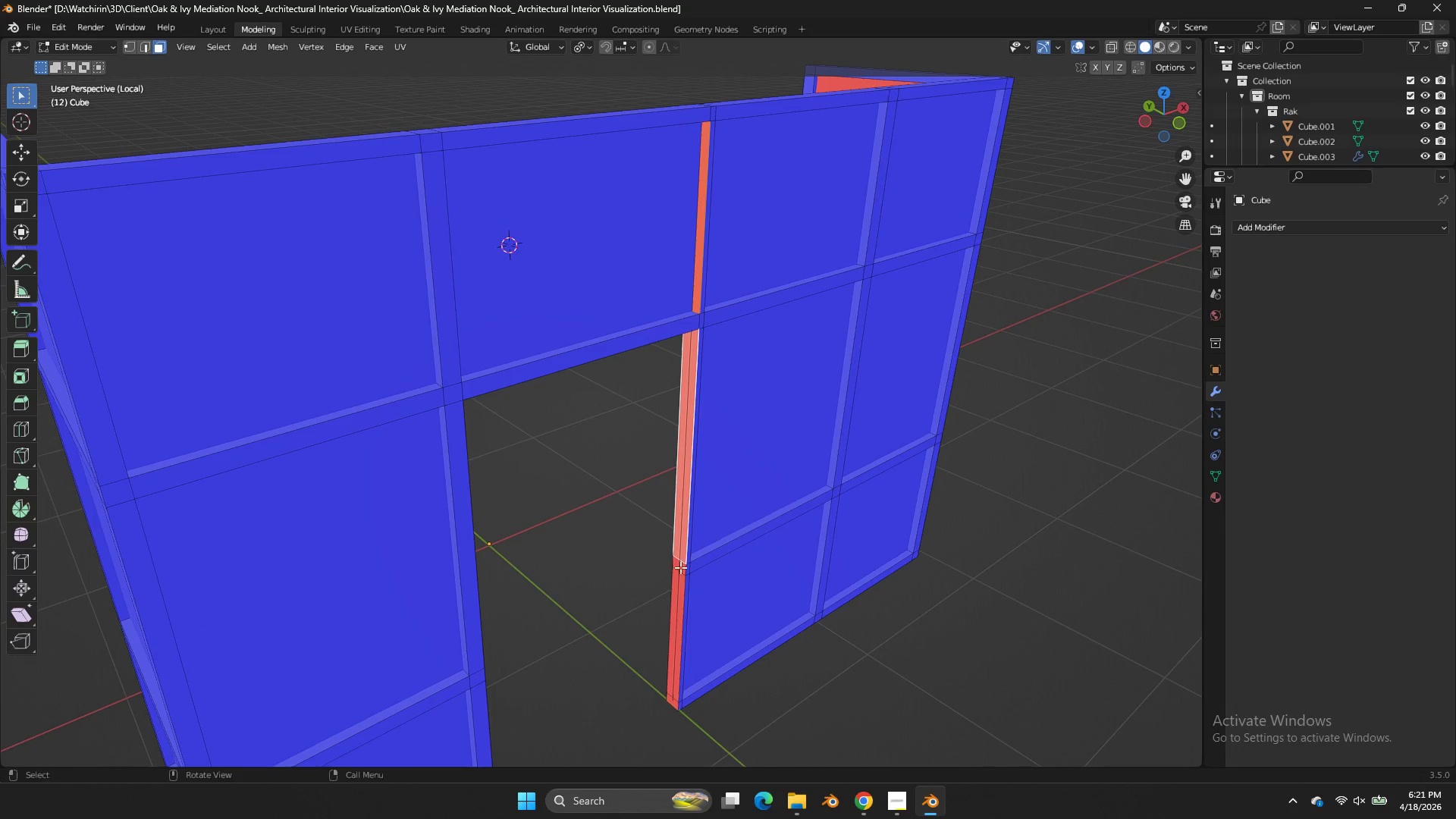 
left_click([679, 586])
 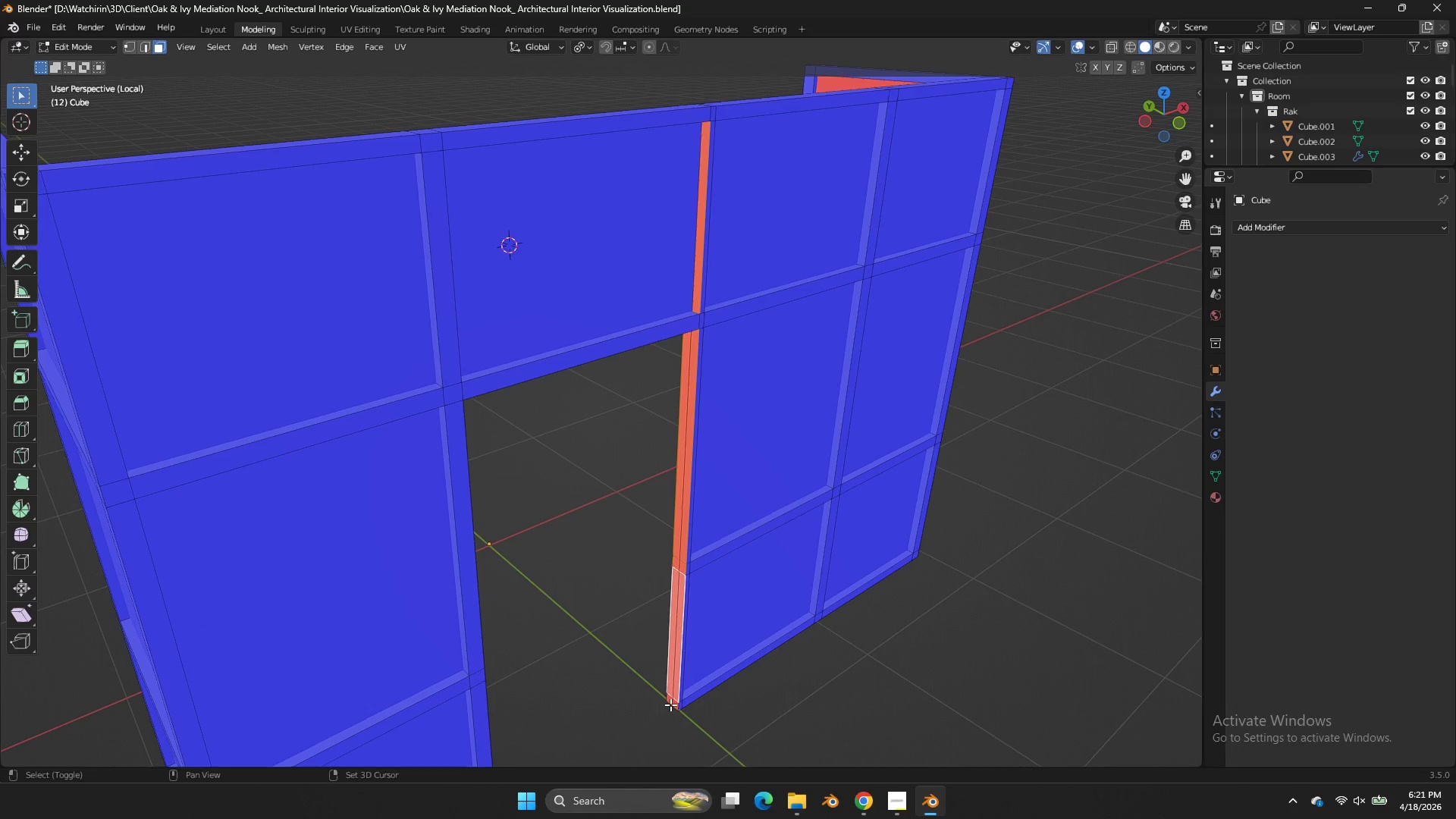 
left_click([671, 704])
 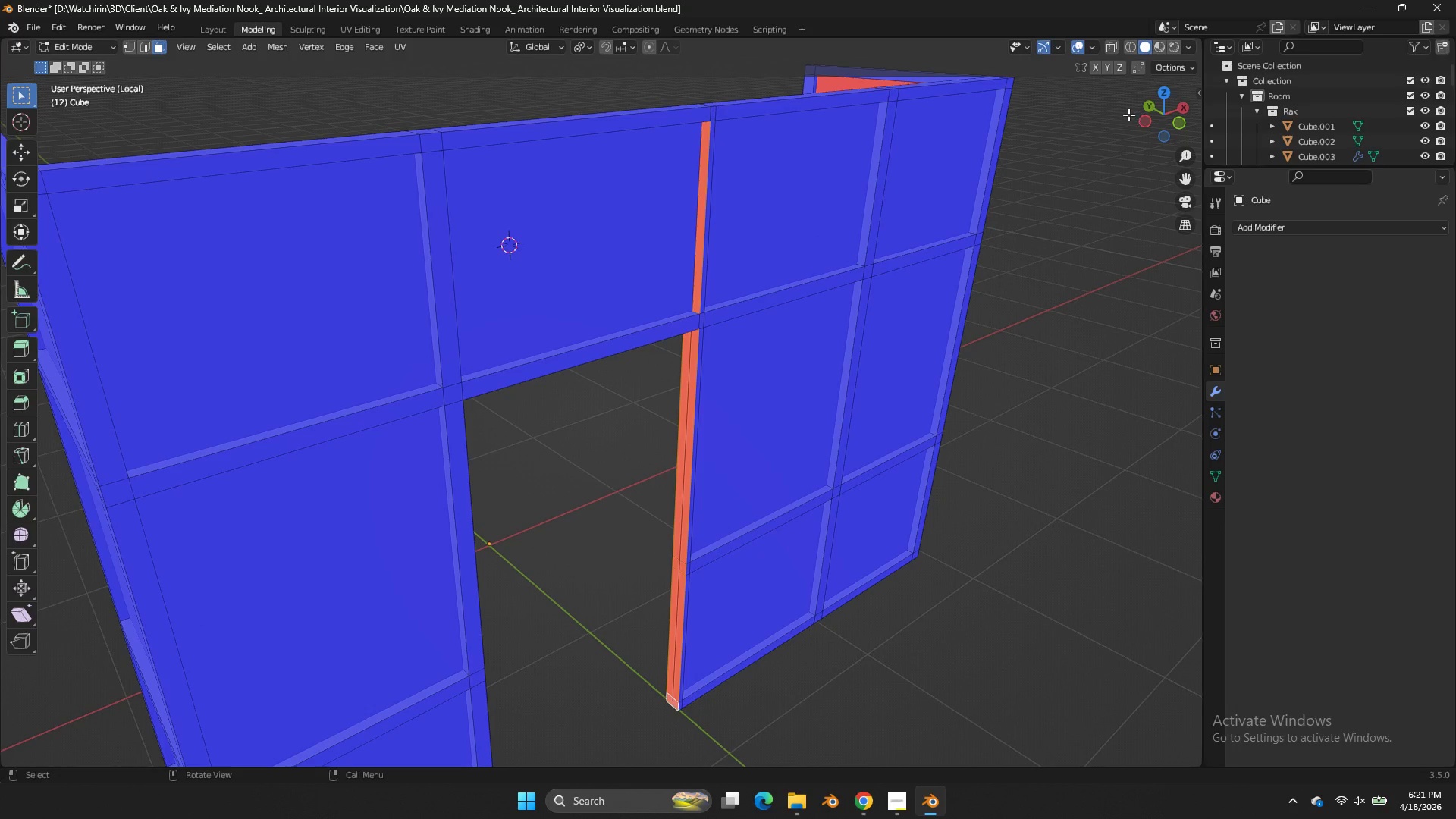 
left_click_drag(start_coordinate=[1147, 120], to_coordinate=[1124, 133])
 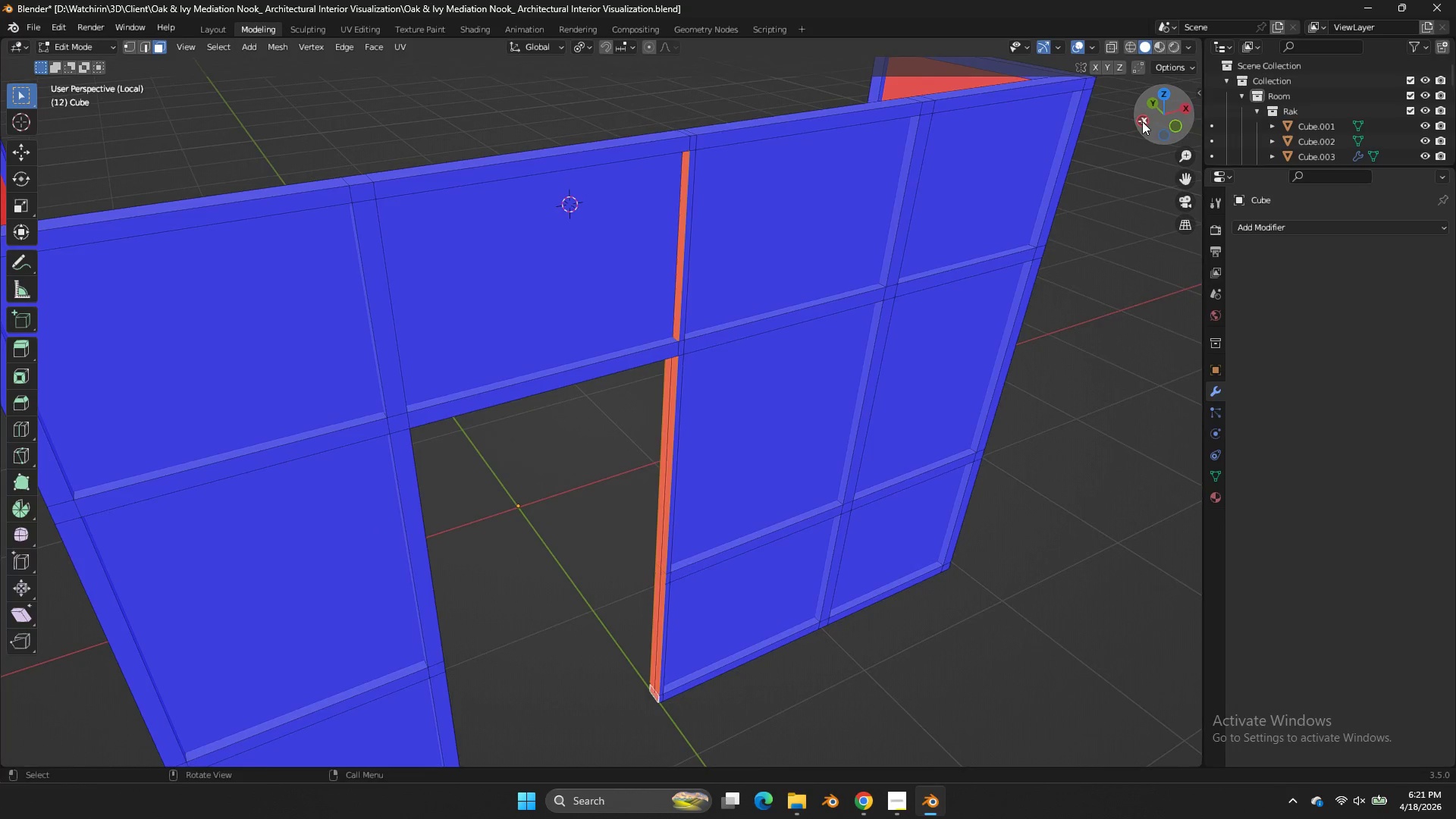 
key(Alt+AltRight)
 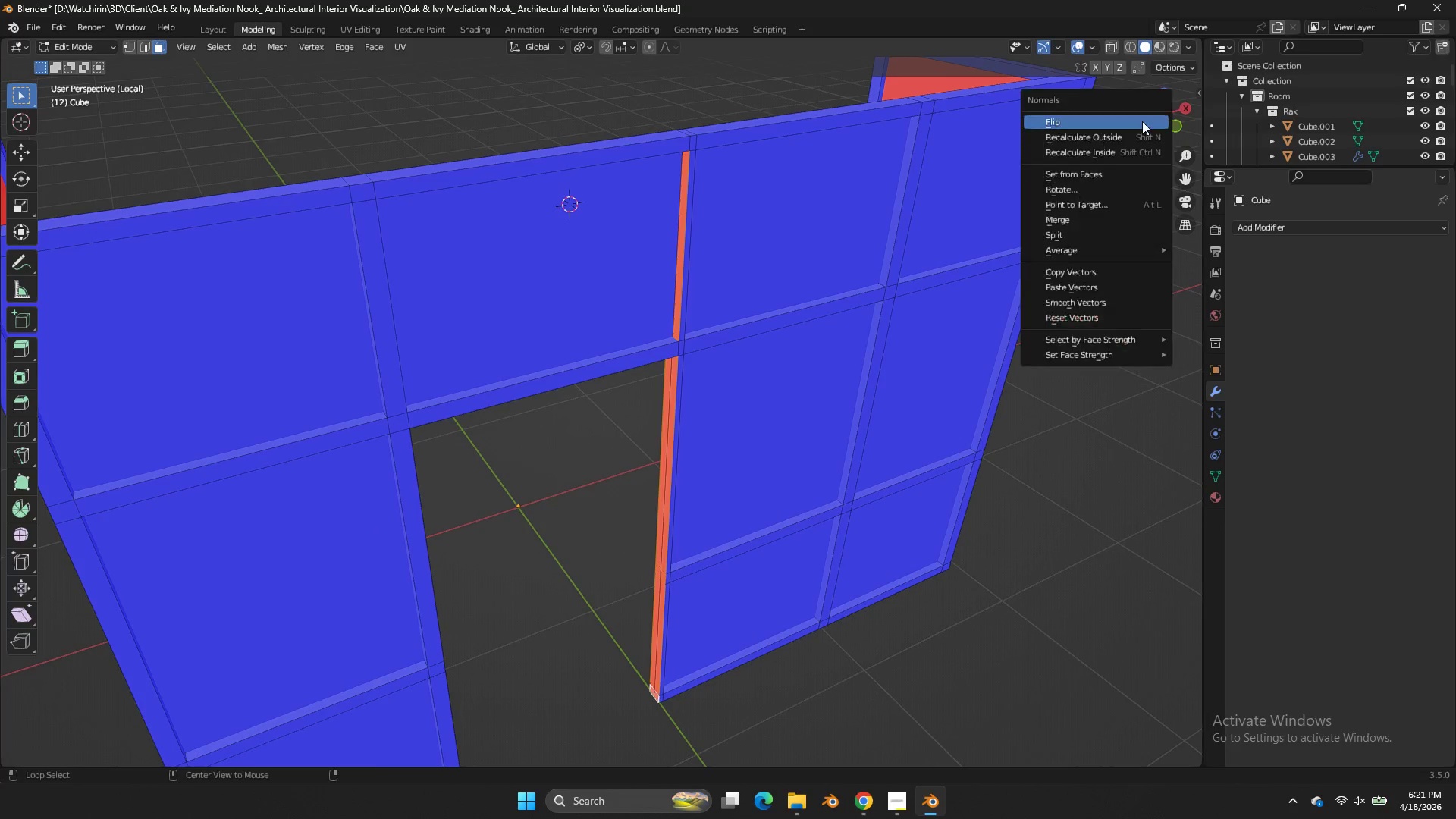 
key(Alt+N)
 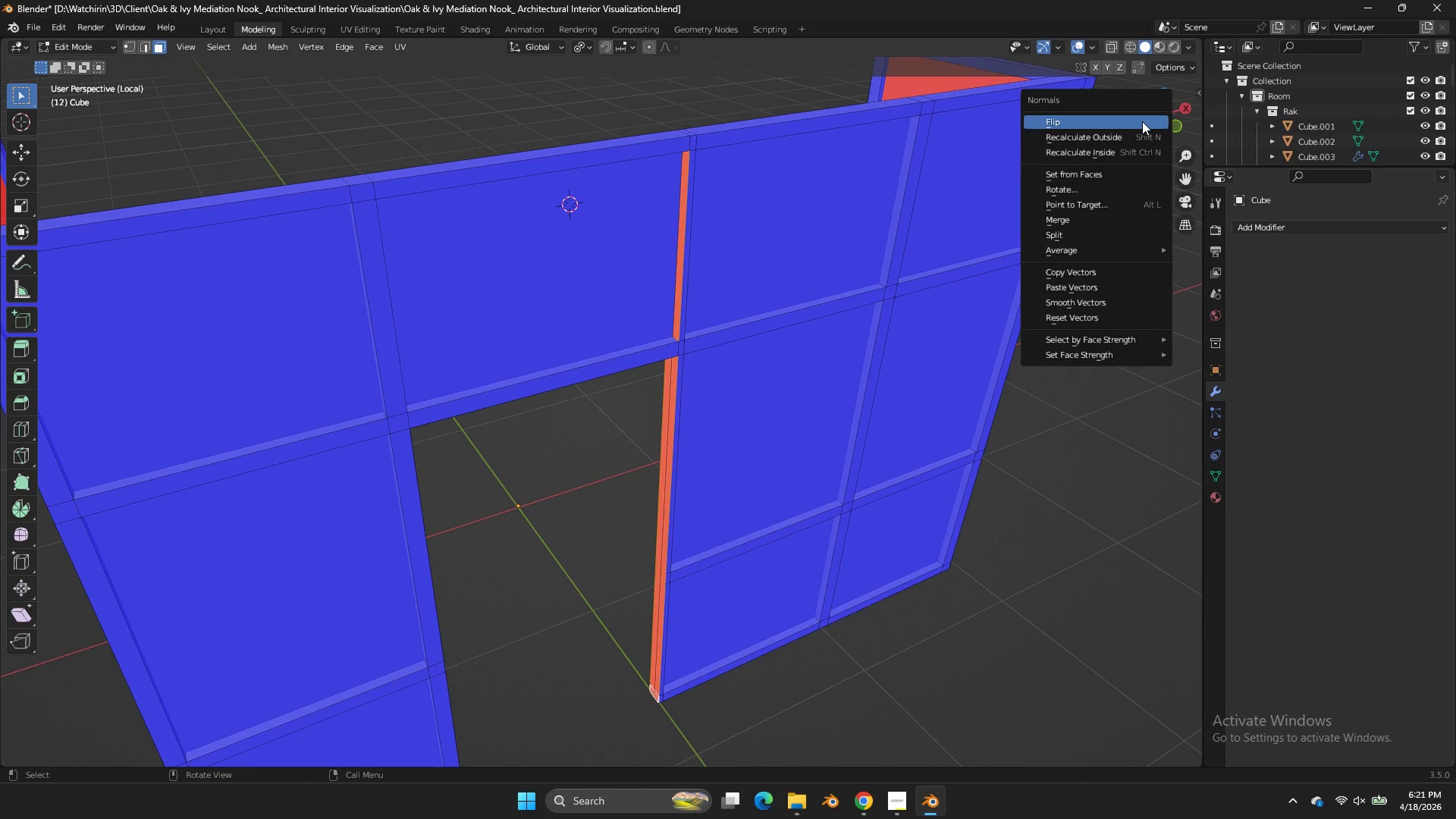 
key(F)
 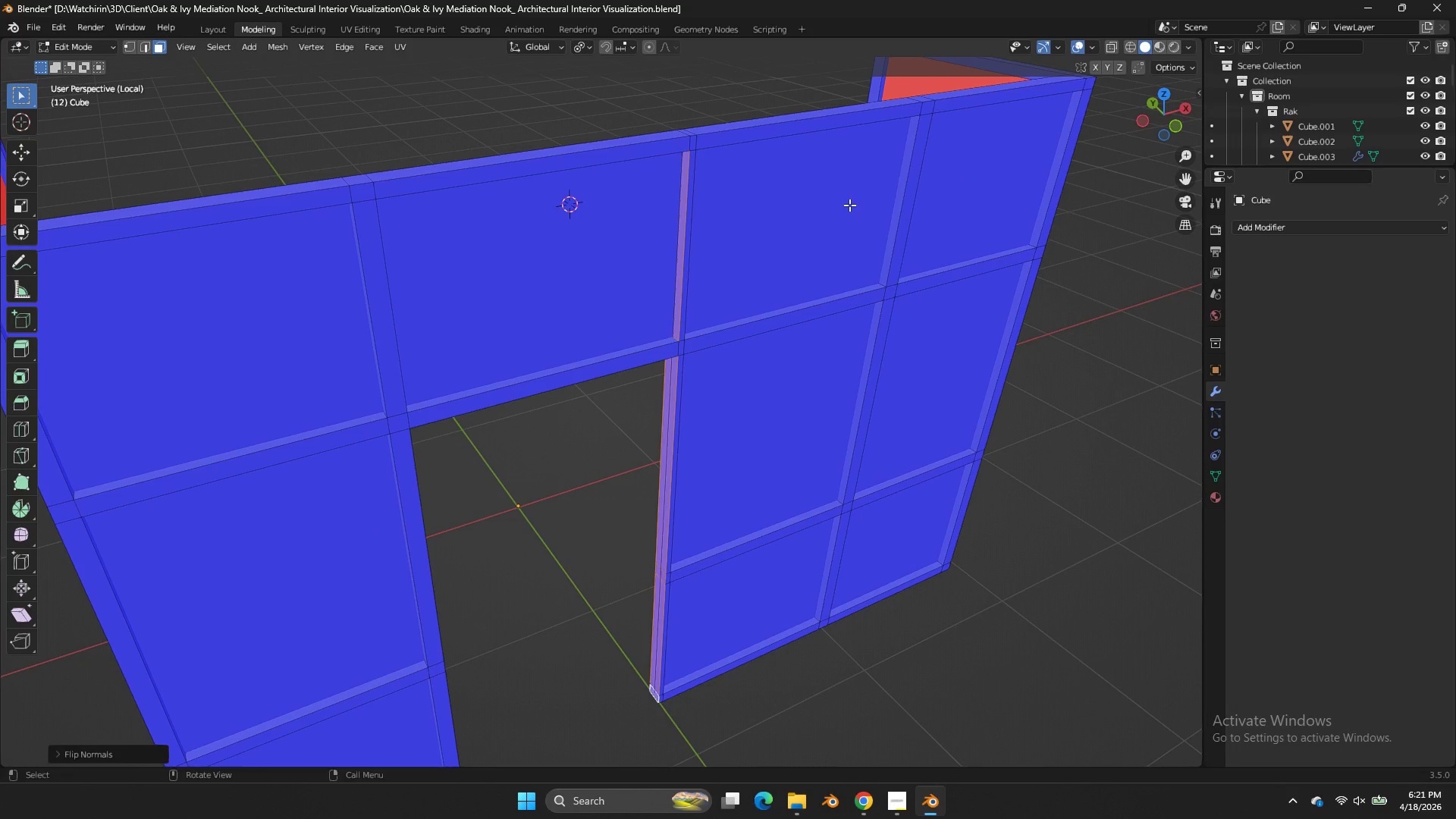 
key(Backquote)
 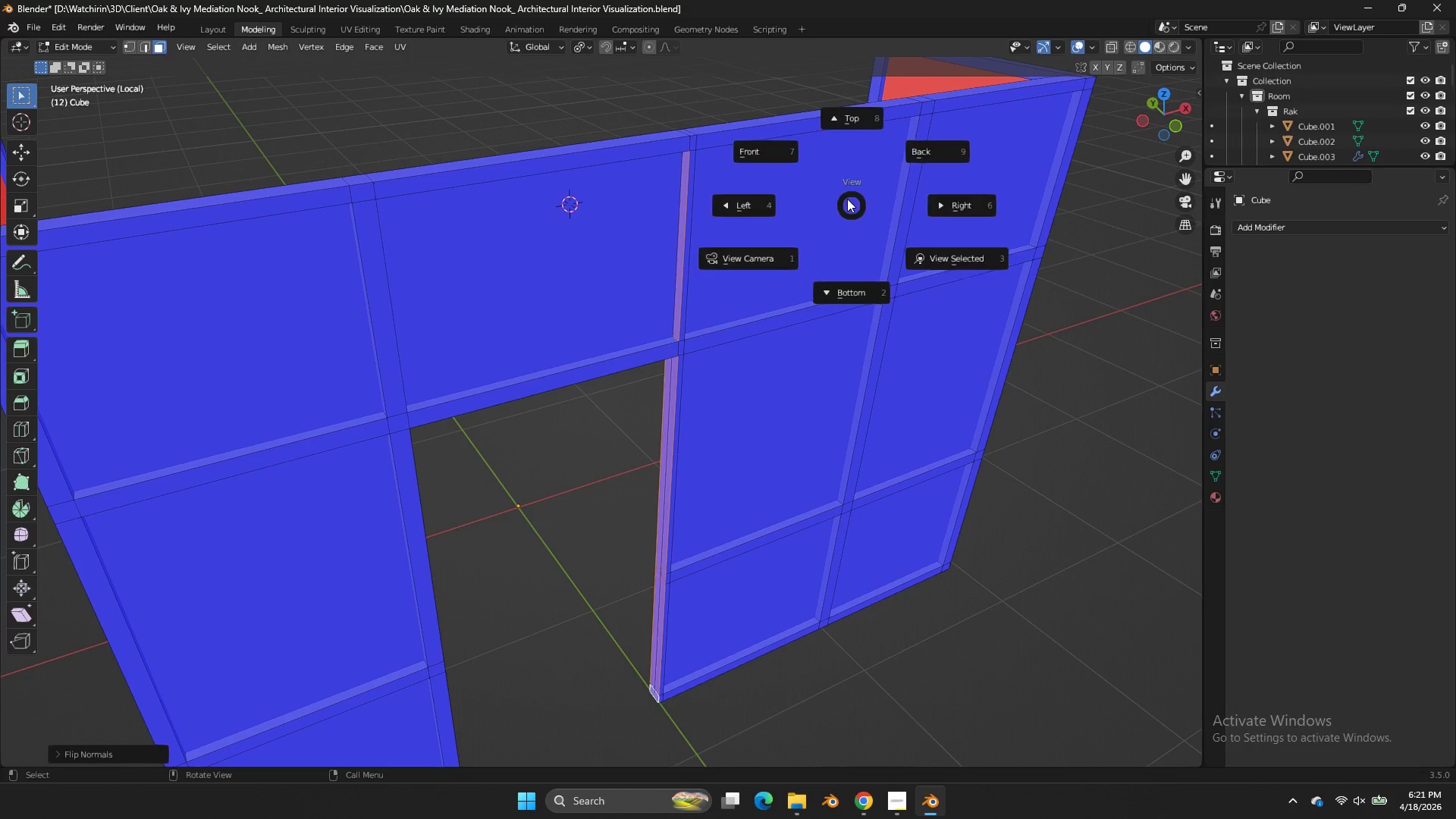 
key(Escape)
 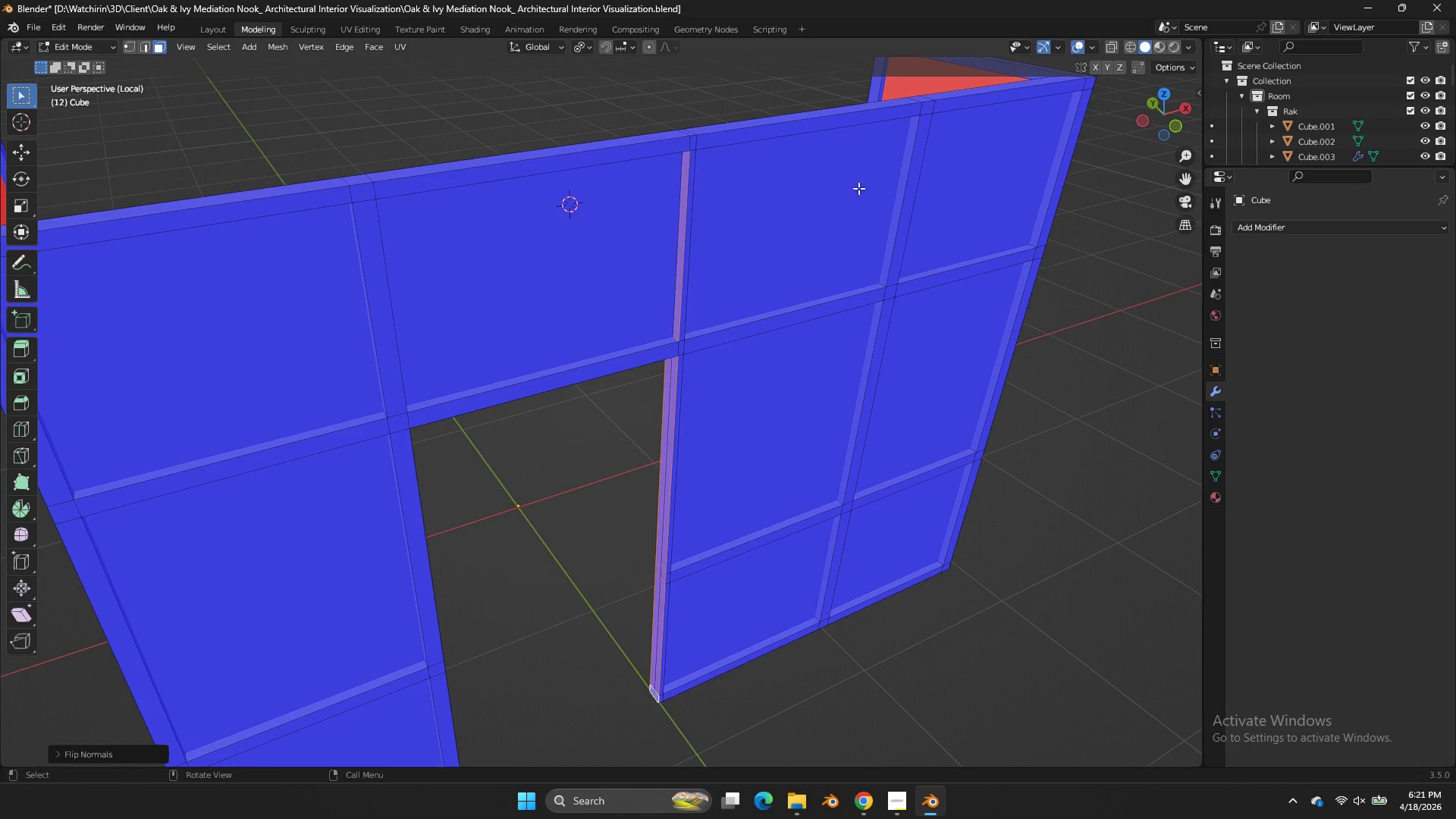 
key(Control+ControlLeft)
 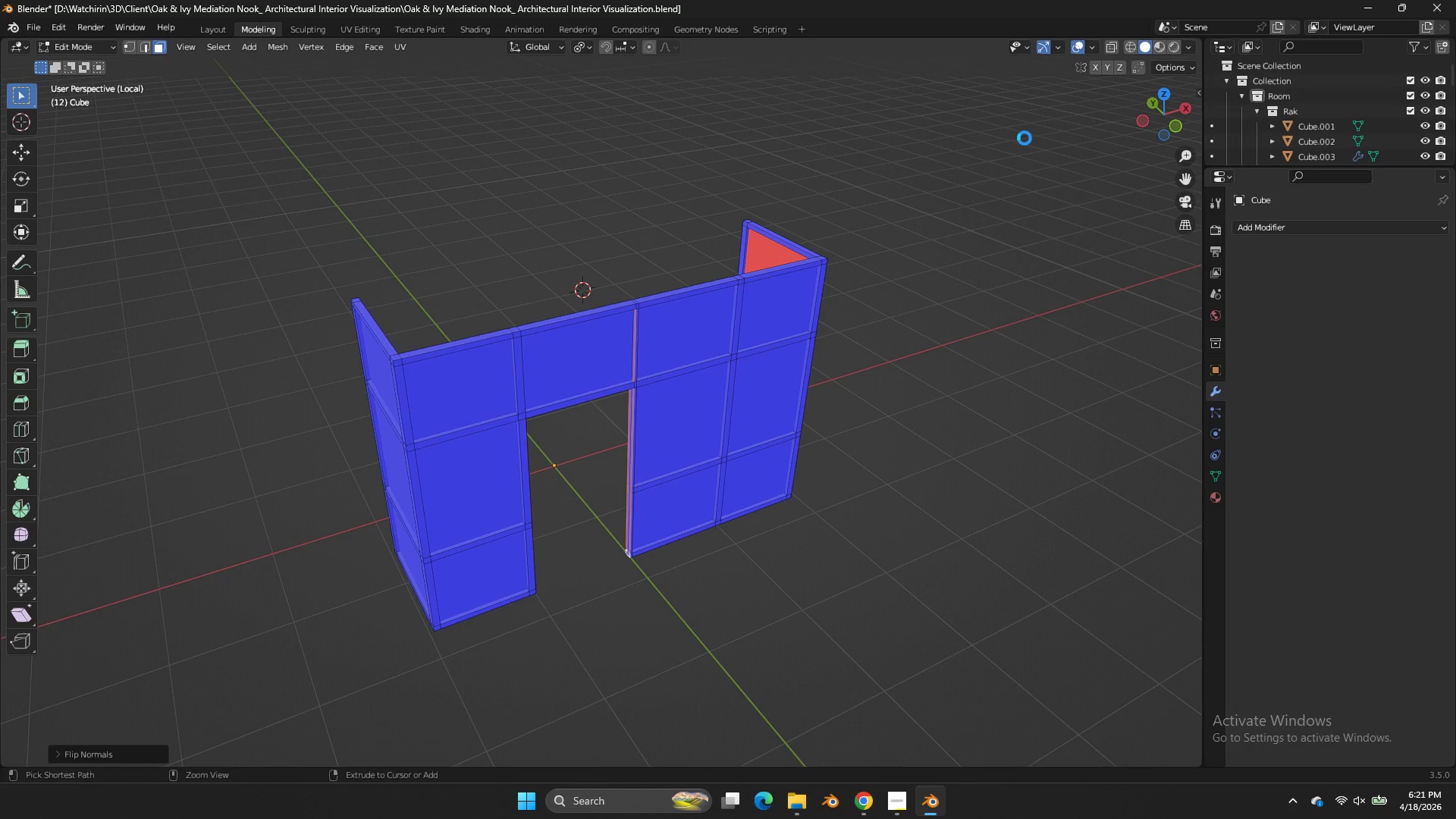 
key(Control+S)
 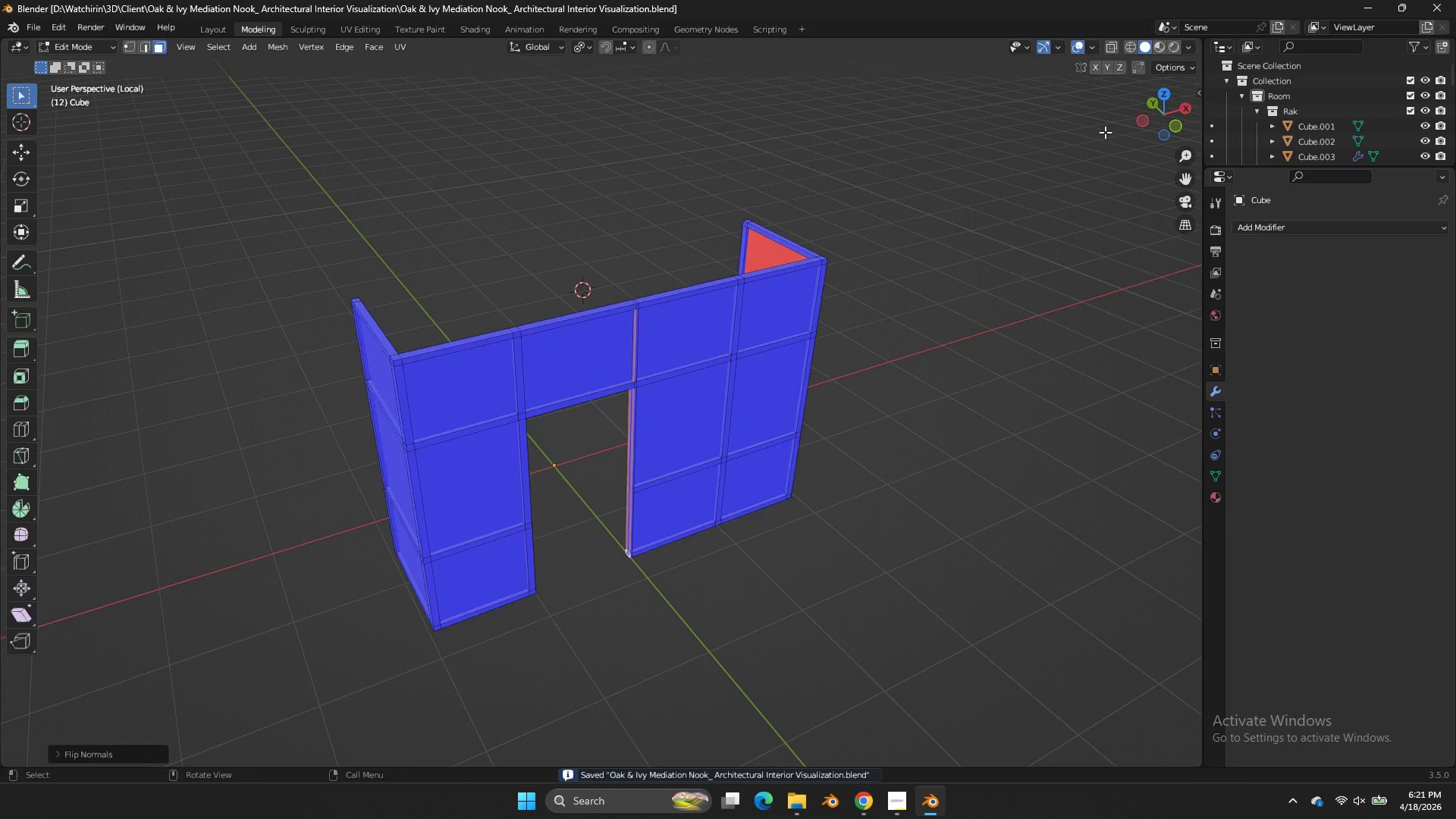 
scroll: coordinate [899, 171], scroll_direction: down, amount: 4.0
 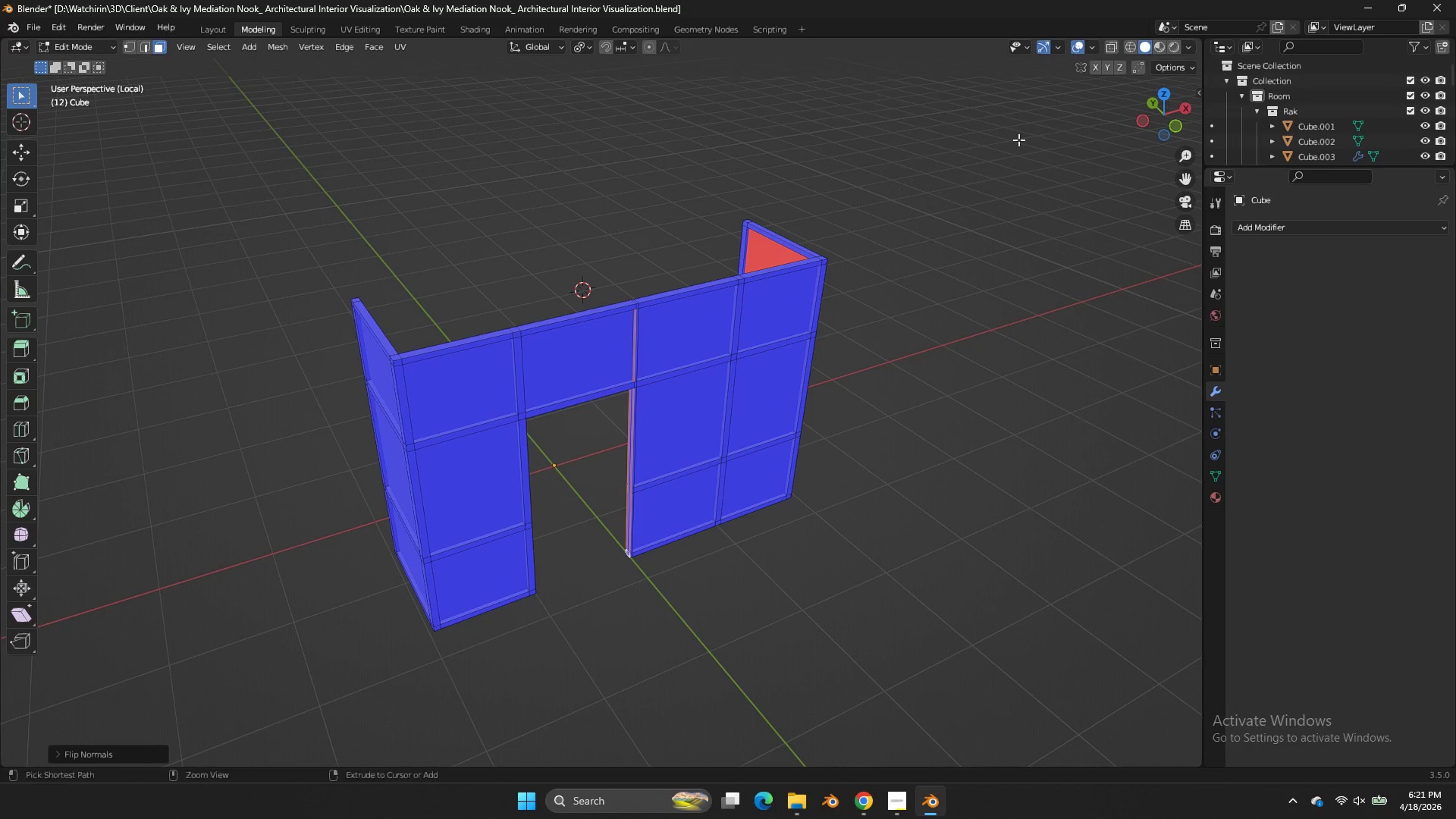 
key(Tab)
 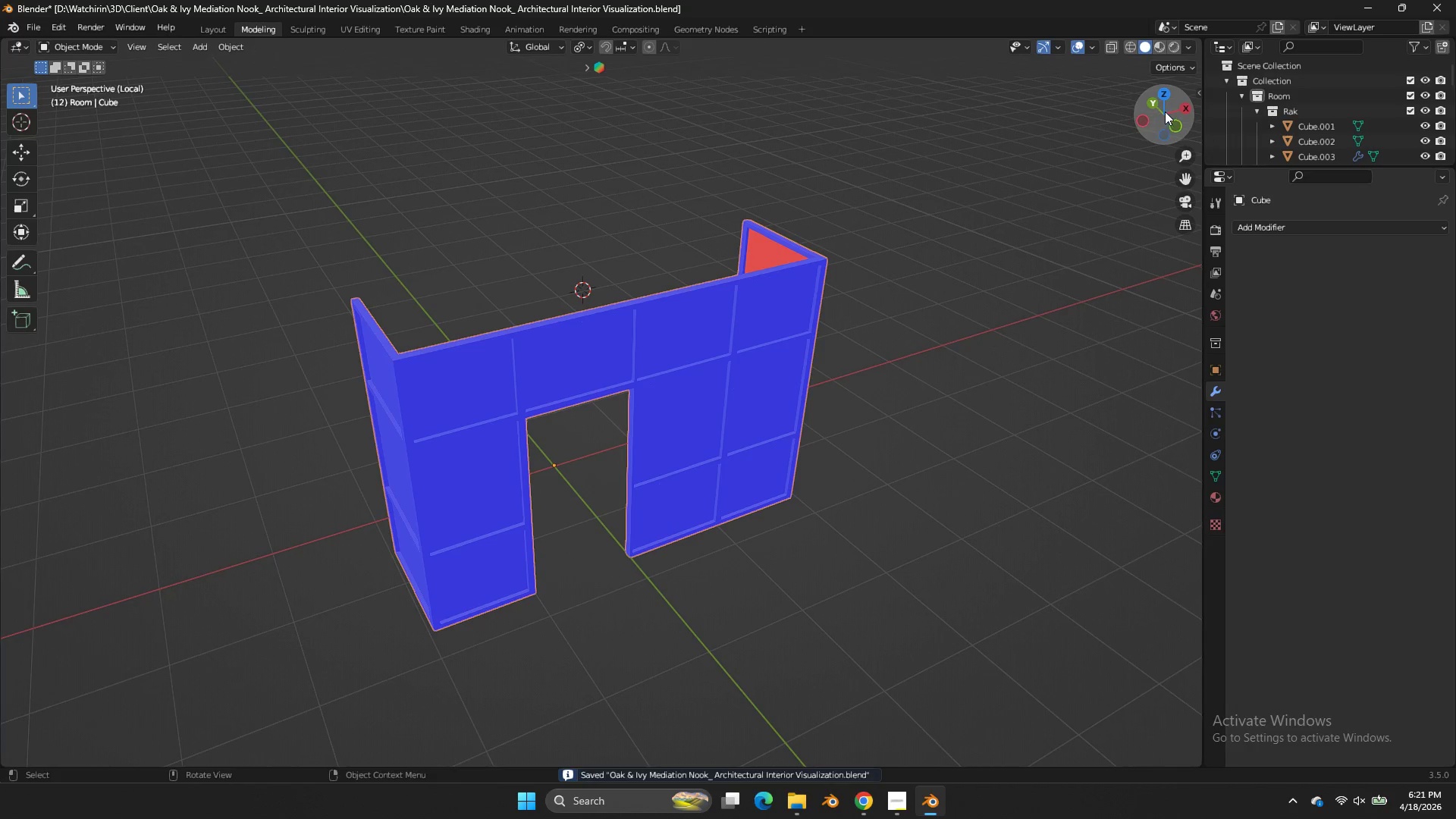 
left_click_drag(start_coordinate=[1165, 111], to_coordinate=[748, 107])
 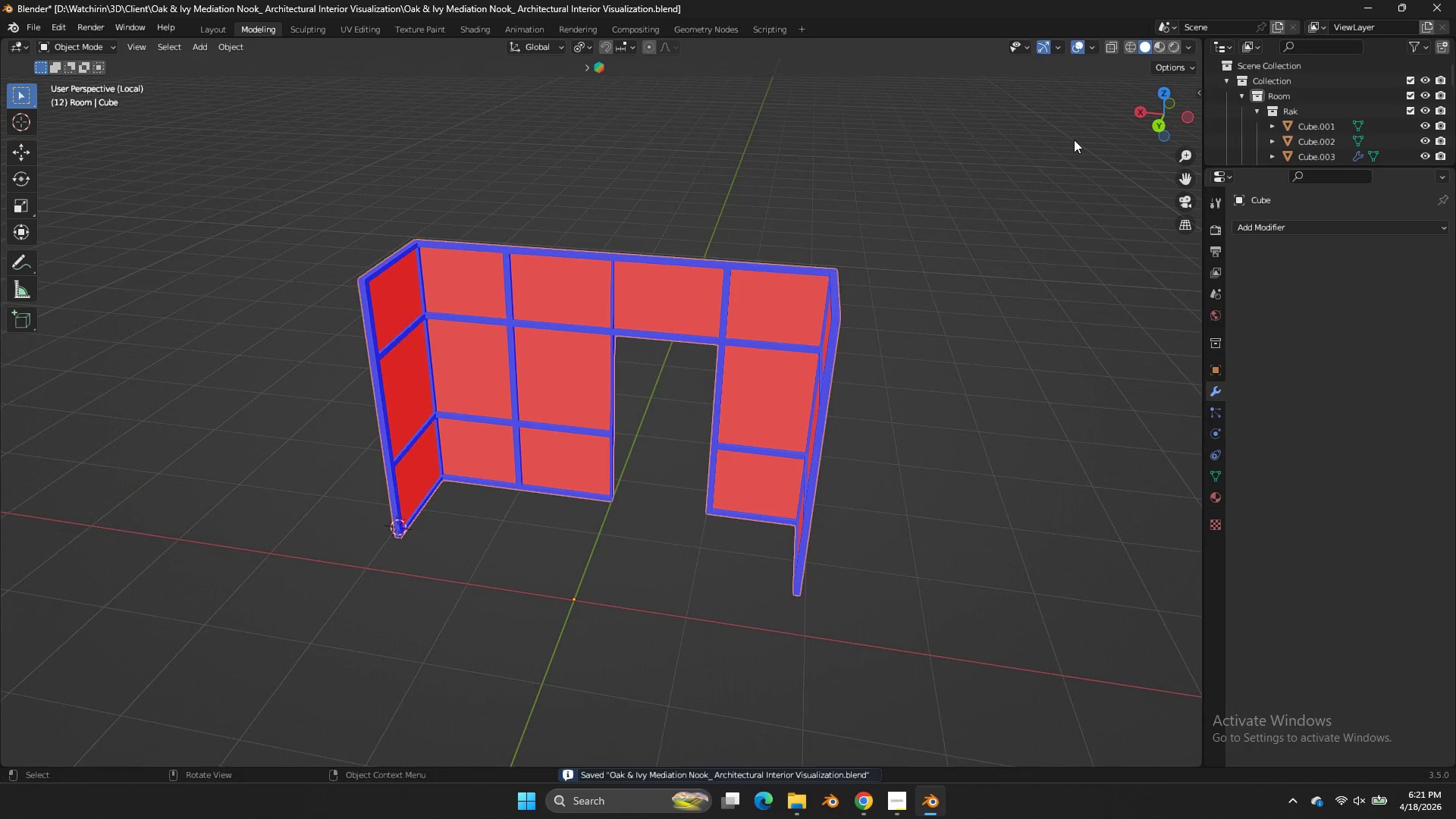 
key(NumpadDivide)
 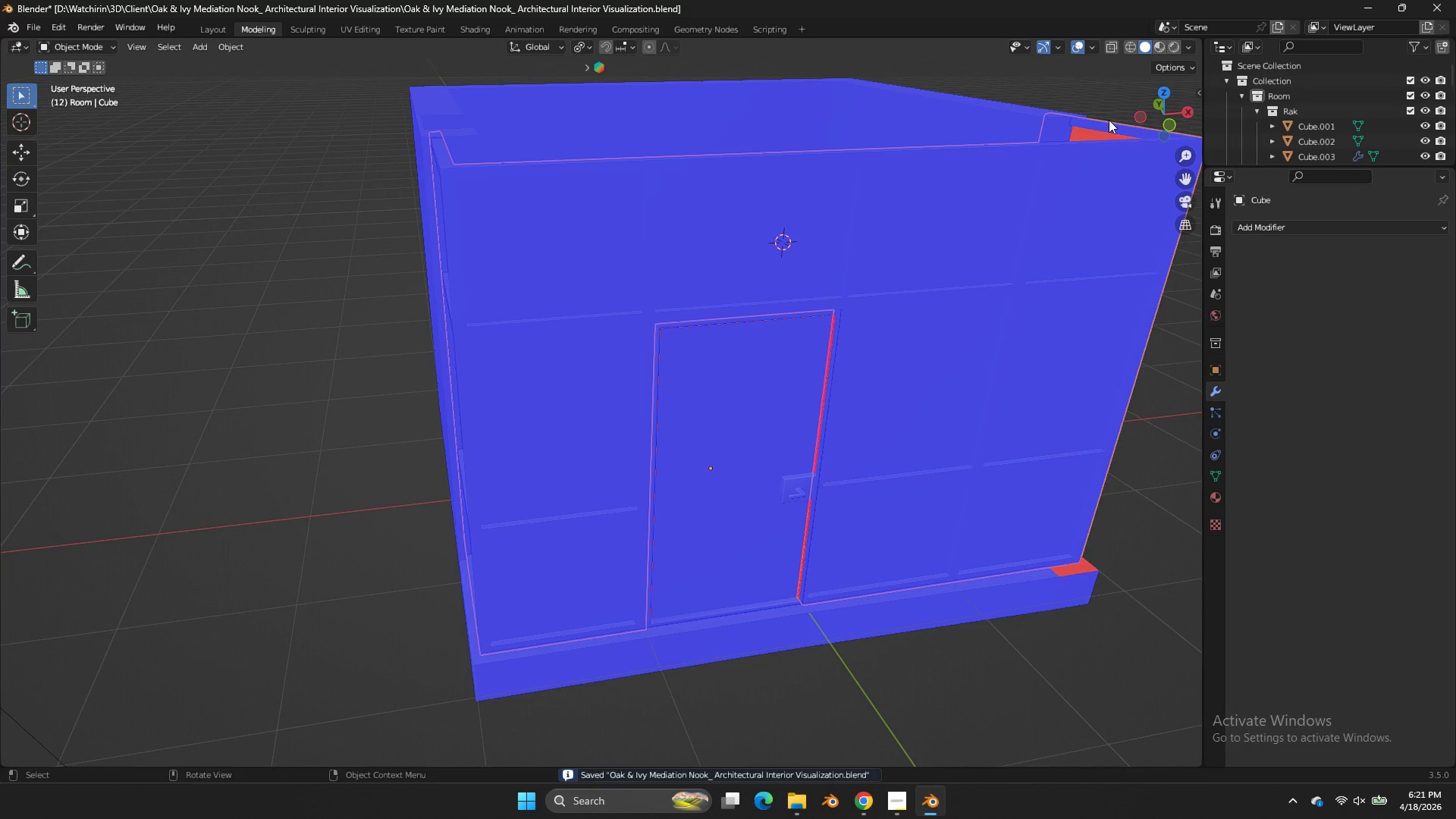 
left_click_drag(start_coordinate=[1153, 90], to_coordinate=[10, 79])
 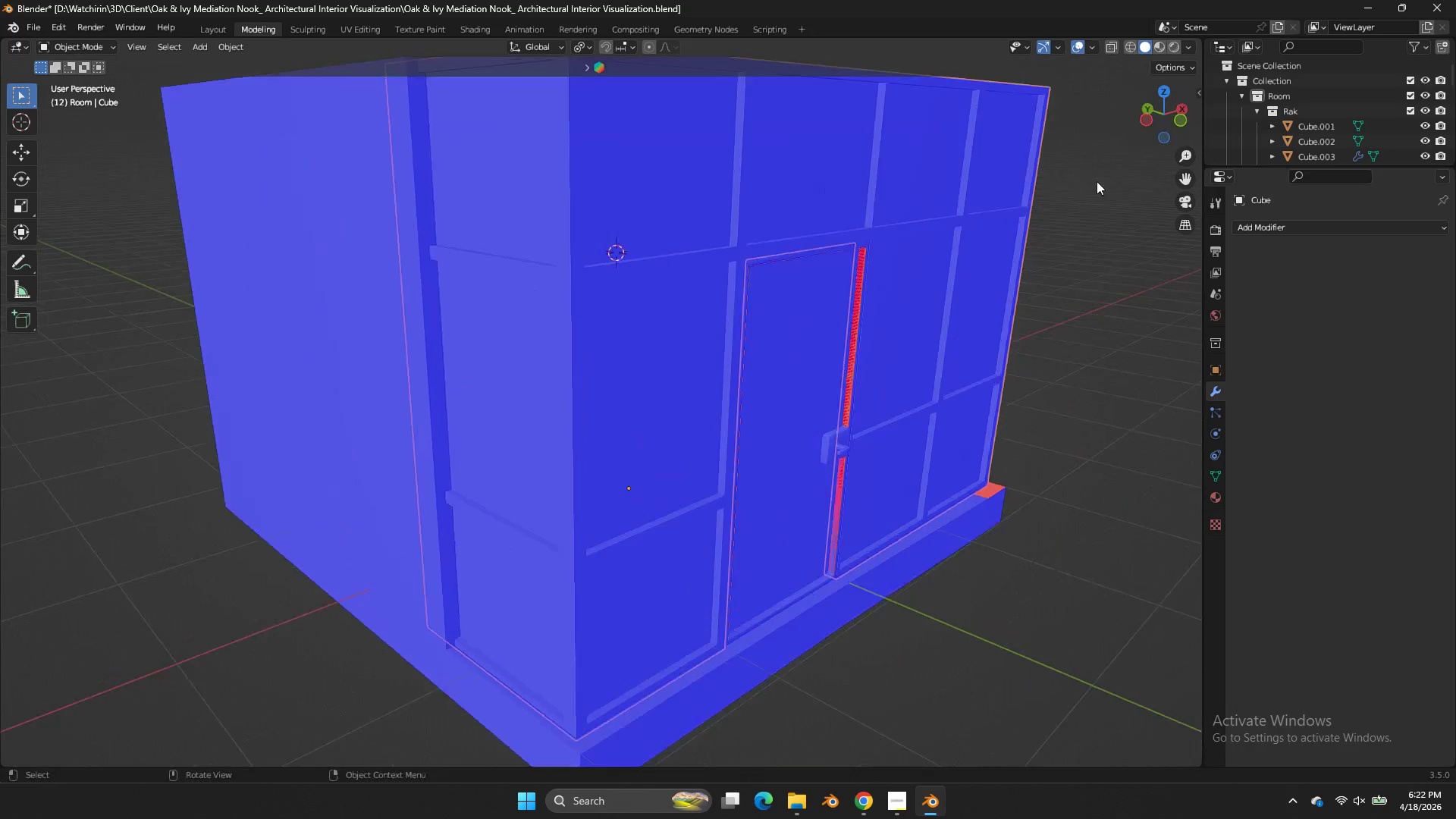 
scroll: coordinate [1097, 182], scroll_direction: up, amount: 3.0
 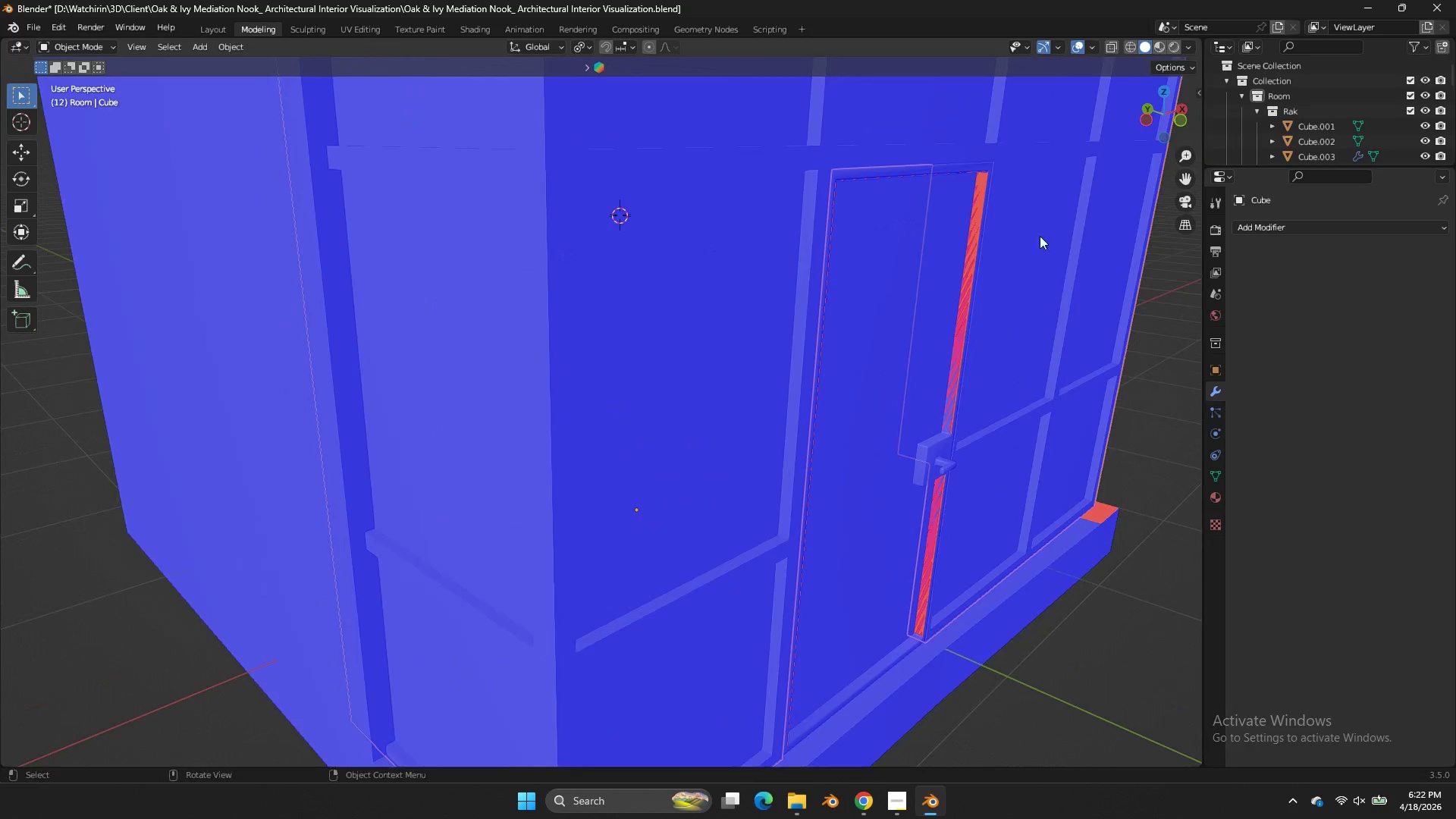 
key(Tab)
 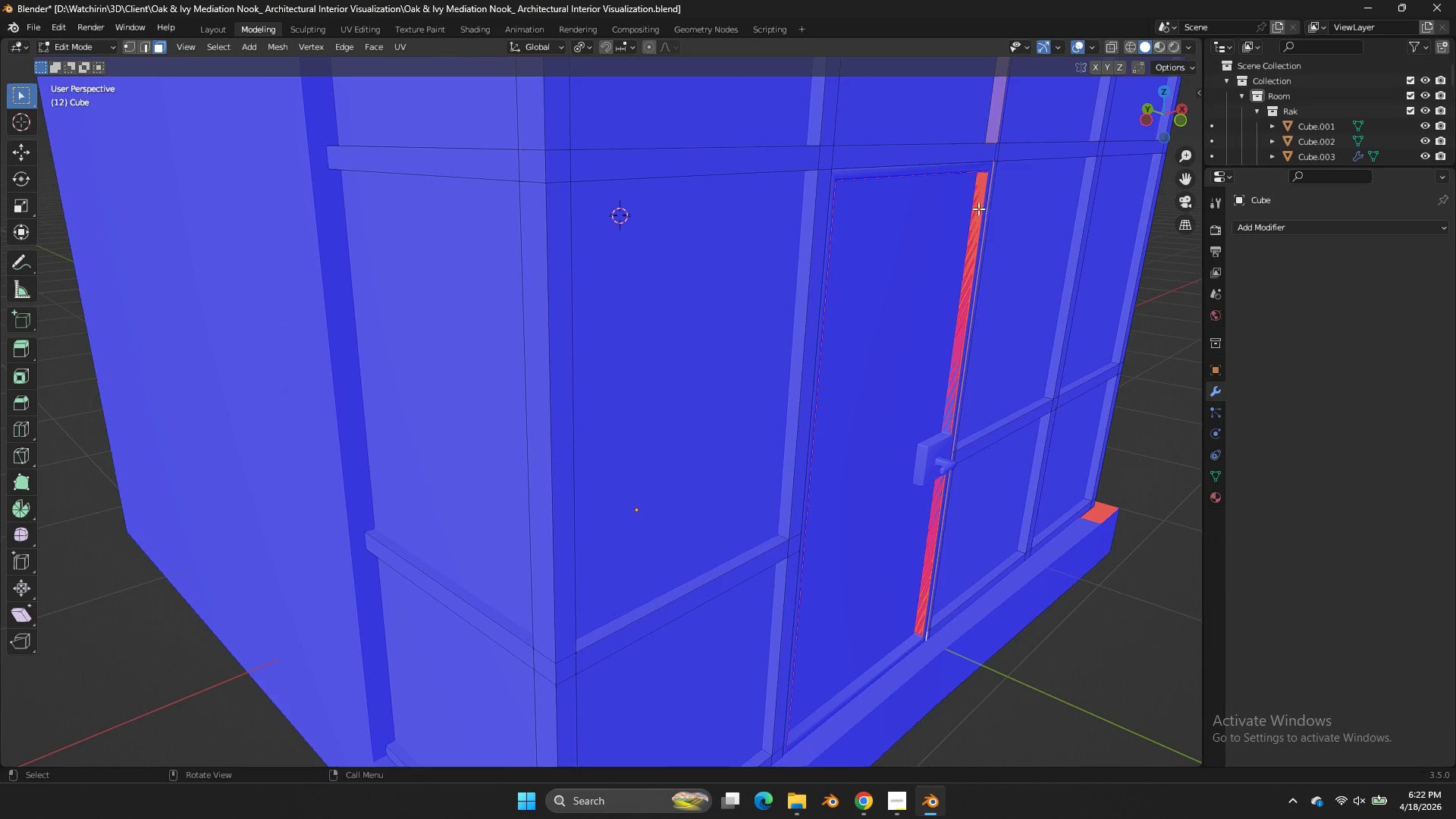 
left_click([978, 209])
 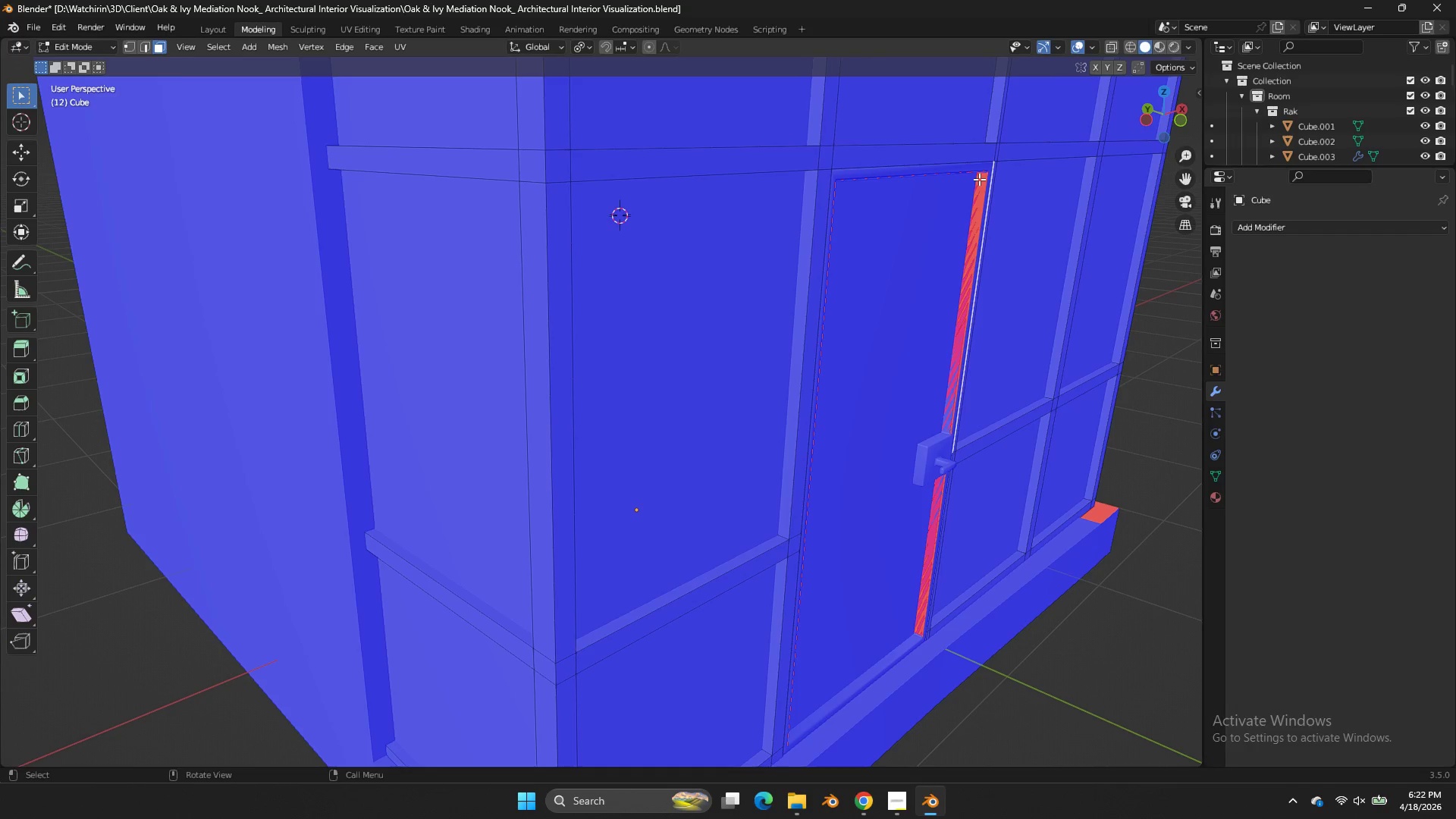 
key(Tab)
 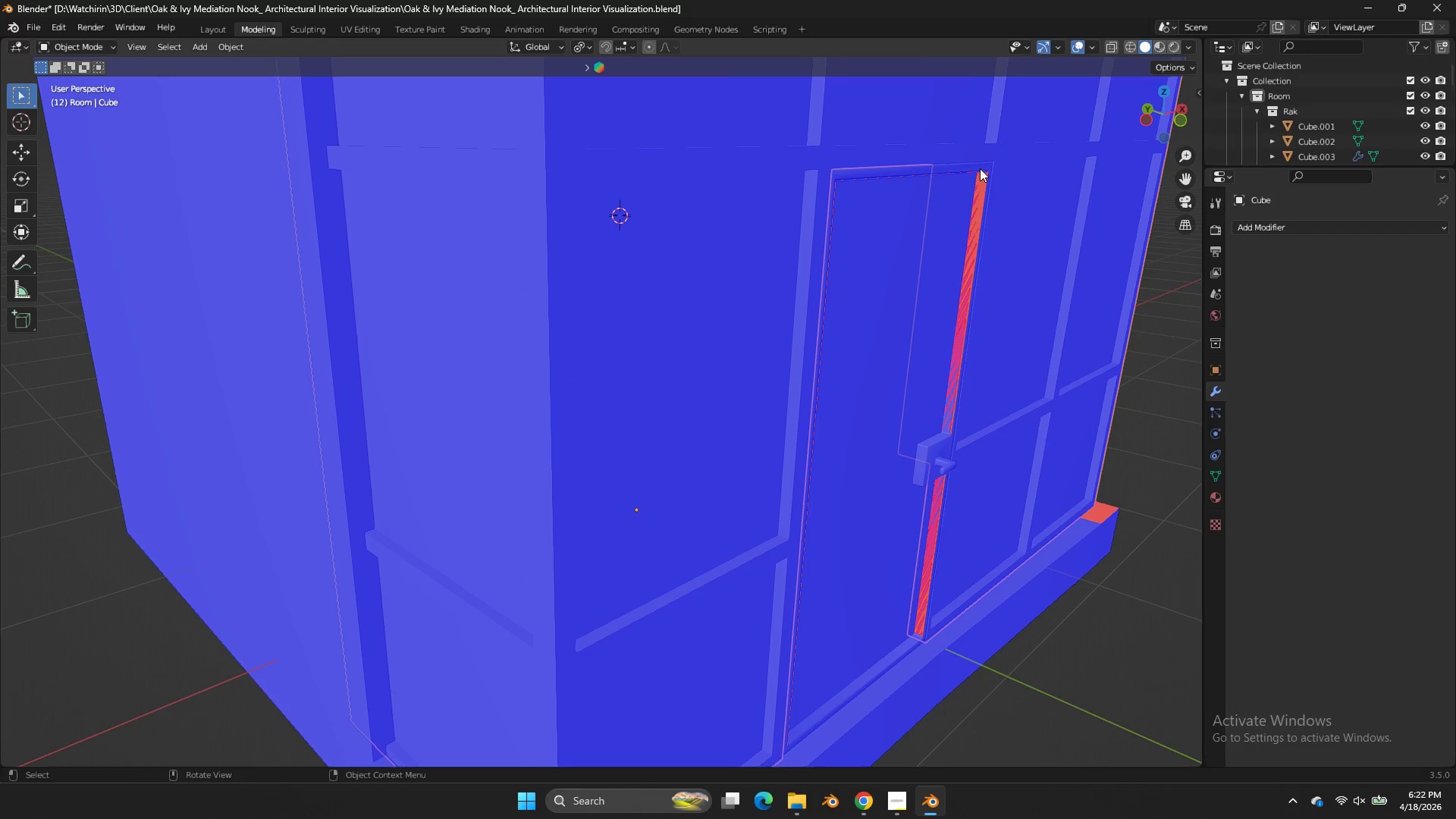 
left_click([980, 168])
 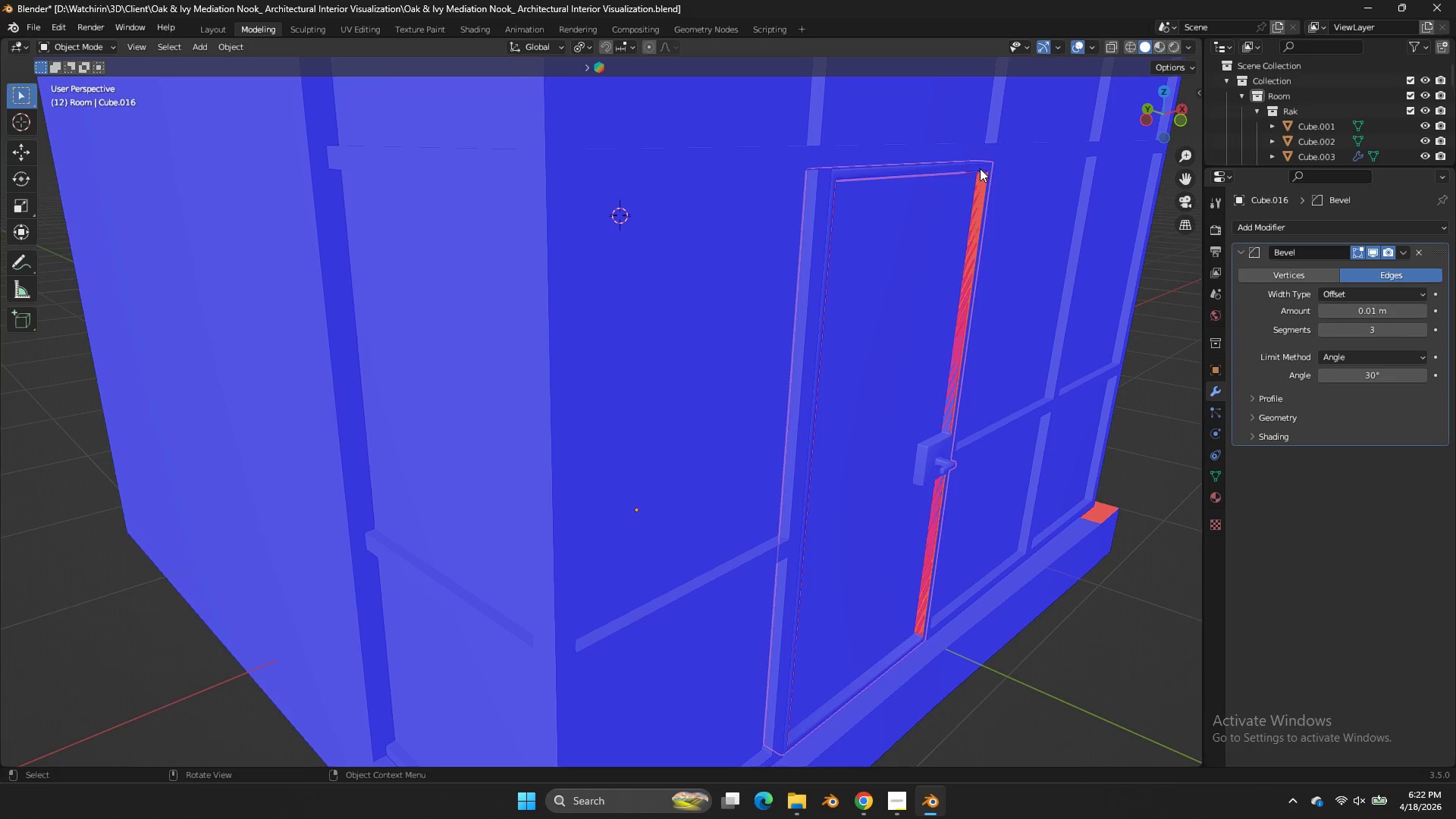 
key(H)
 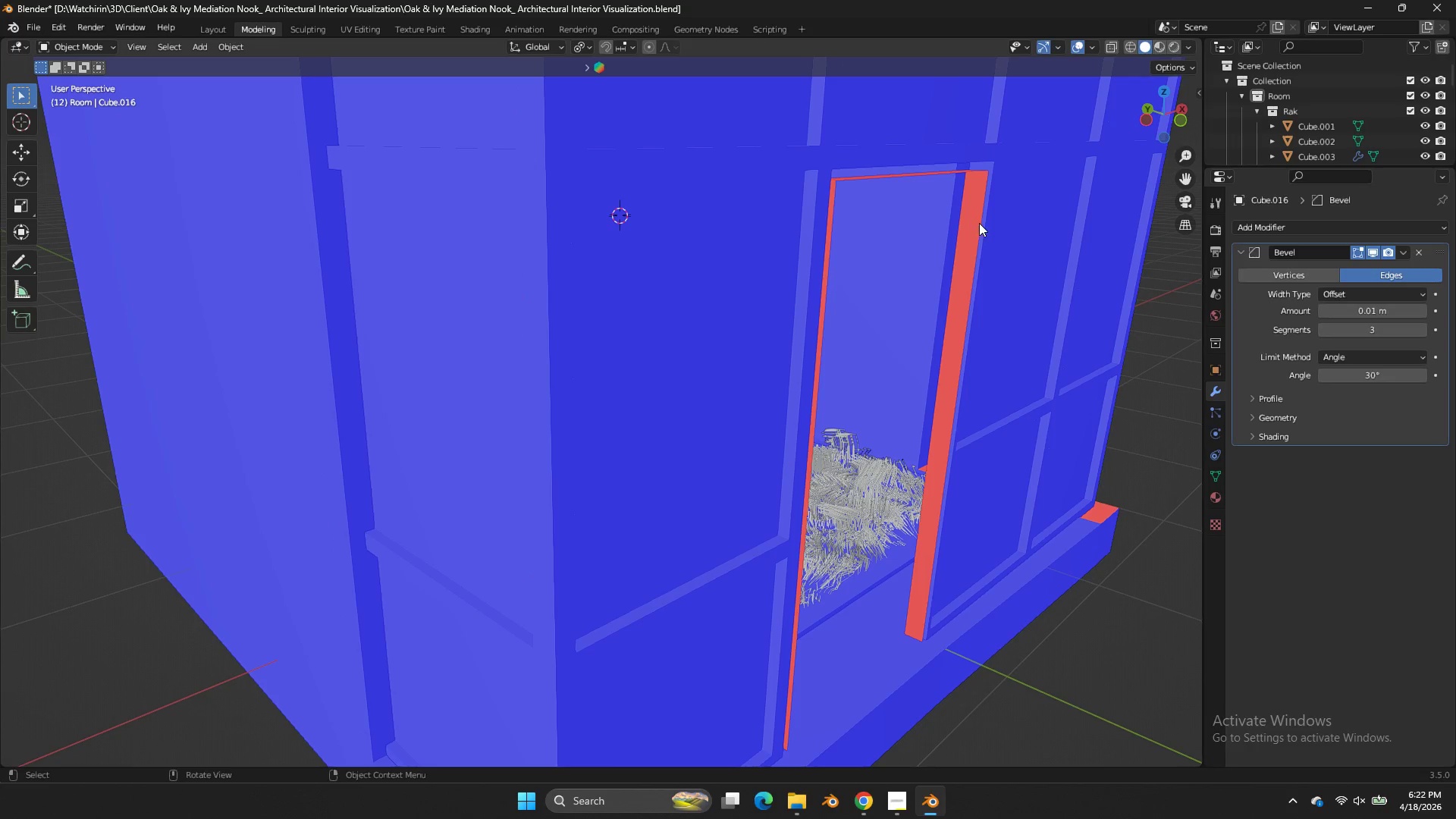 
key(Tab)
 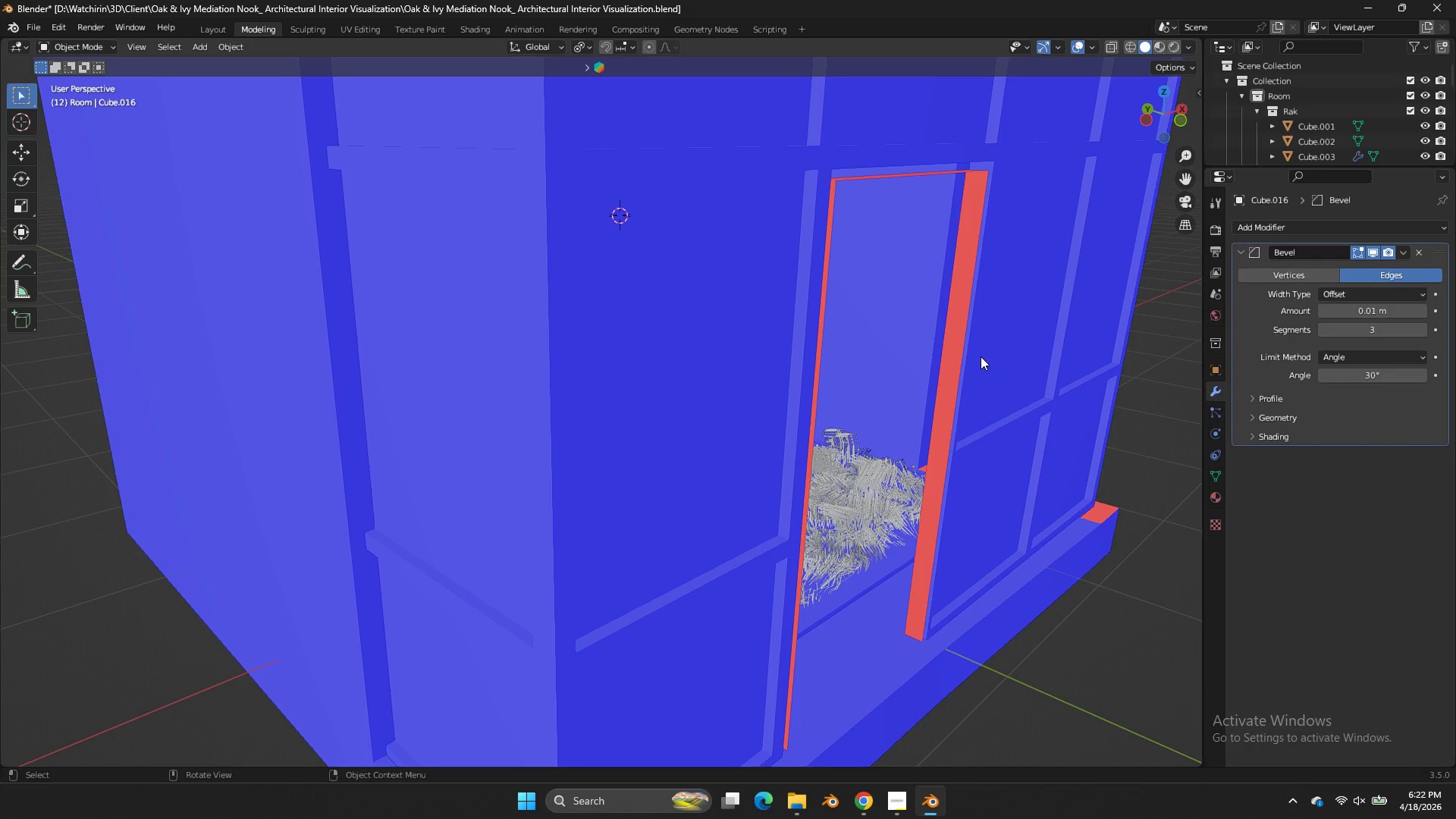 
left_click([981, 356])
 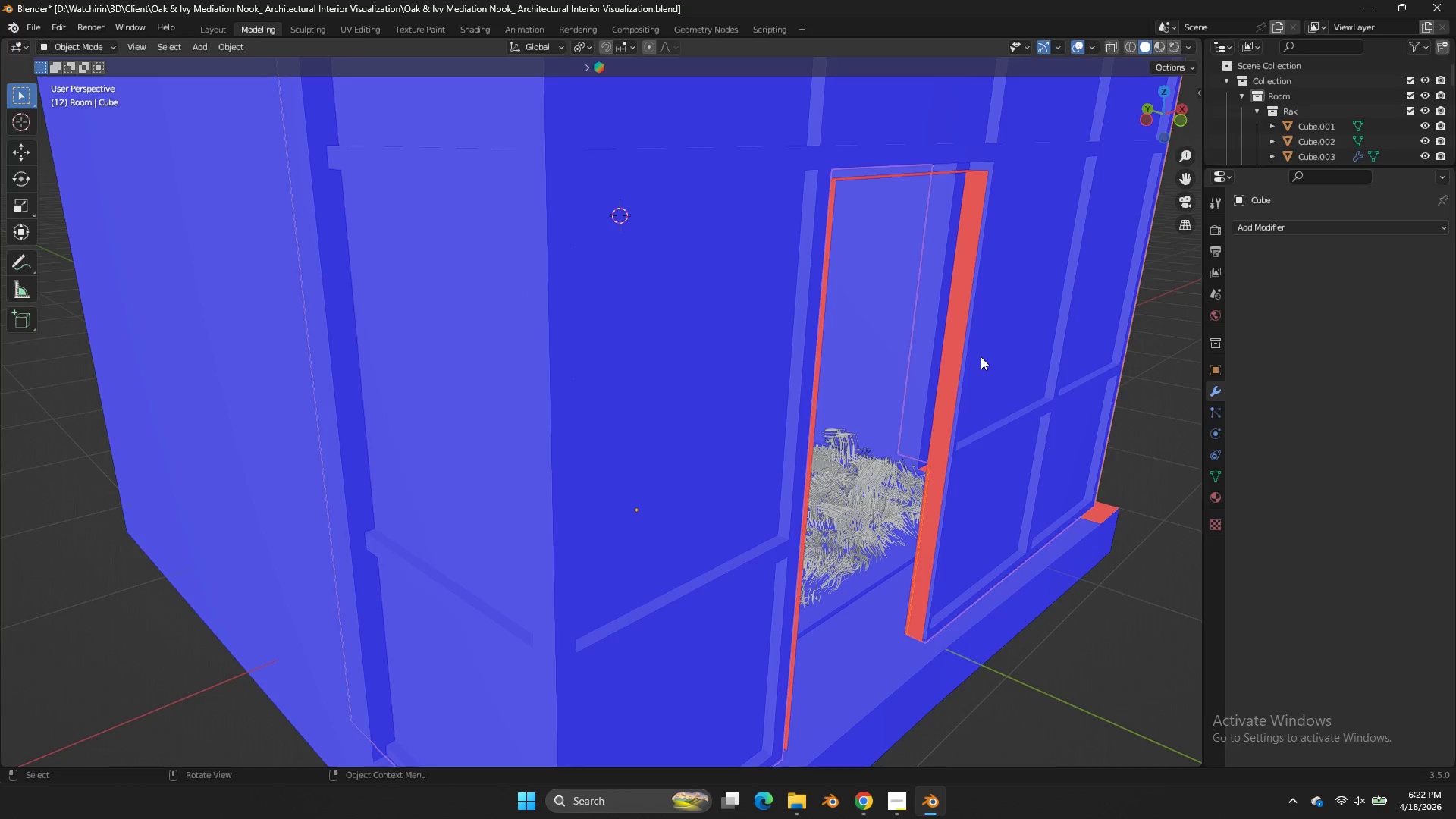 
key(Tab)
 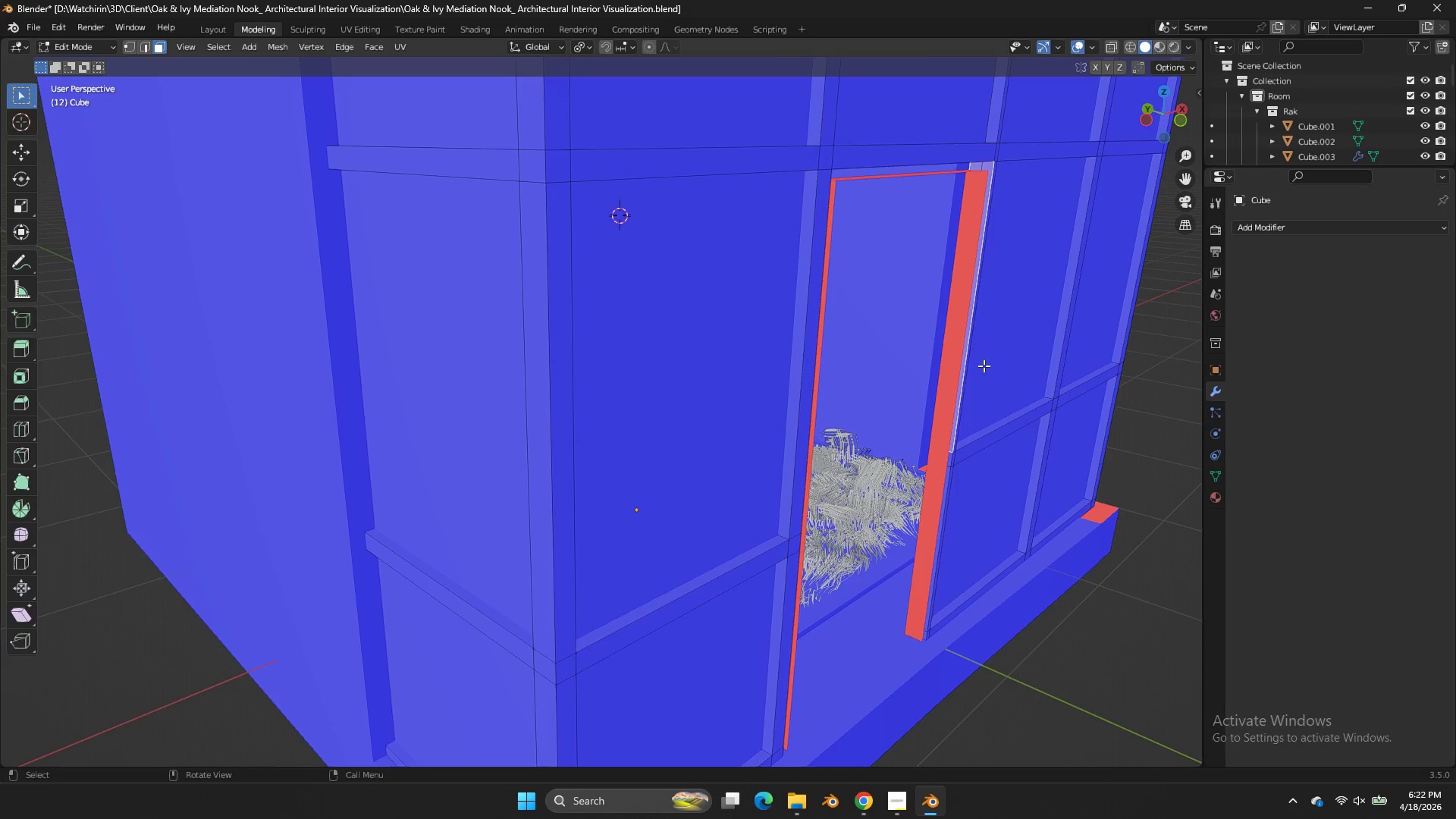 
key(Tab)
 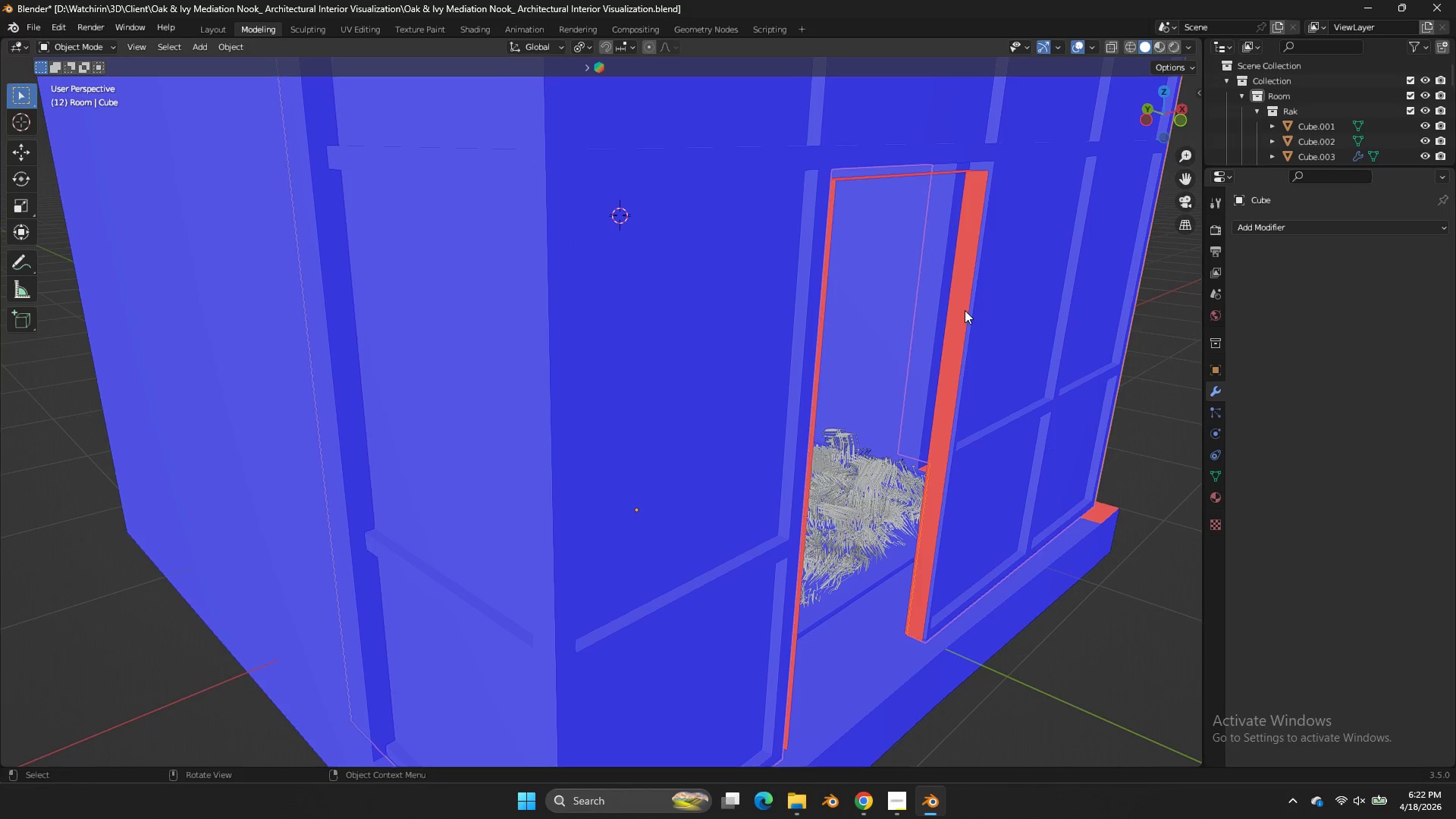 
left_click([965, 310])
 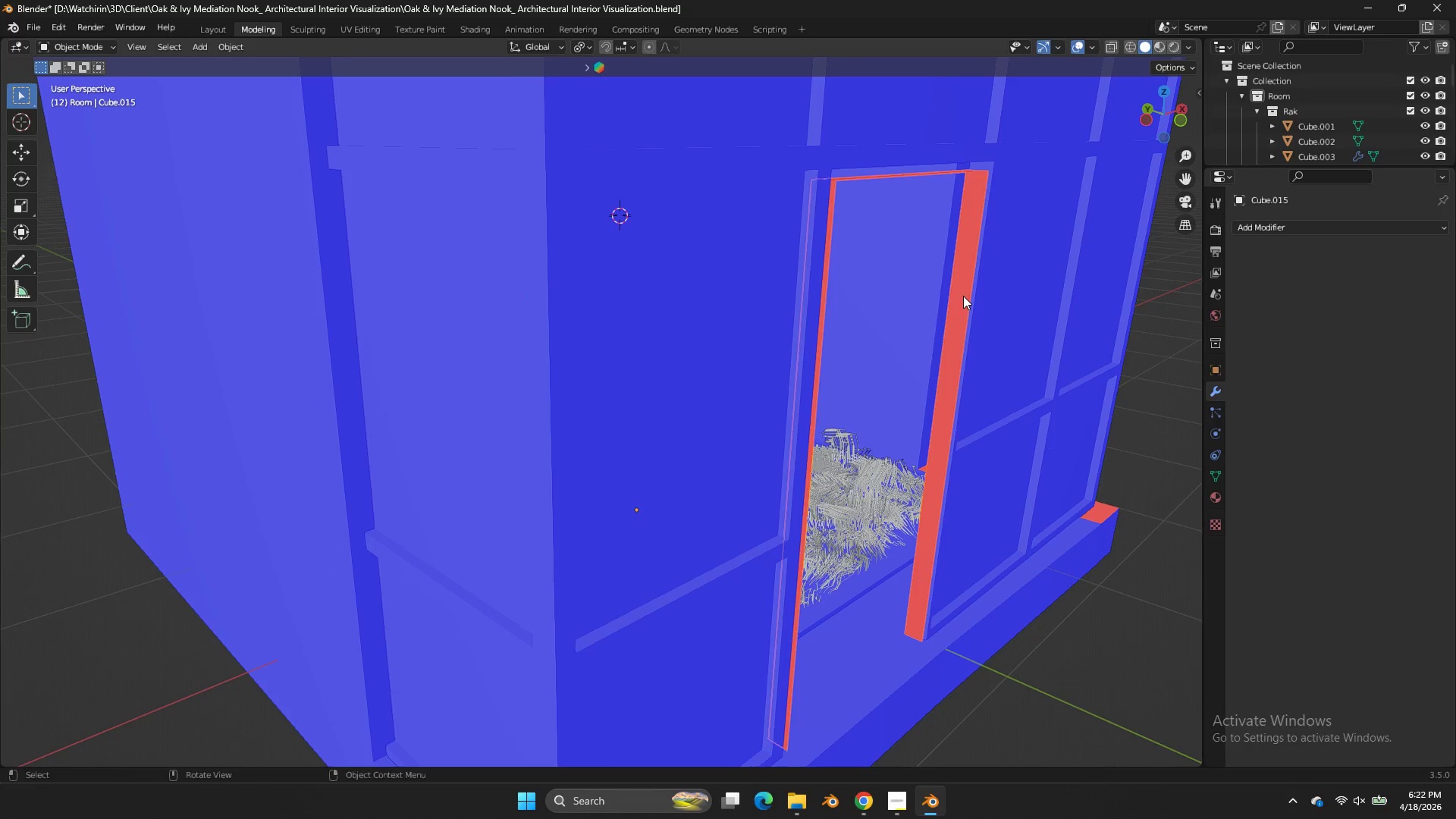 
key(Tab)
 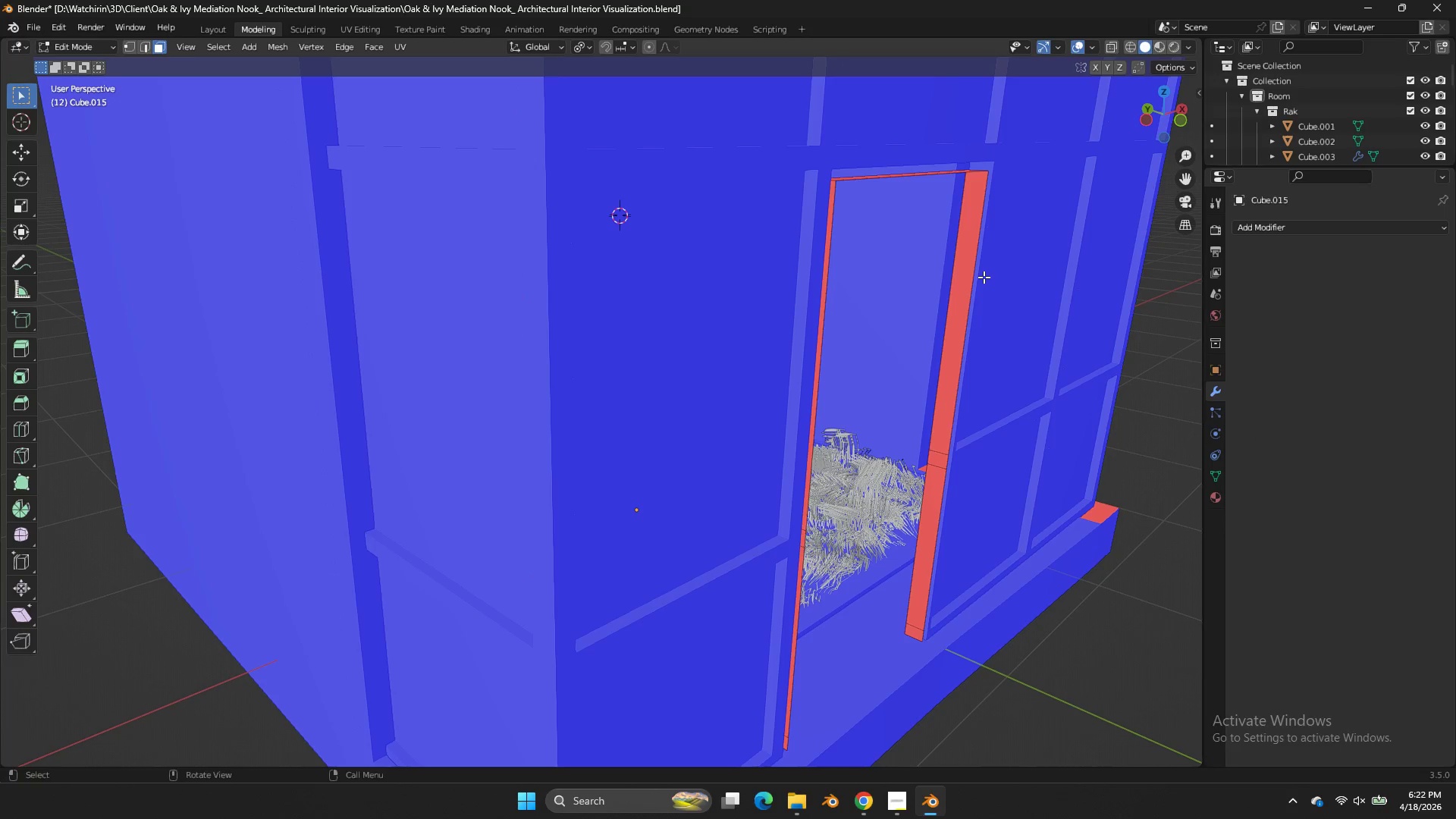 
key(Tab)
 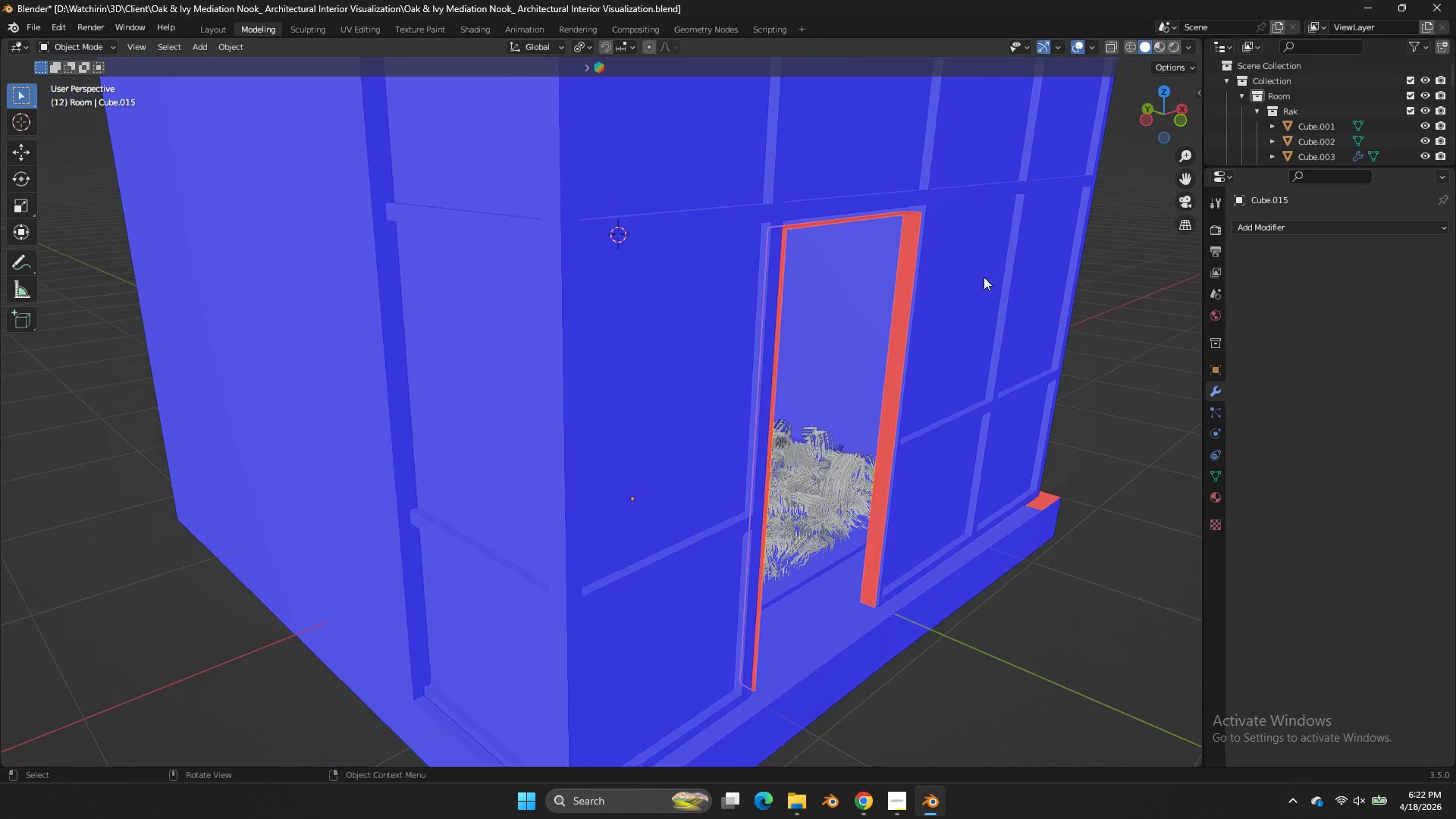 
scroll: coordinate [984, 277], scroll_direction: down, amount: 1.0
 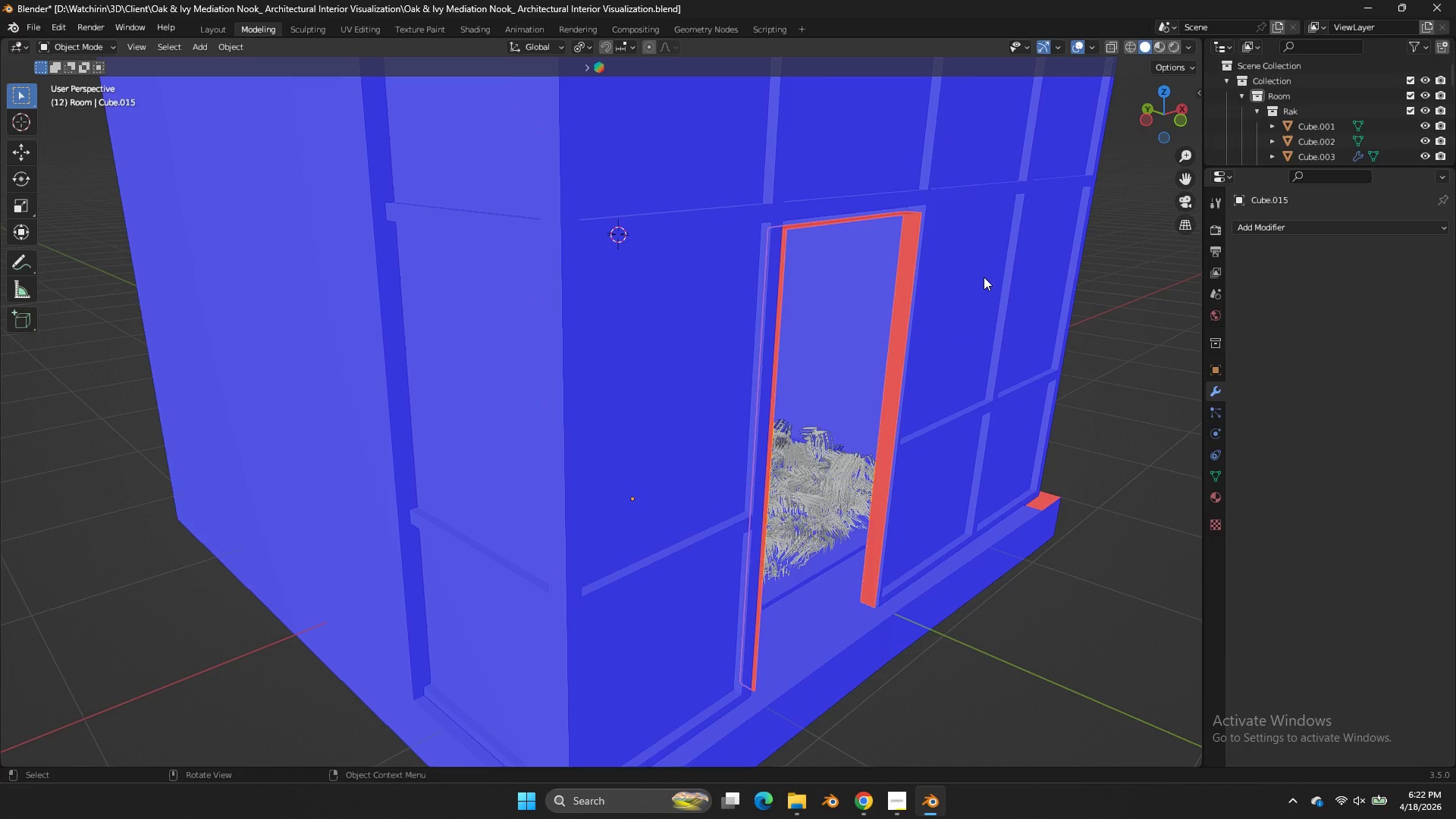 
key(Tab)
 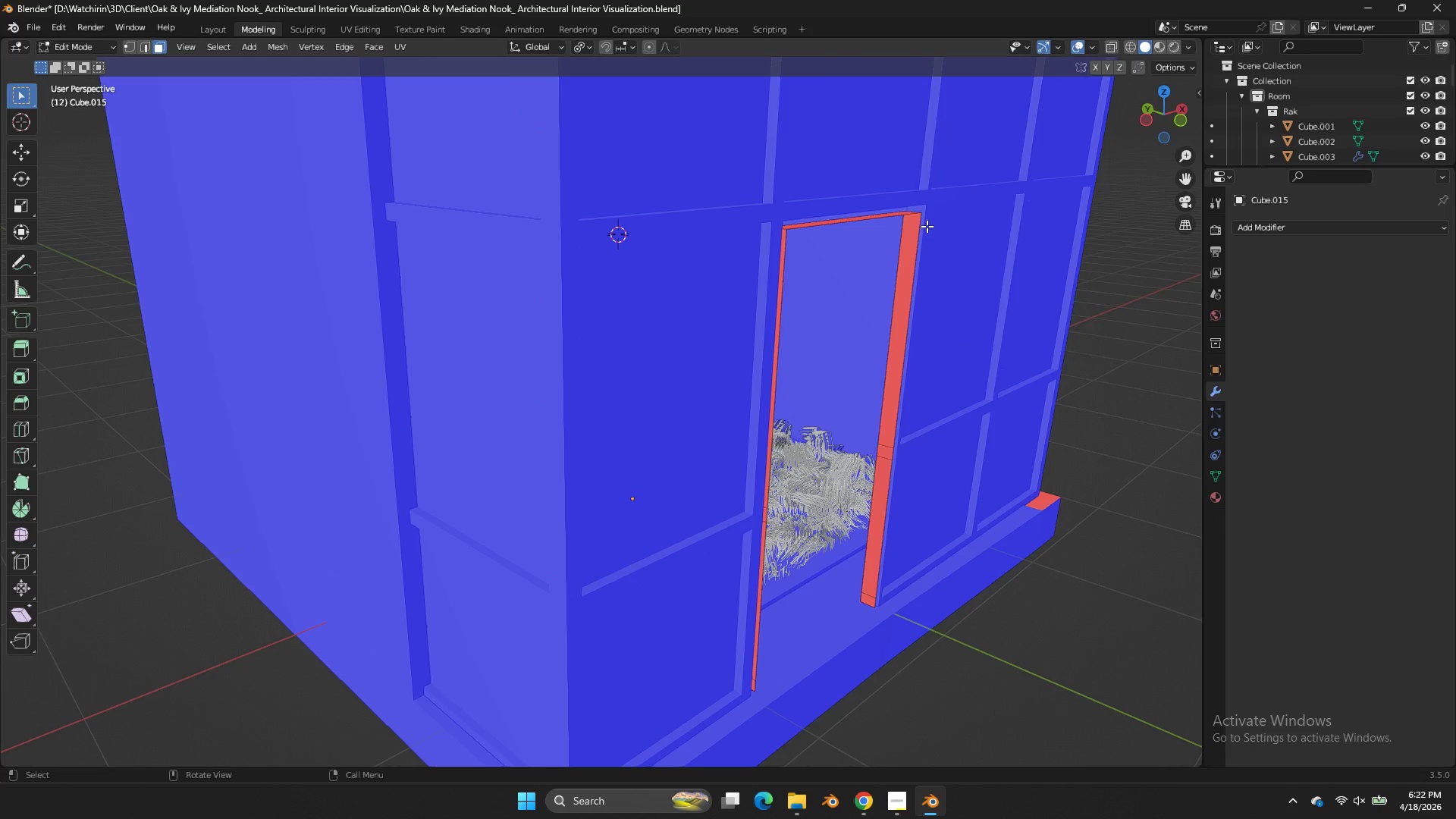 
key(A)
 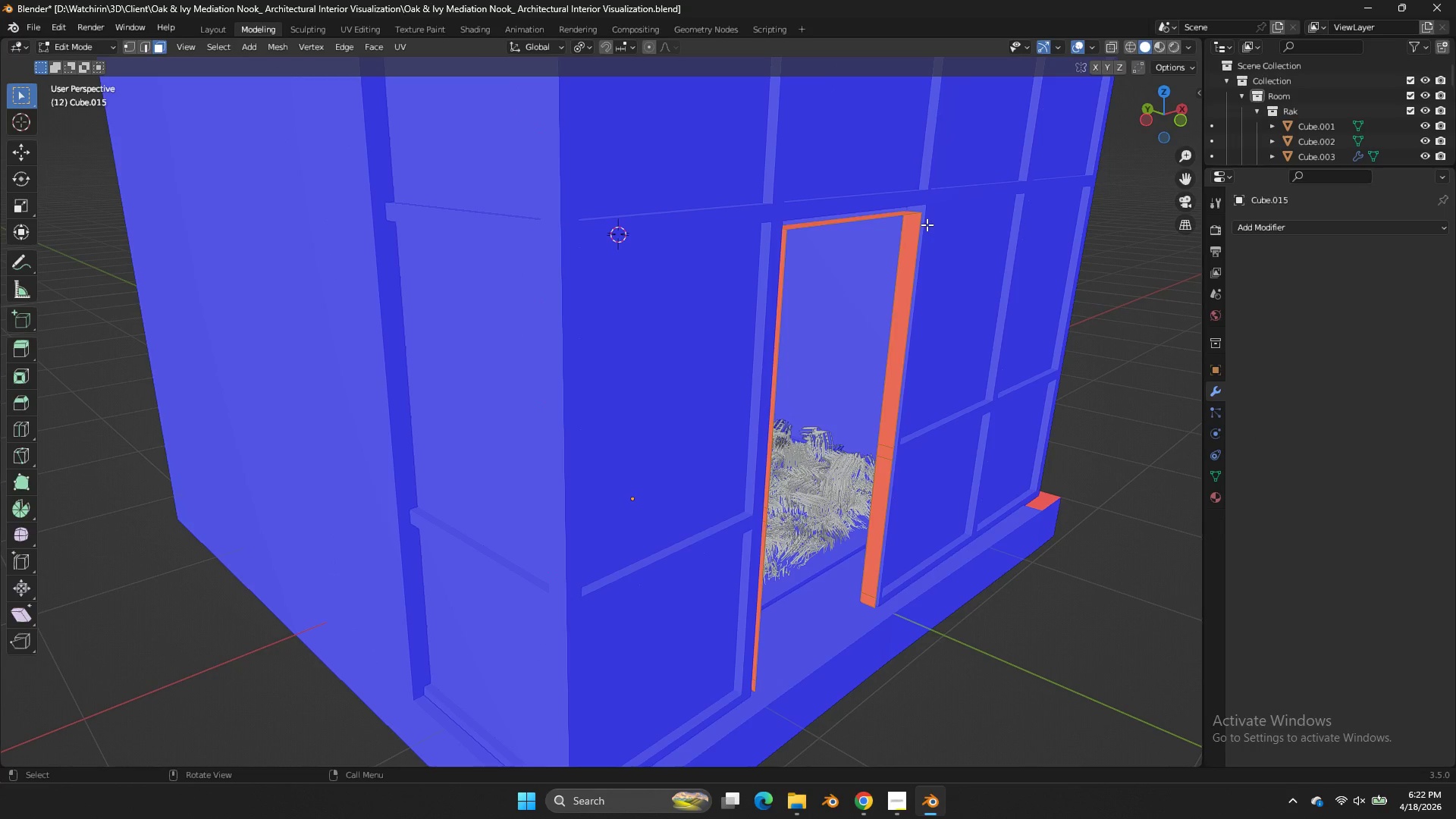 
key(Tab)
 